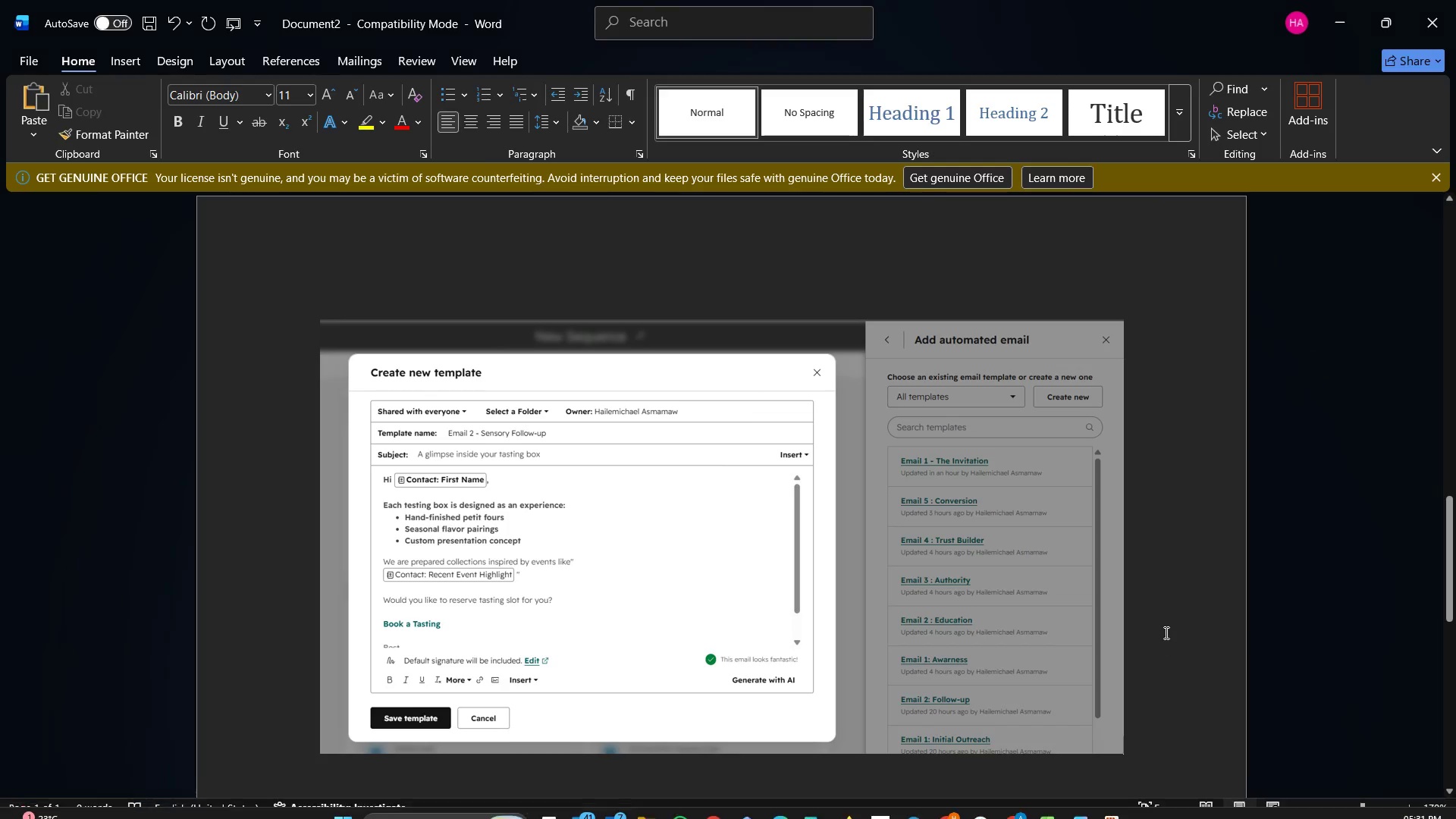 
scroll: coordinate [1165, 630], scroll_direction: down, amount: 2.0
 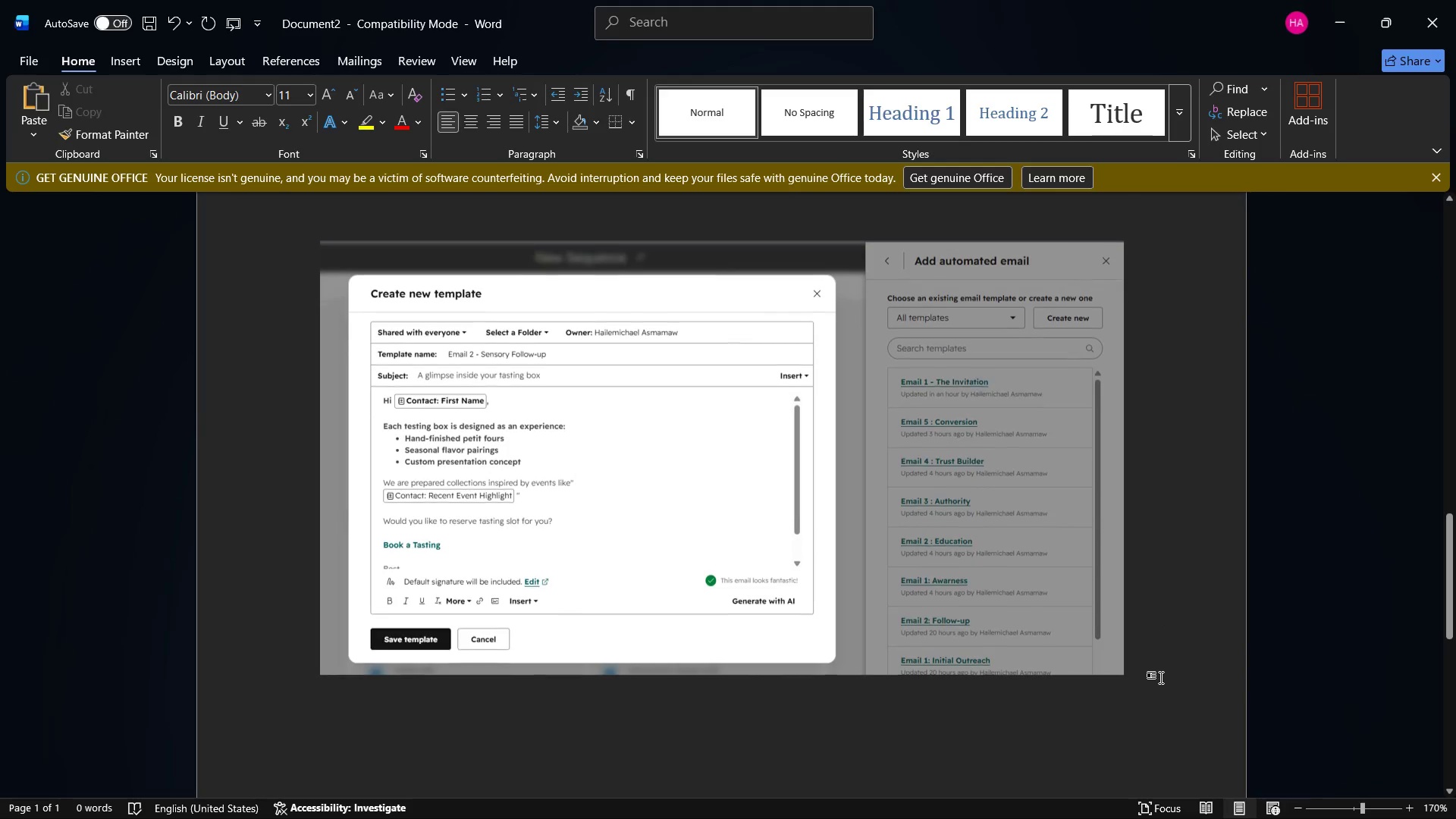 
left_click([1161, 677])
 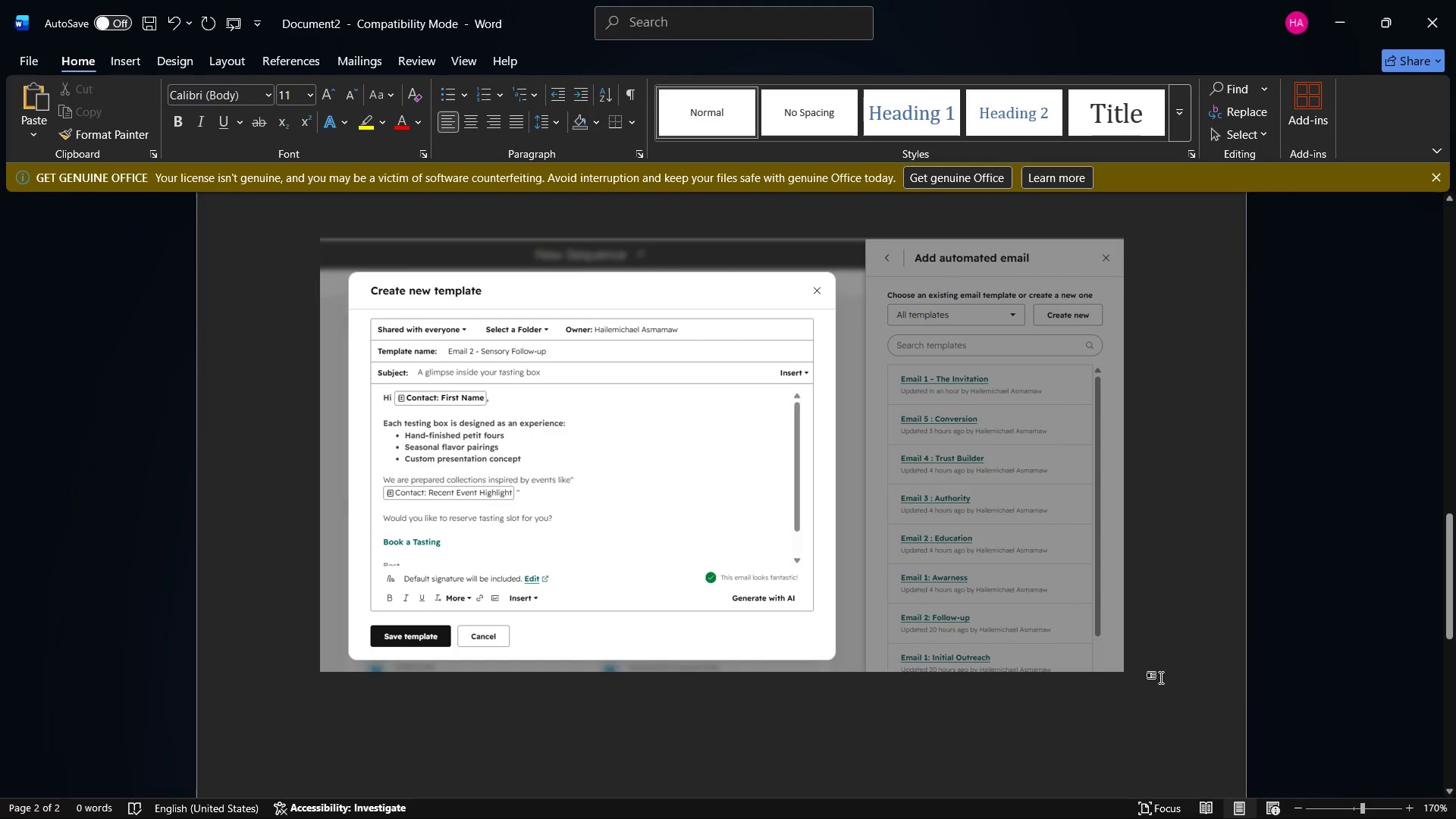 
key(Enter)
 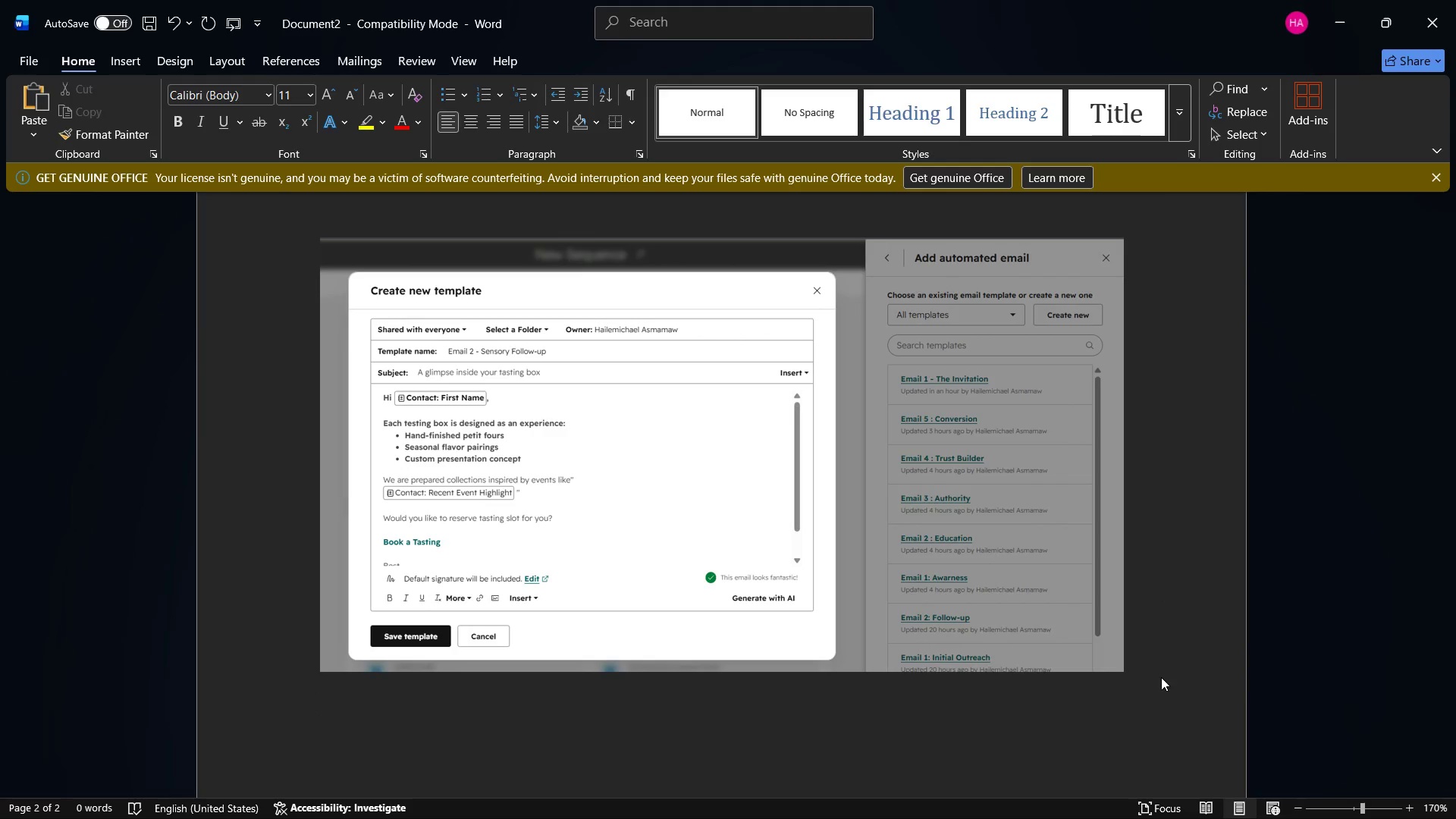 
key(Control+V)
 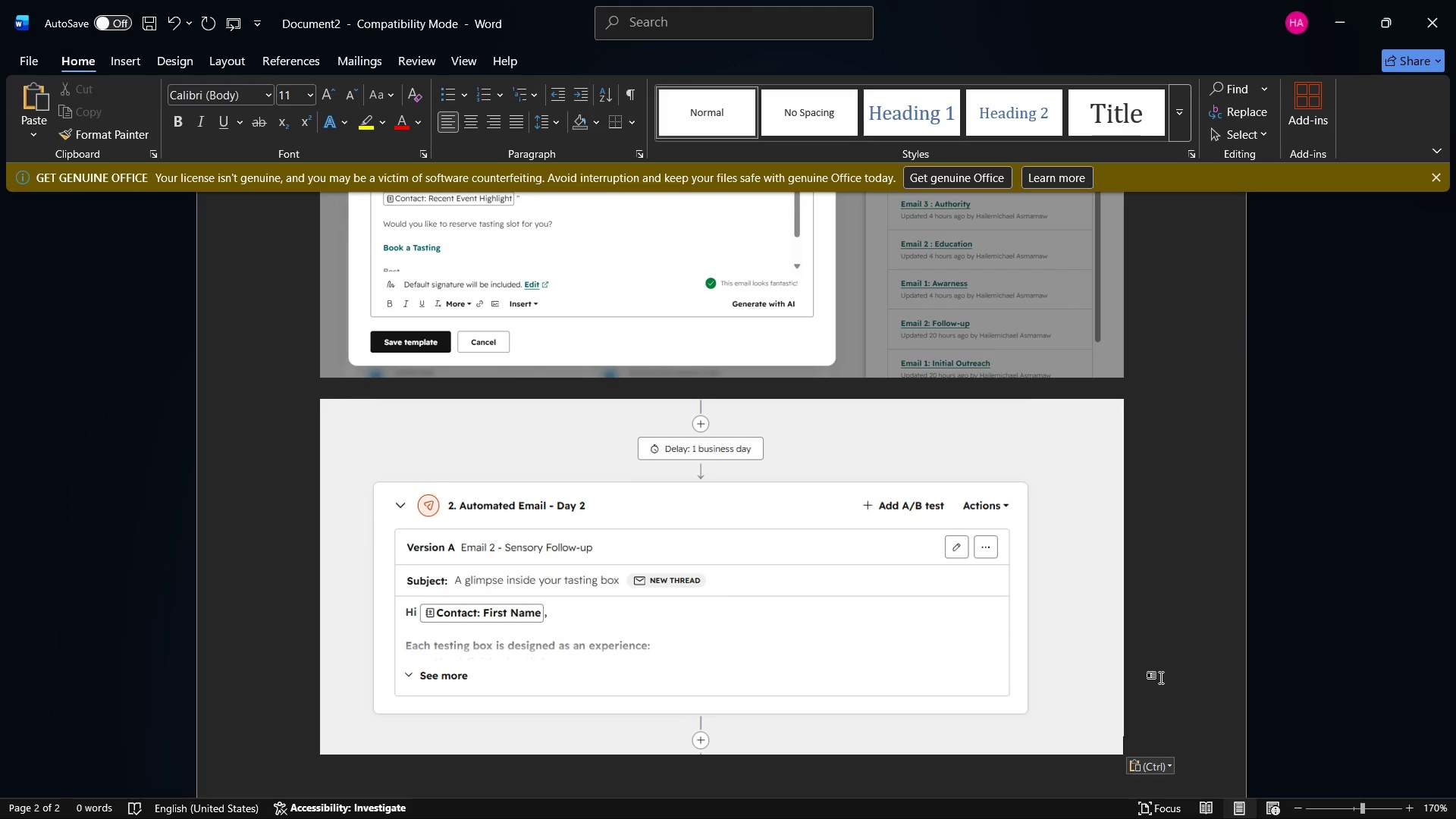 
wait(30.26)
 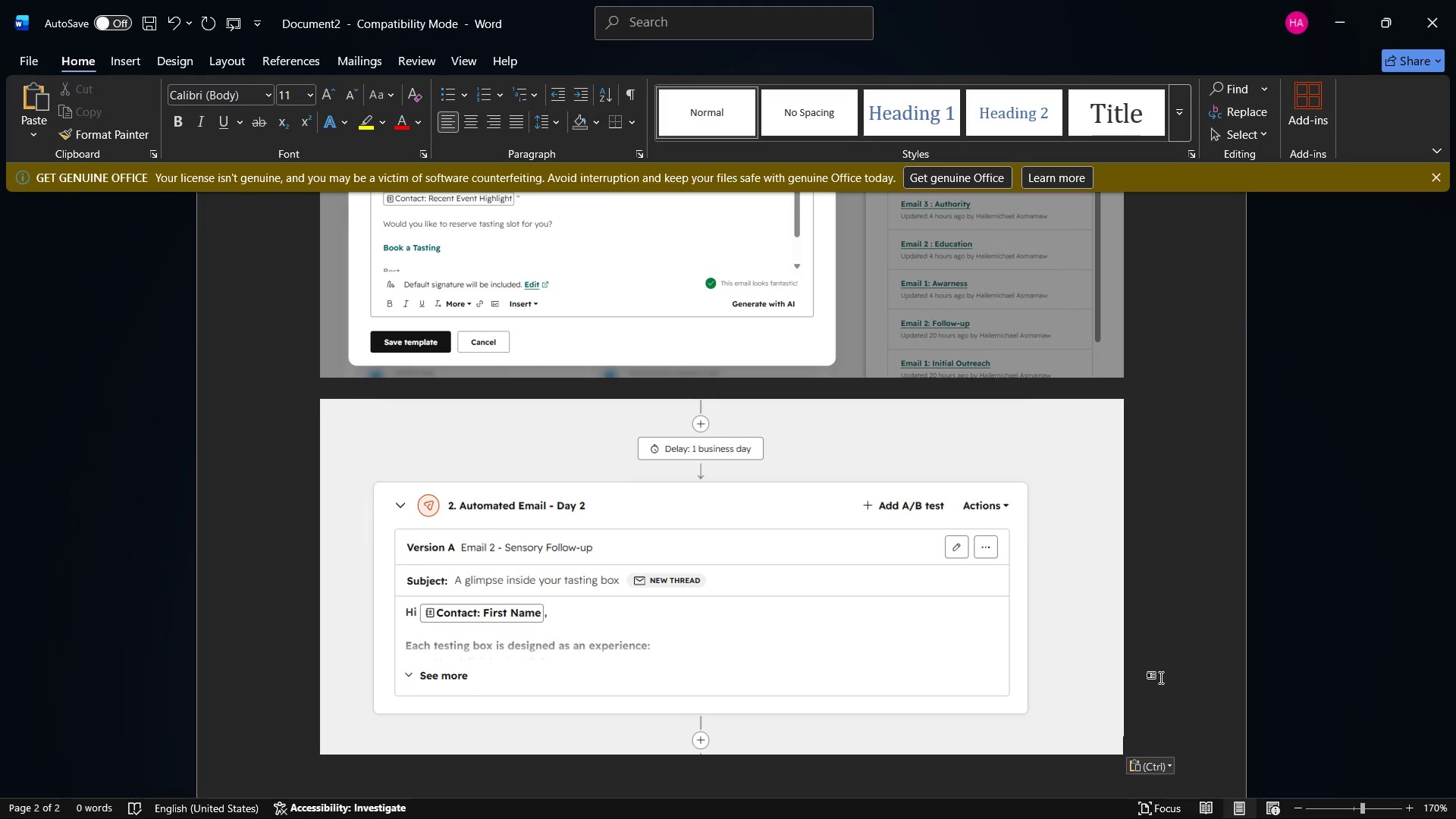 
scroll: coordinate [1161, 677], scroll_direction: up, amount: 1.0
 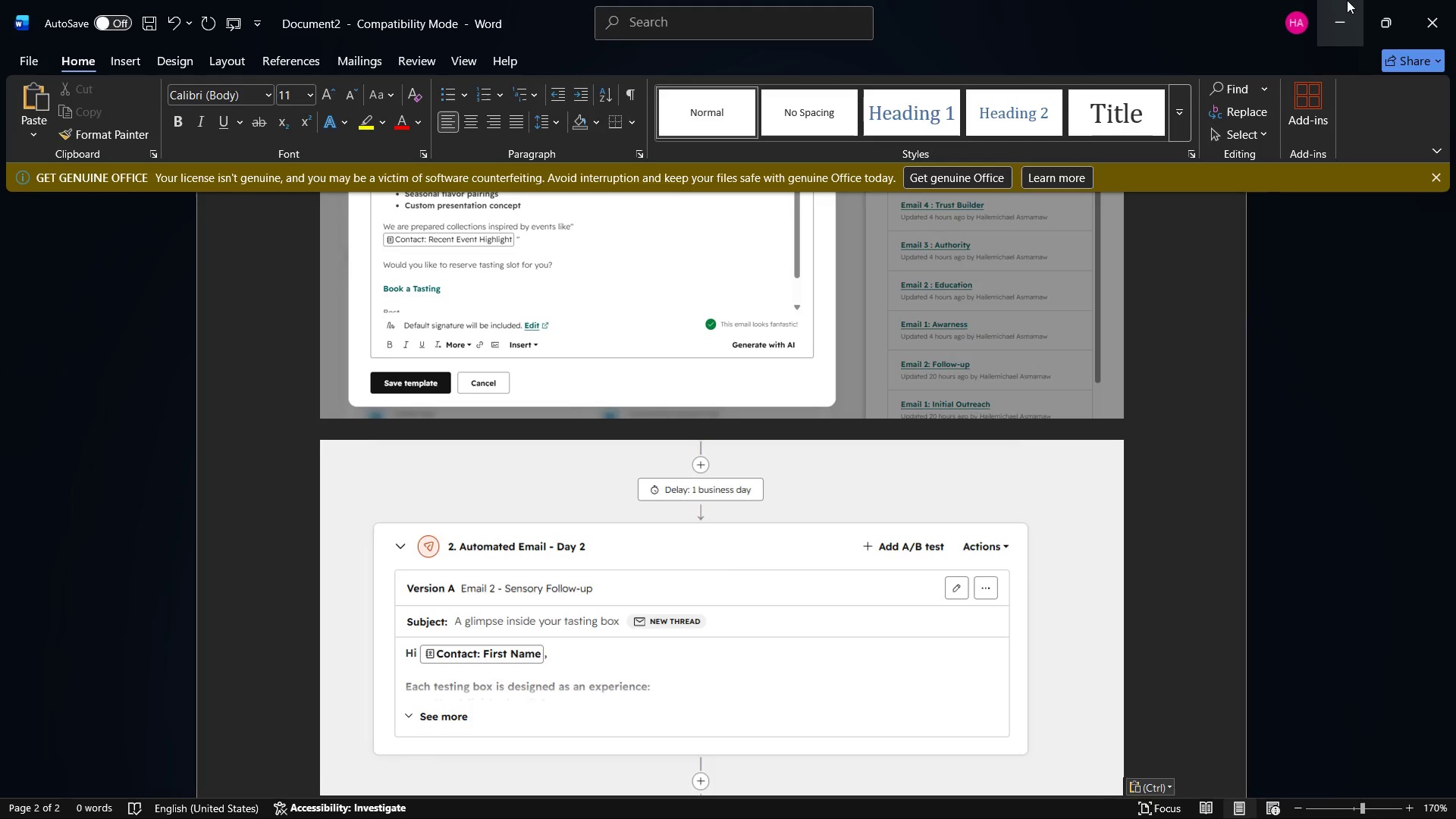 
left_click([1346, 0])
 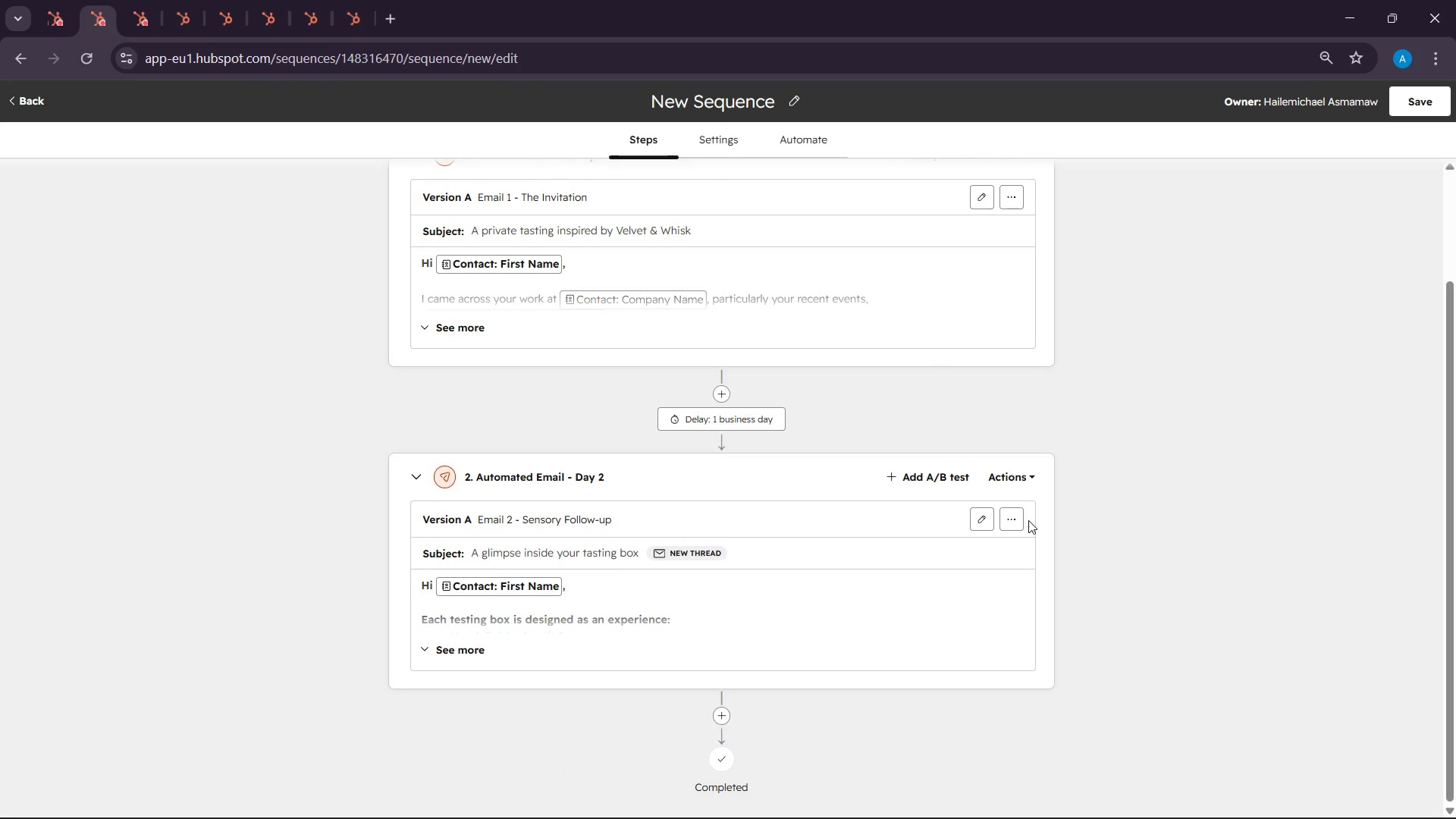 
scroll: coordinate [1030, 520], scroll_direction: down, amount: 2.0
 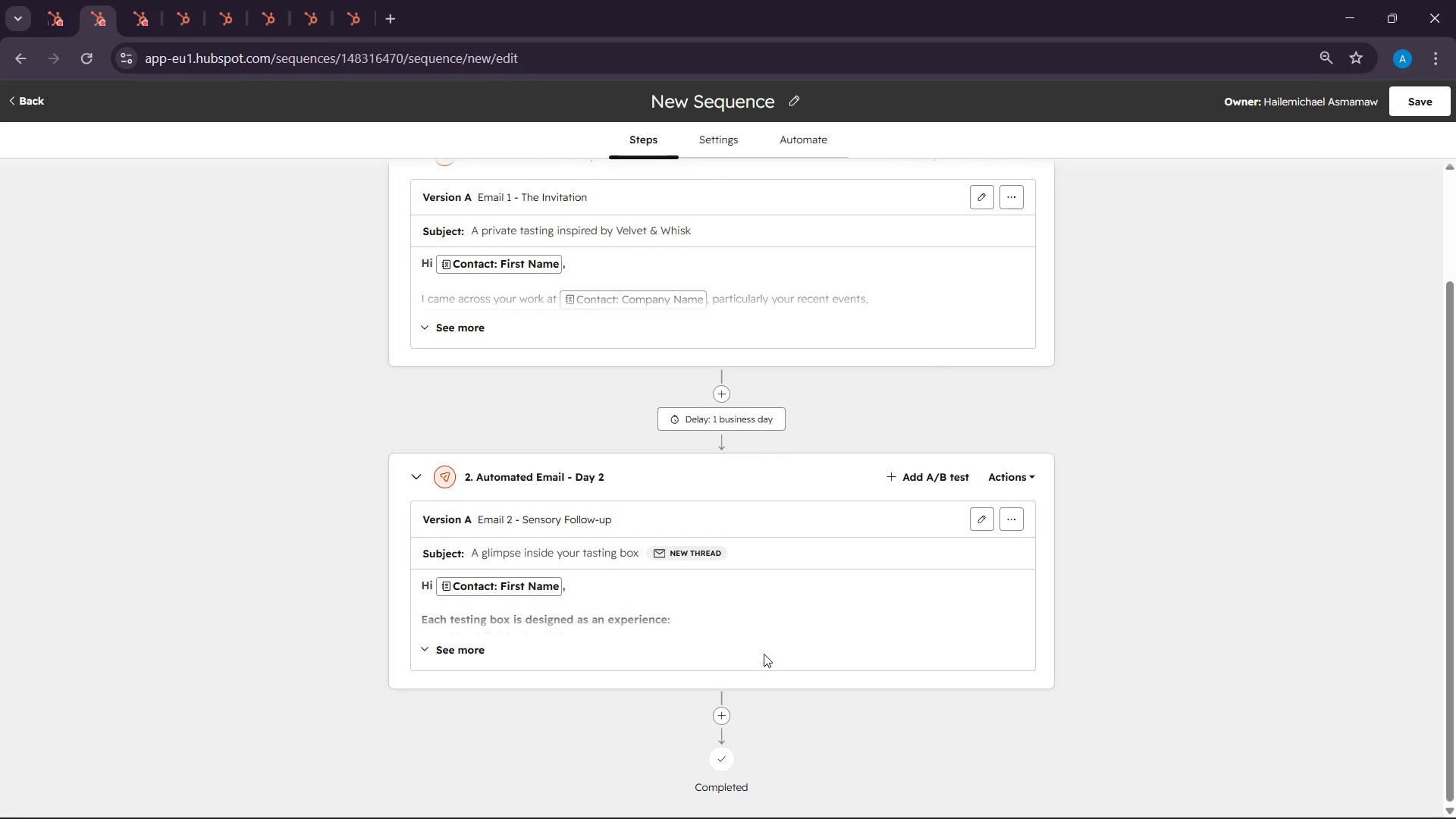 
left_click([716, 721])
 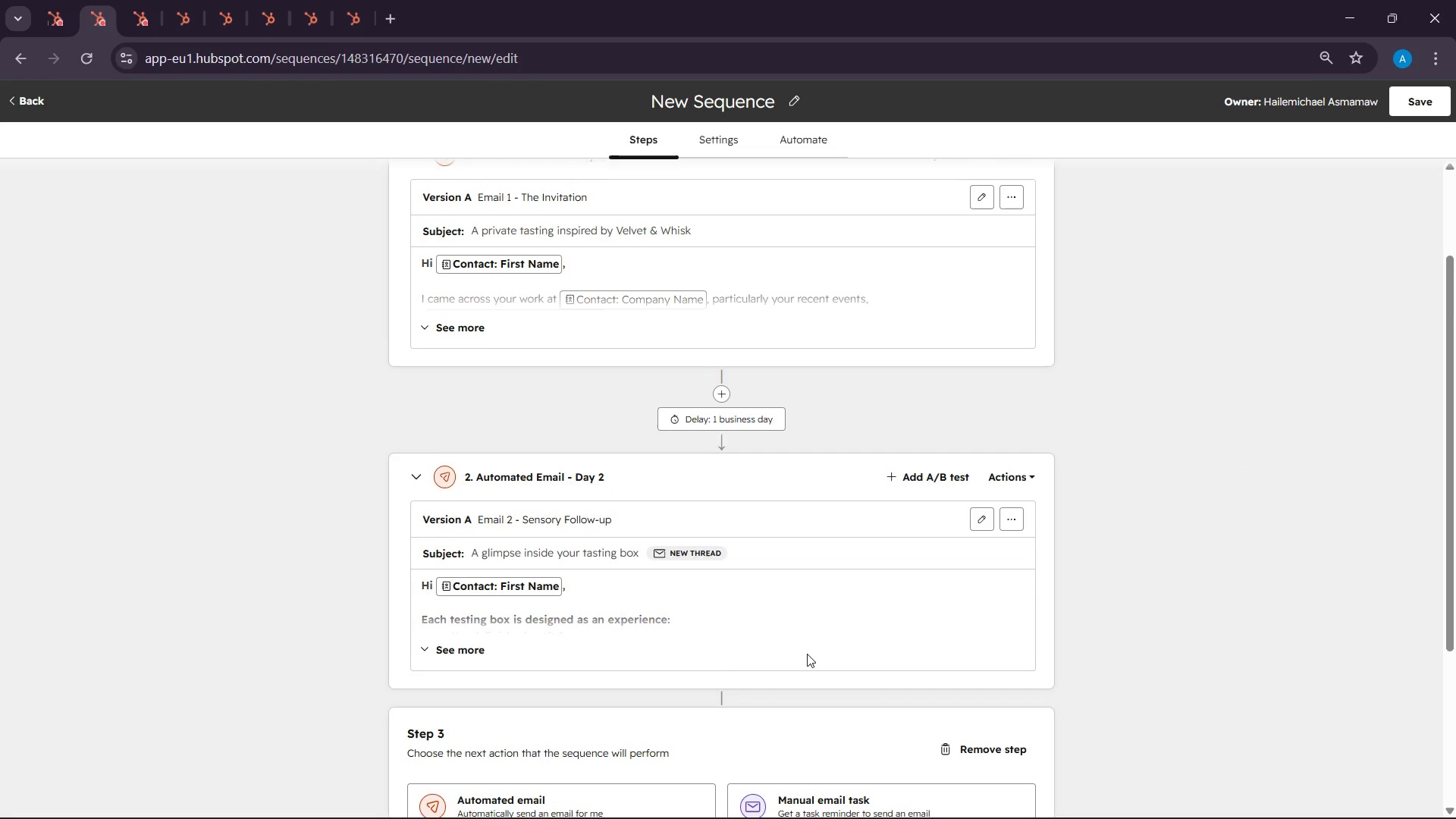 
scroll: coordinate [714, 463], scroll_direction: down, amount: 5.0
 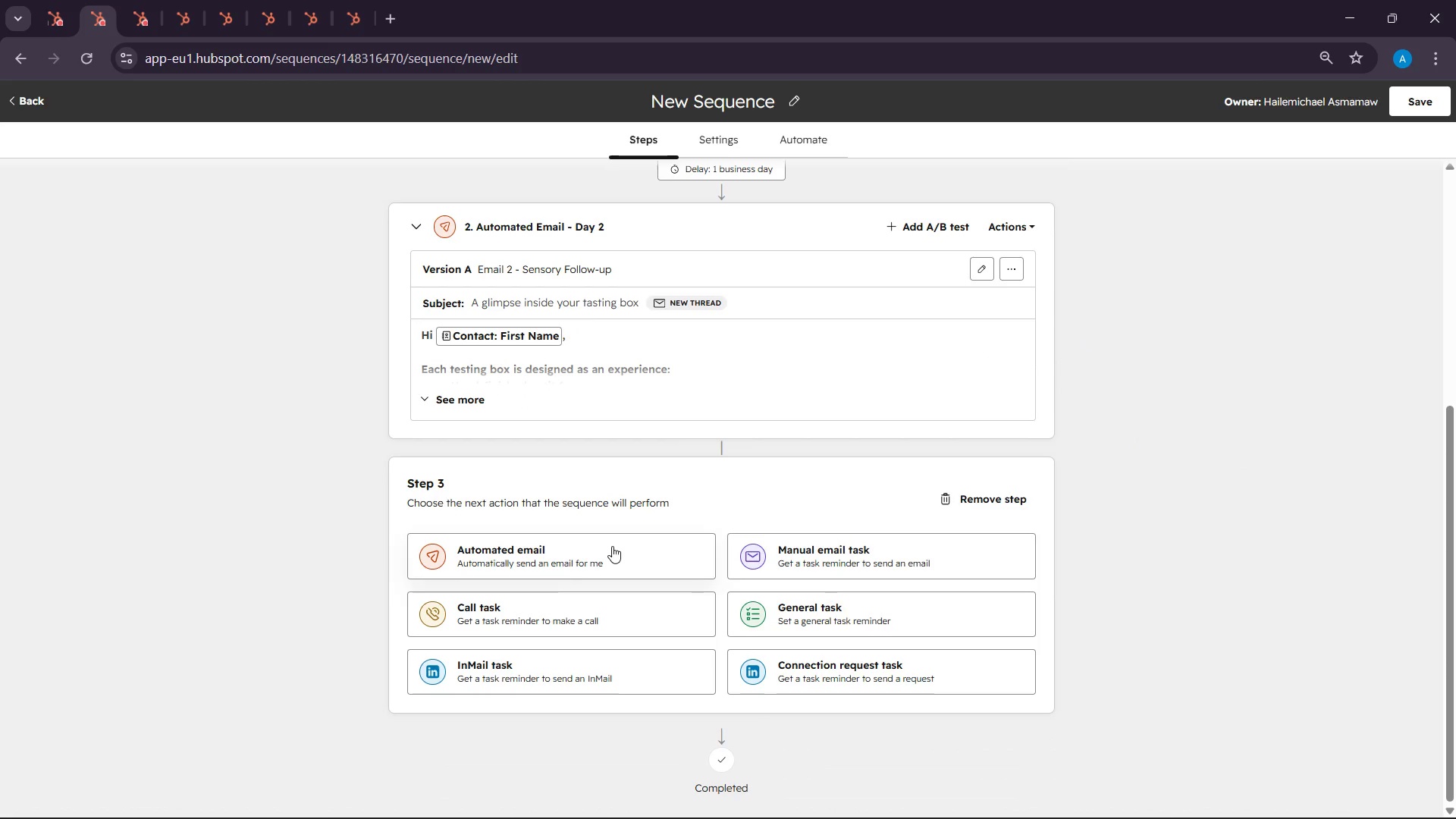 
left_click([612, 546])
 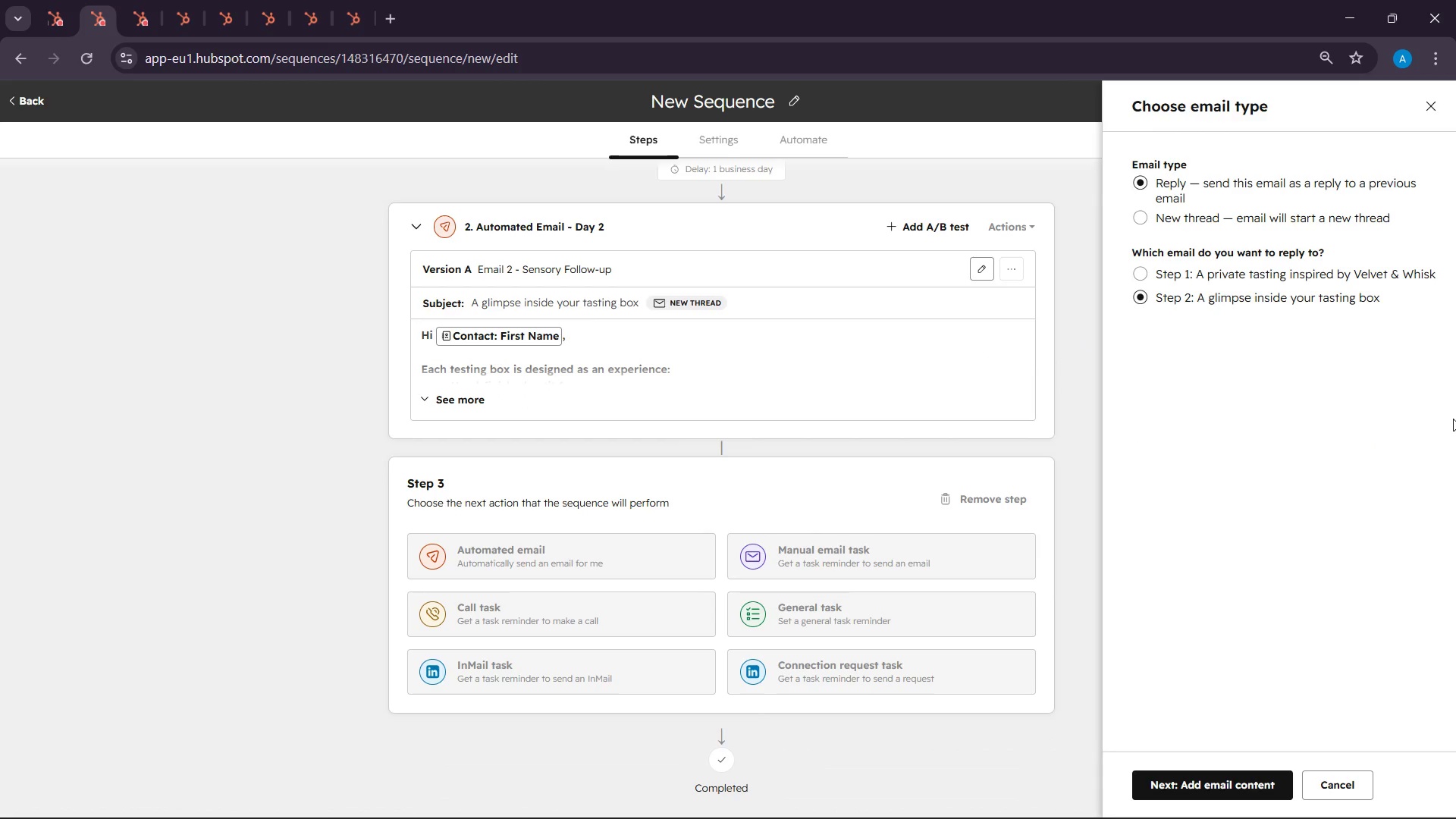 
wait(8.19)
 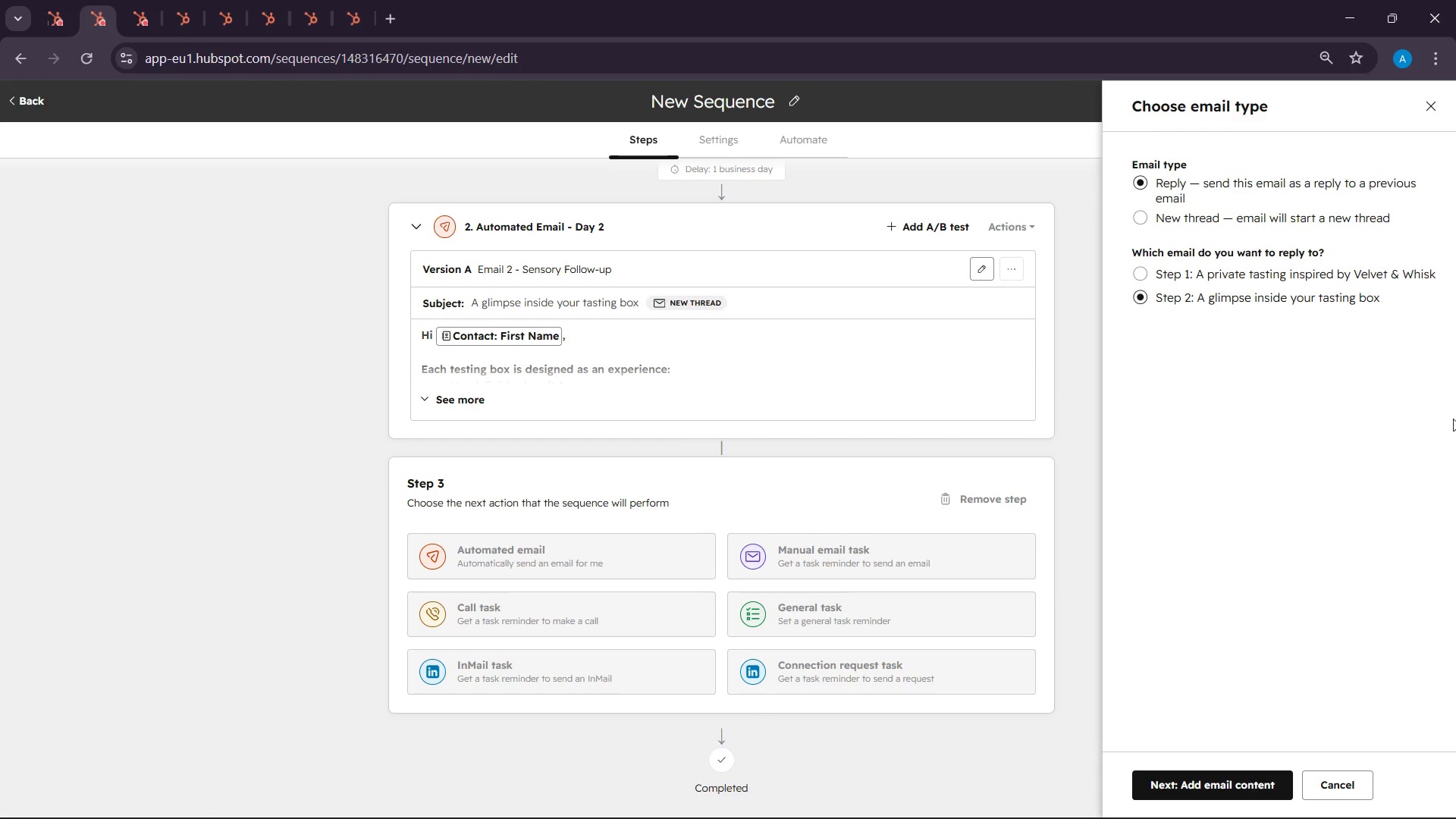 
left_click([1174, 224])
 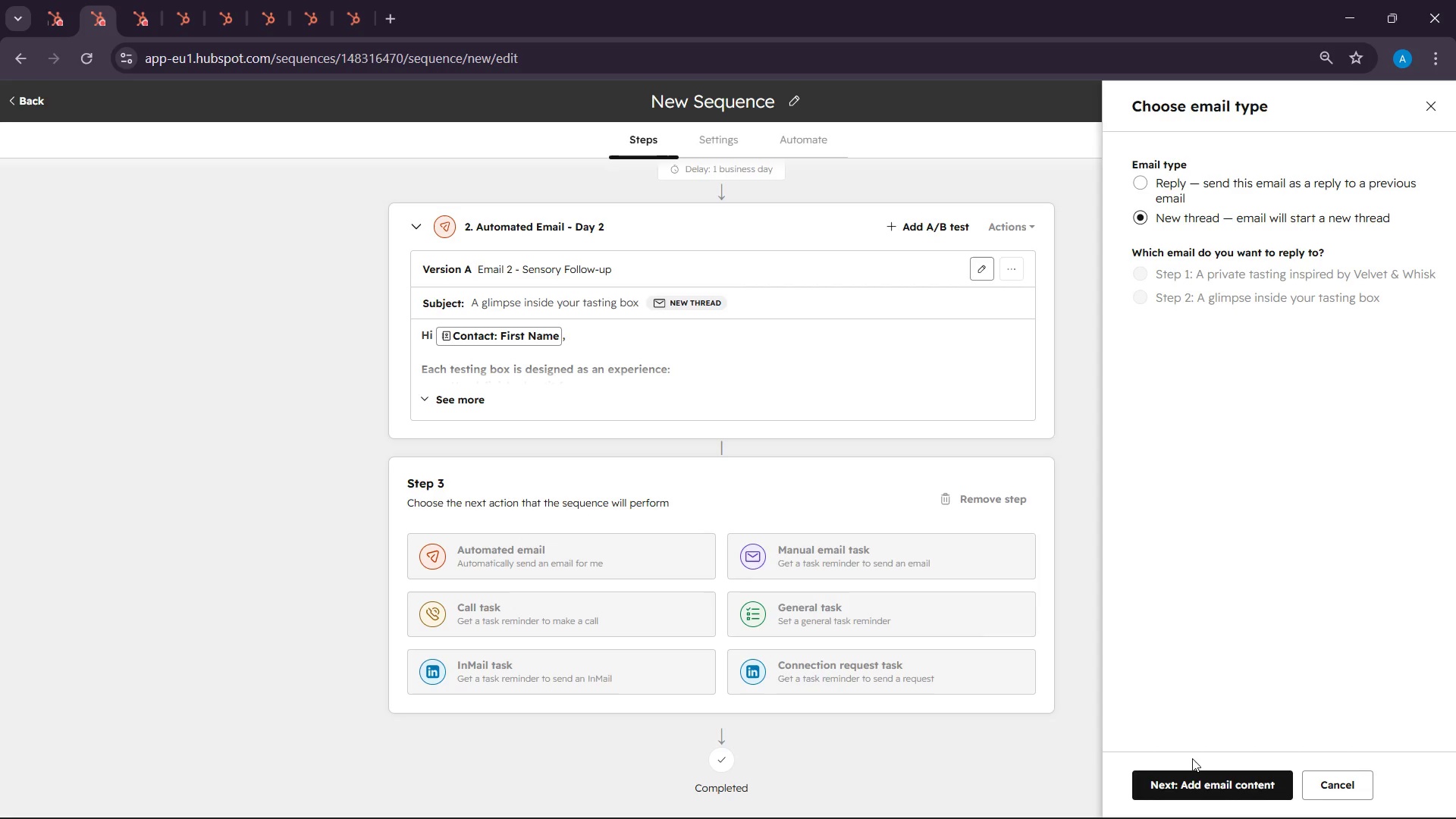 
left_click([1197, 777])
 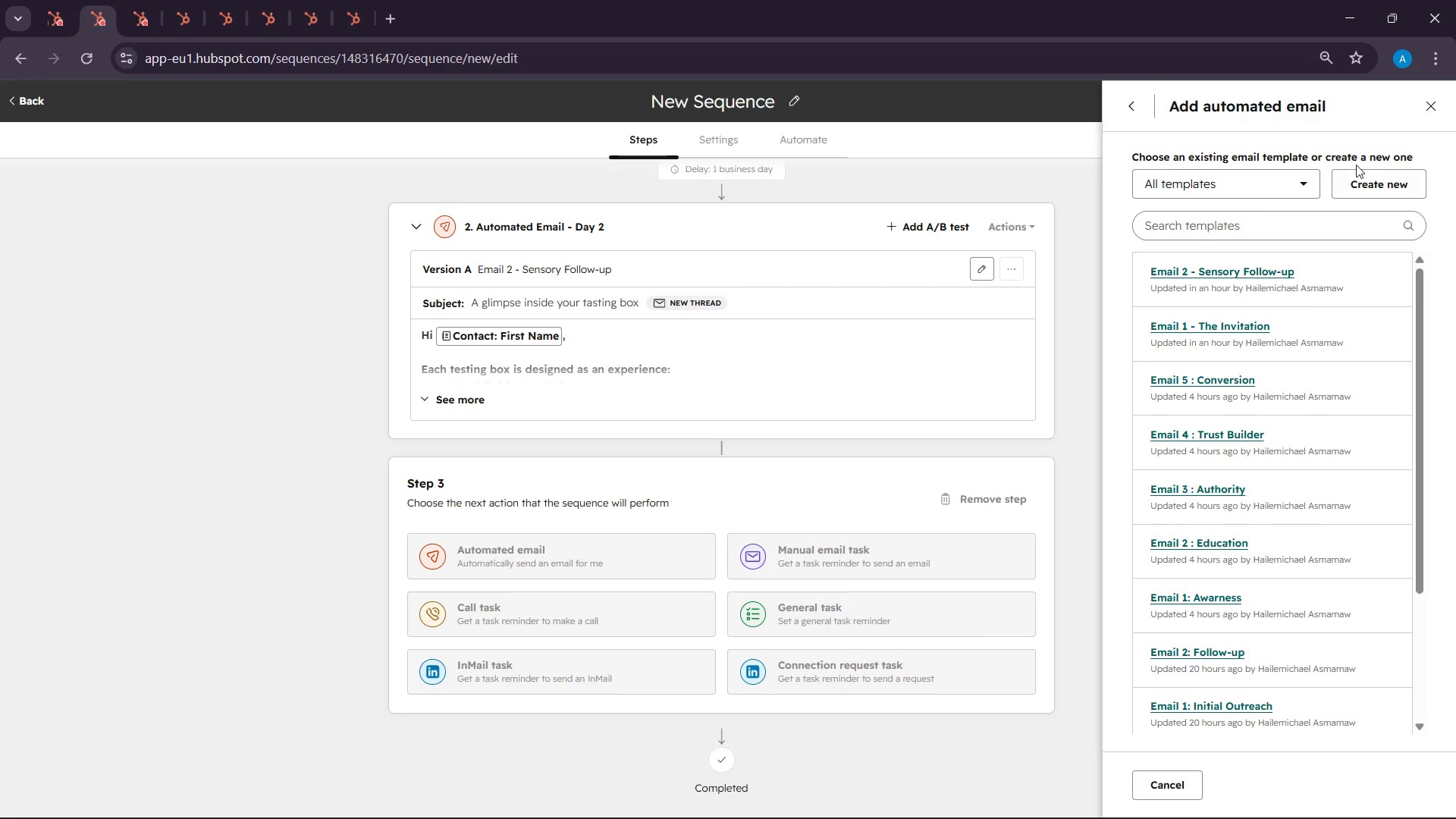 
left_click([1368, 182])
 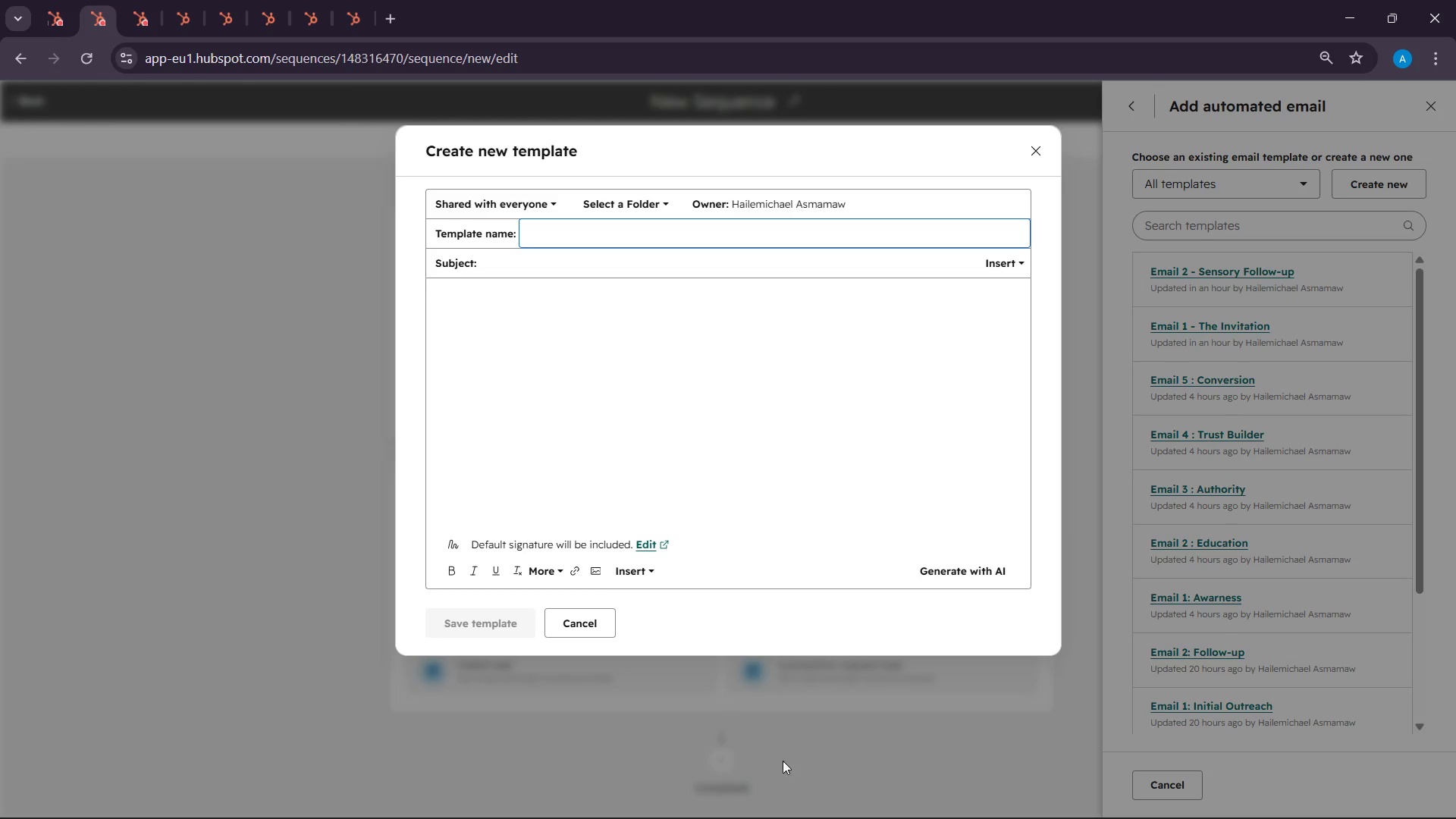 
left_click([188, 0])
 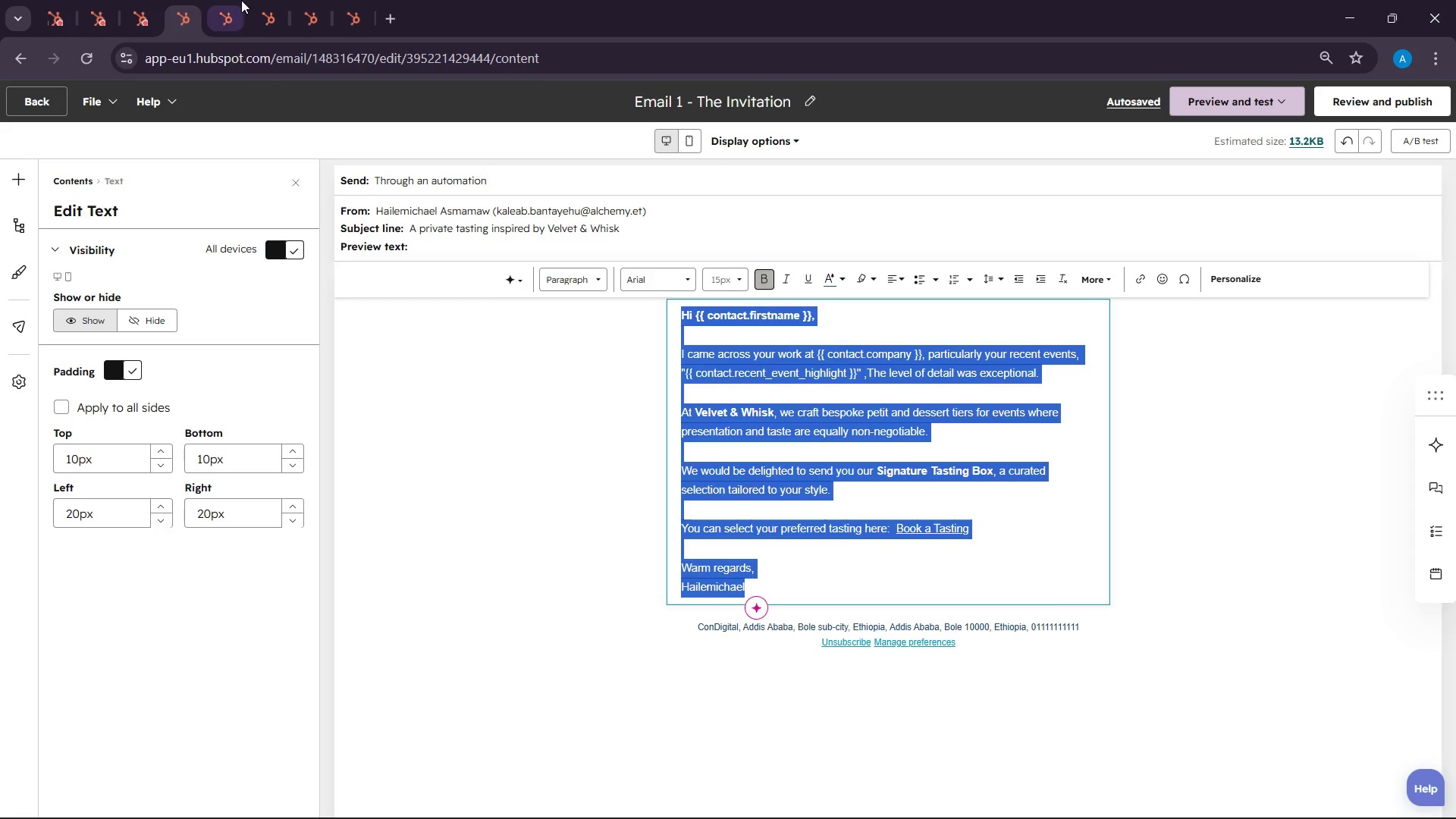 
left_click([241, 0])
 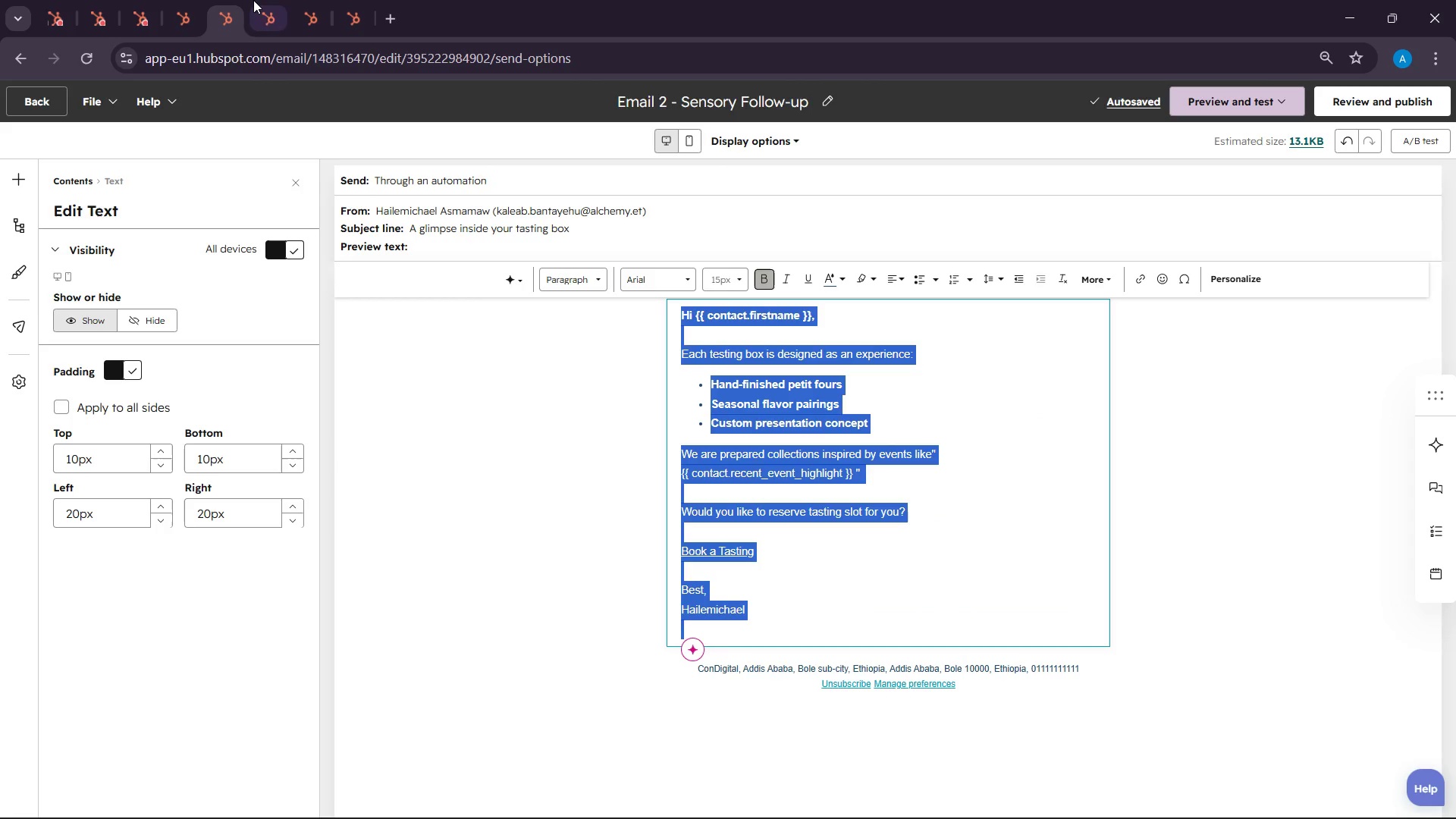 
left_click([272, 0])
 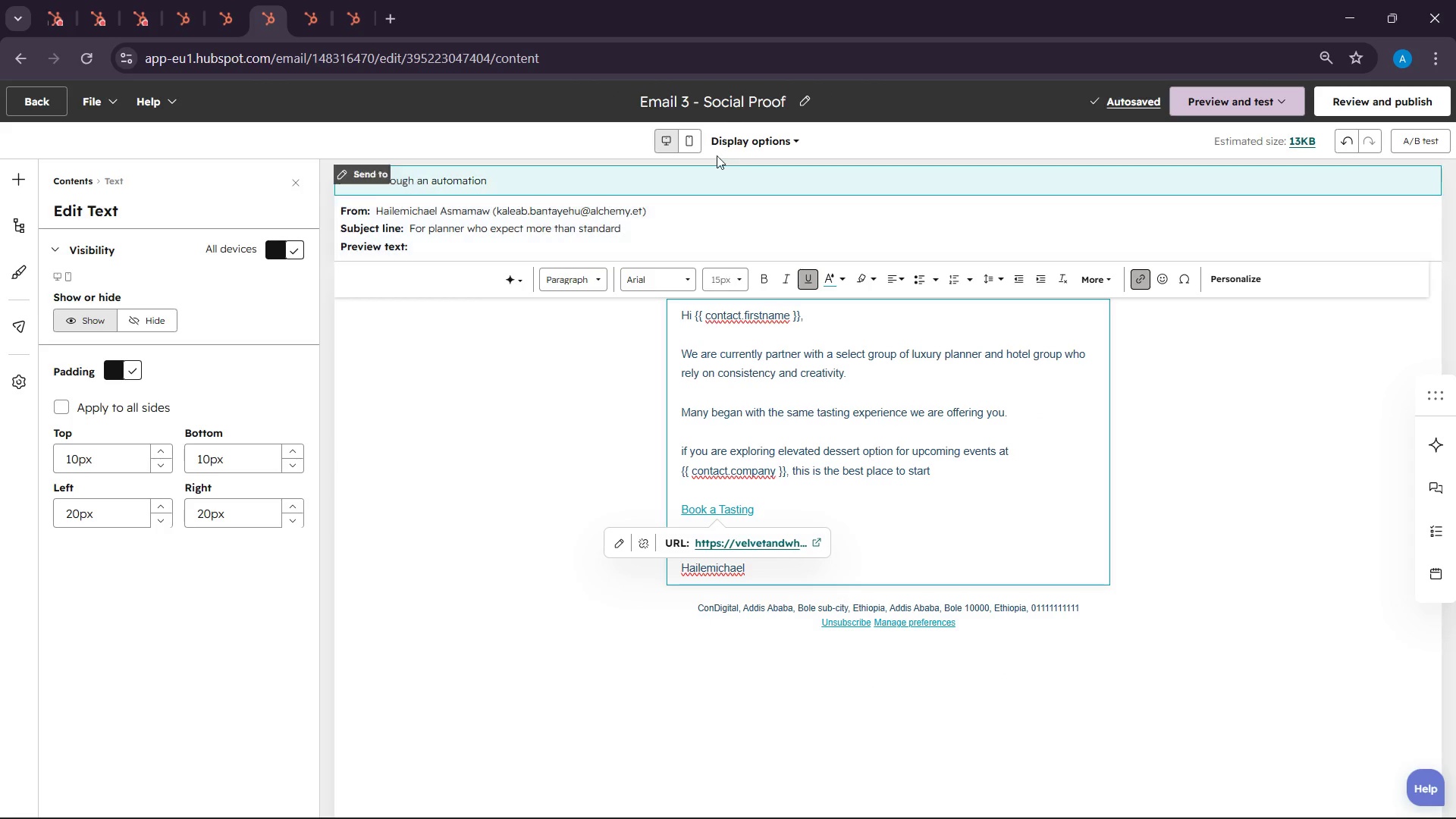 
double_click([726, 94])
 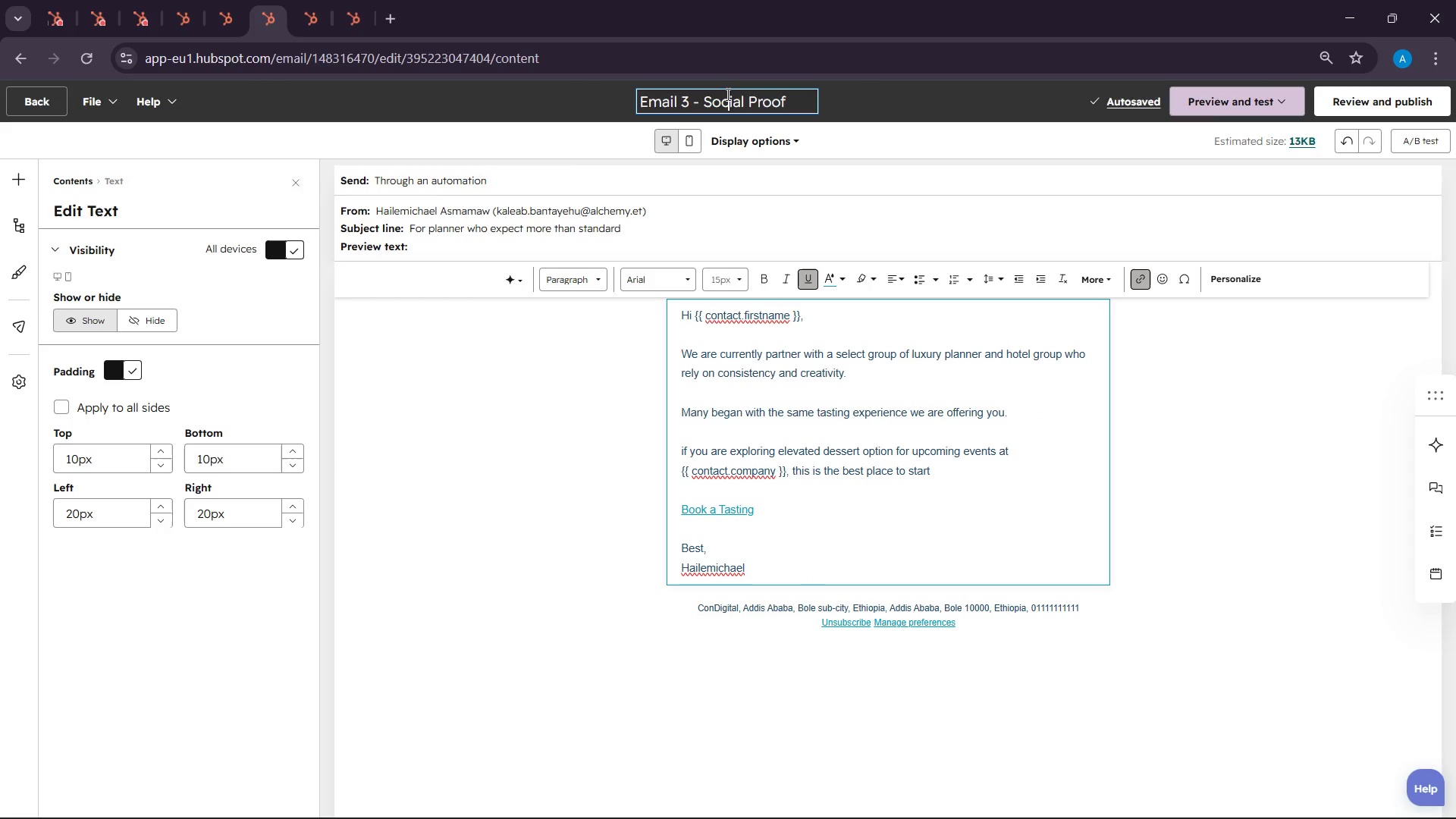 
triple_click([726, 94])
 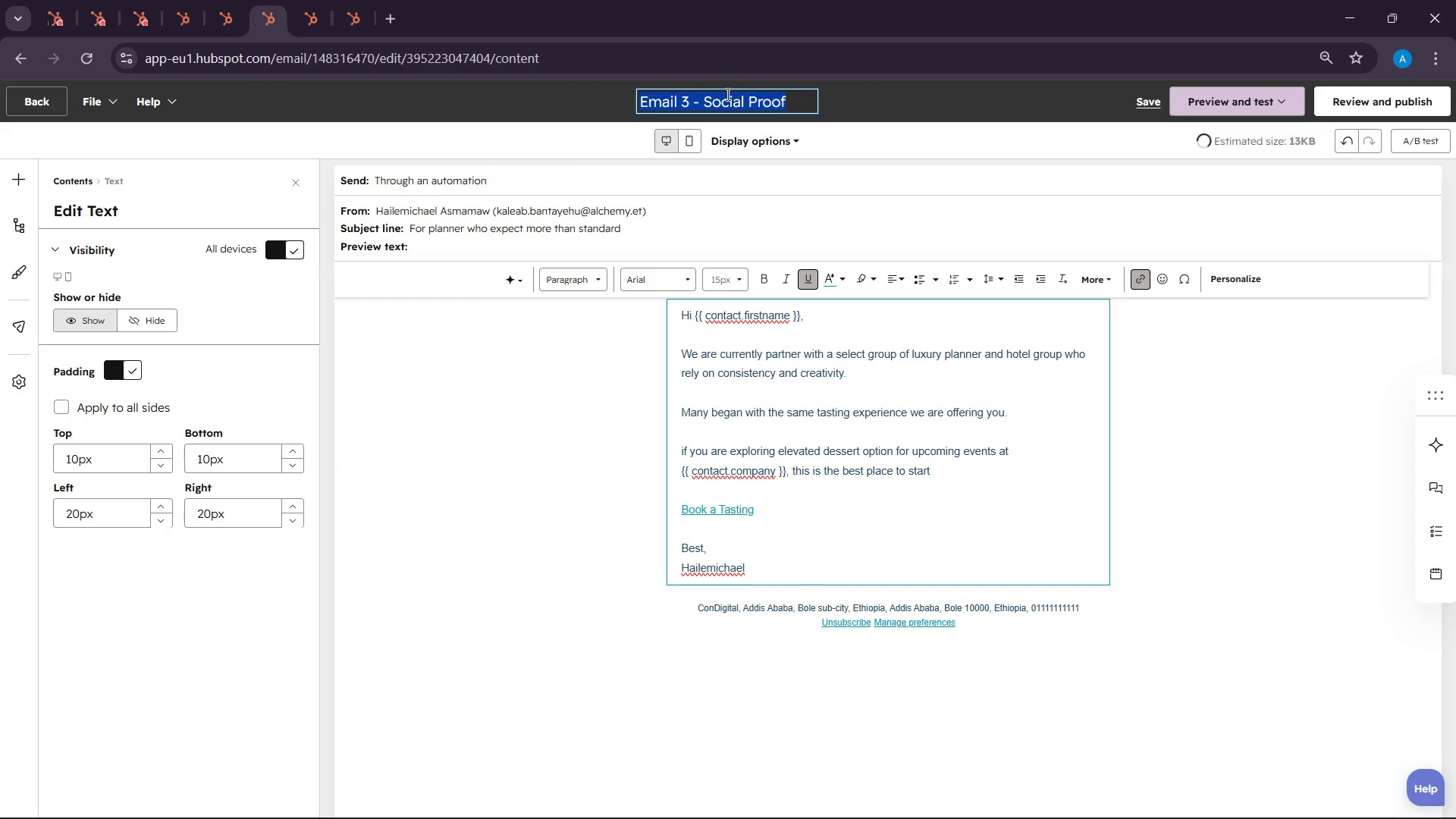 
right_click([726, 94])
 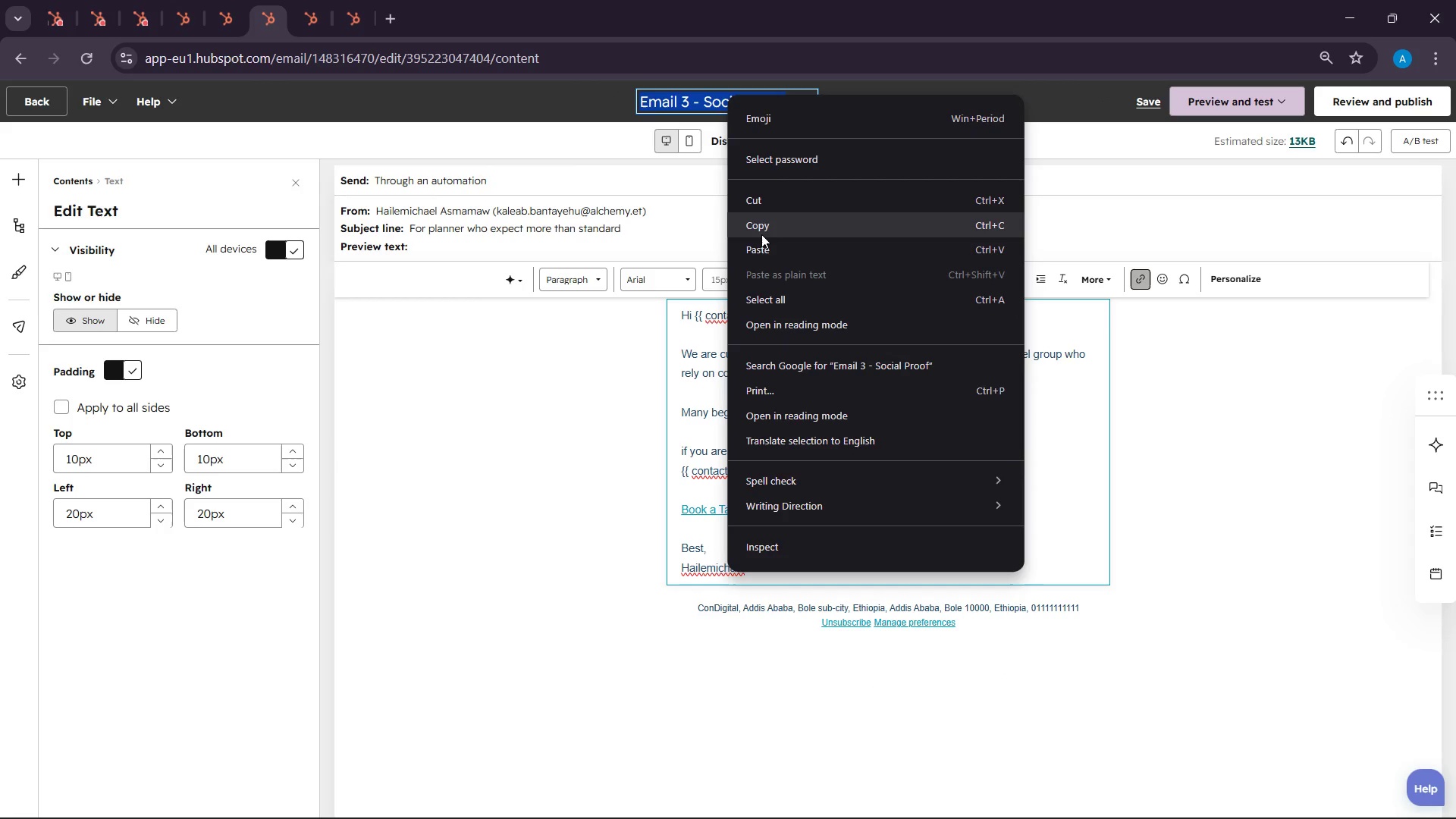 
left_click([761, 233])
 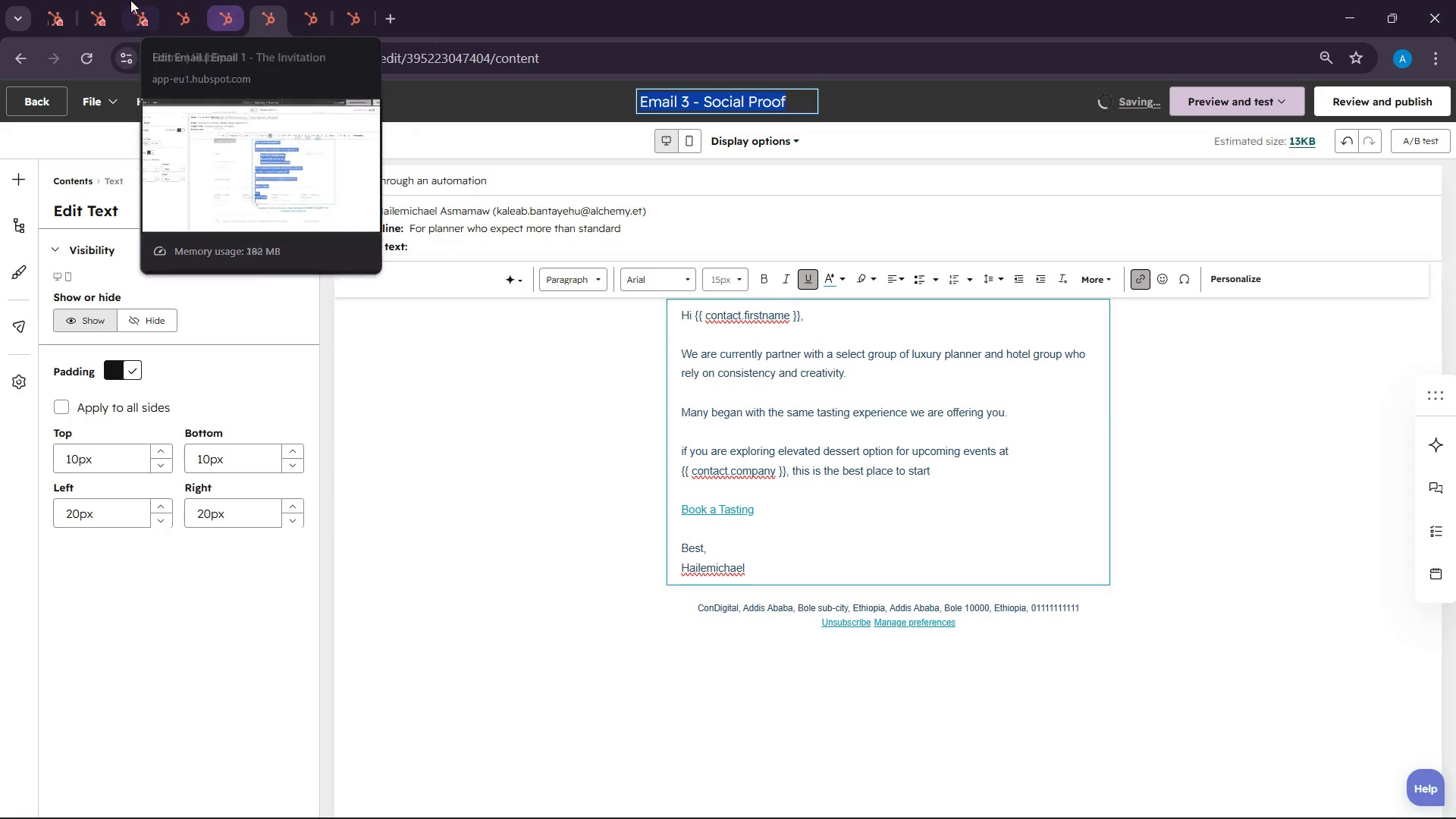 
left_click([98, 0])
 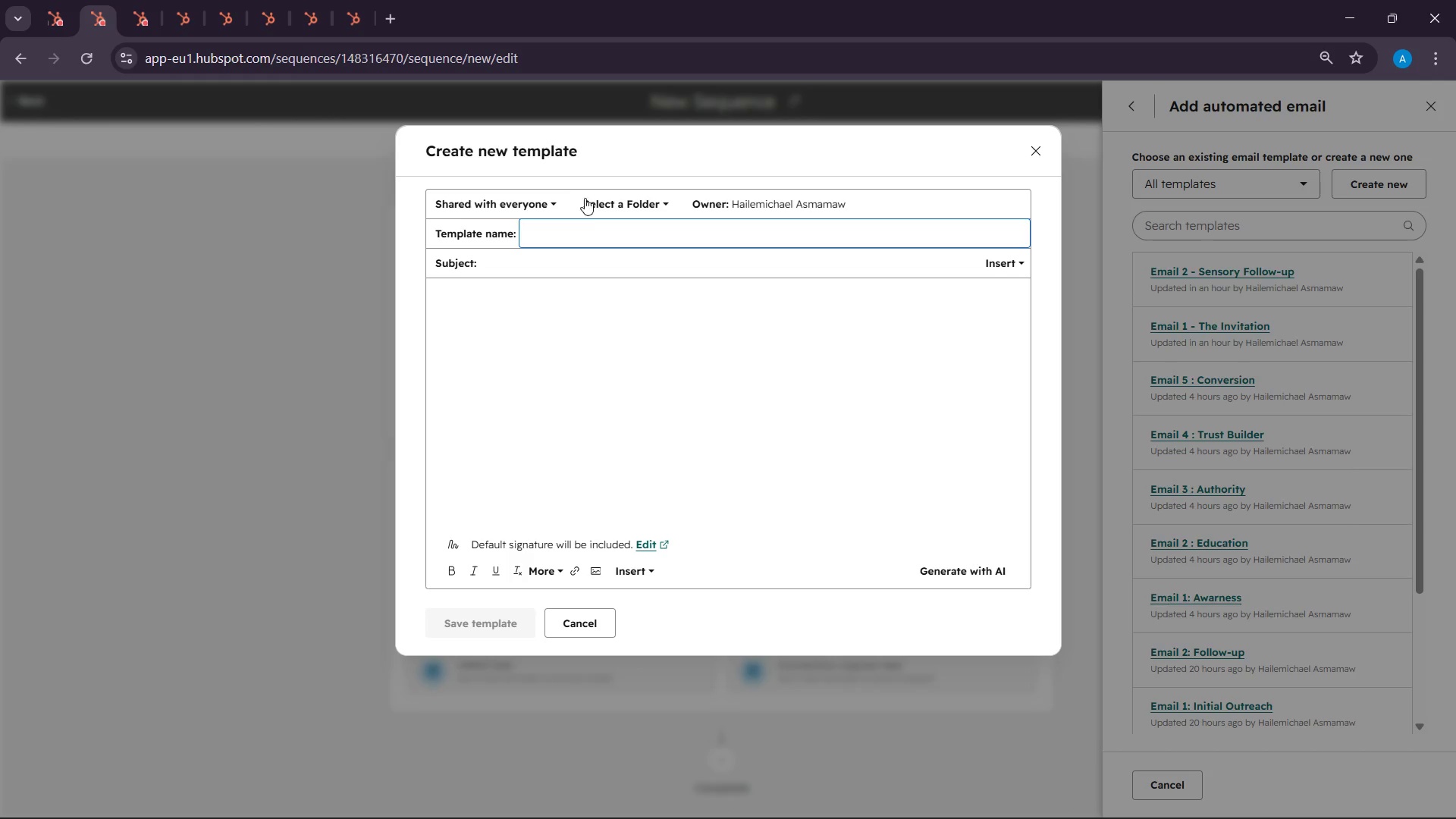 
right_click([562, 226])
 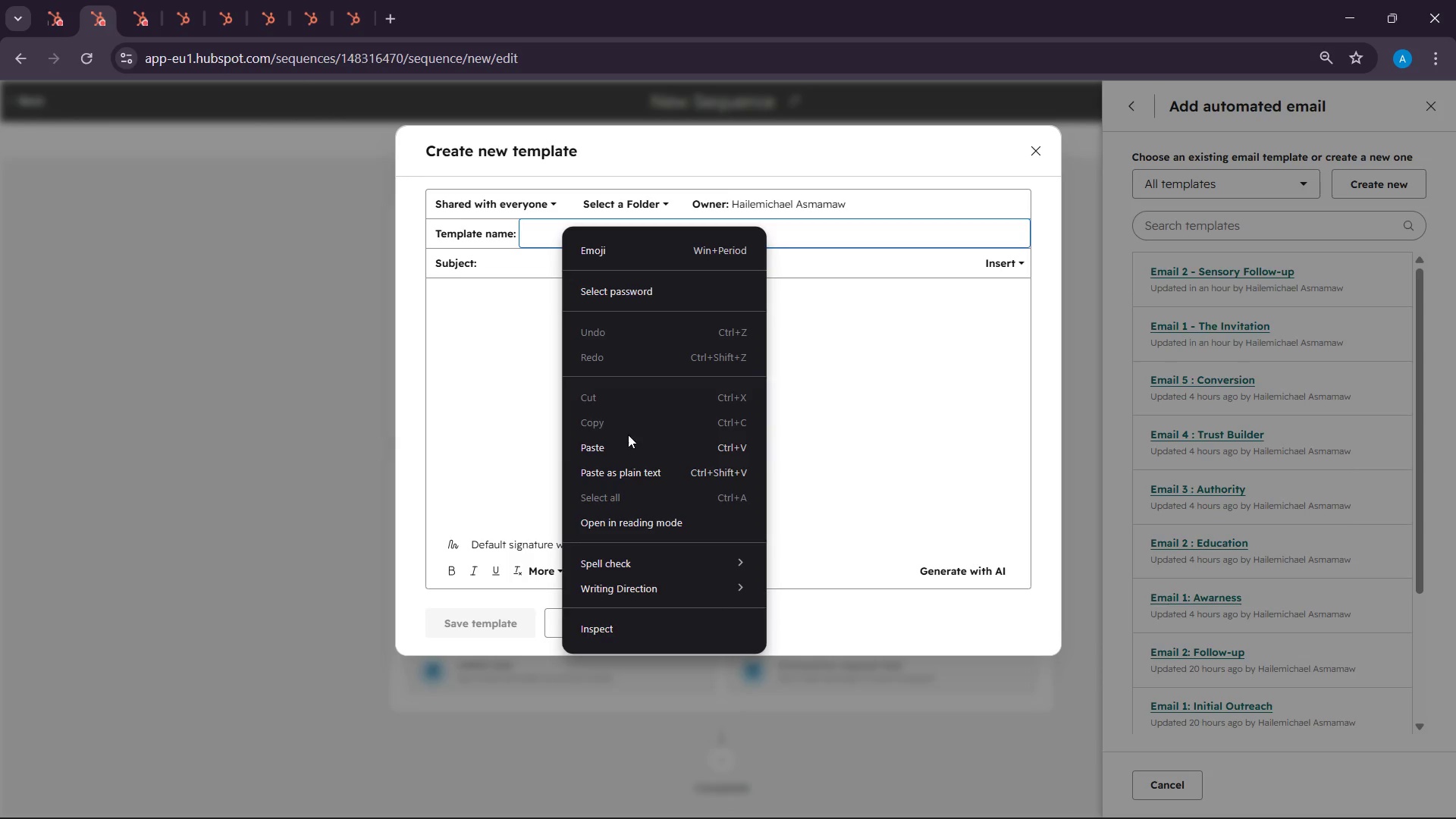 
left_click([619, 447])
 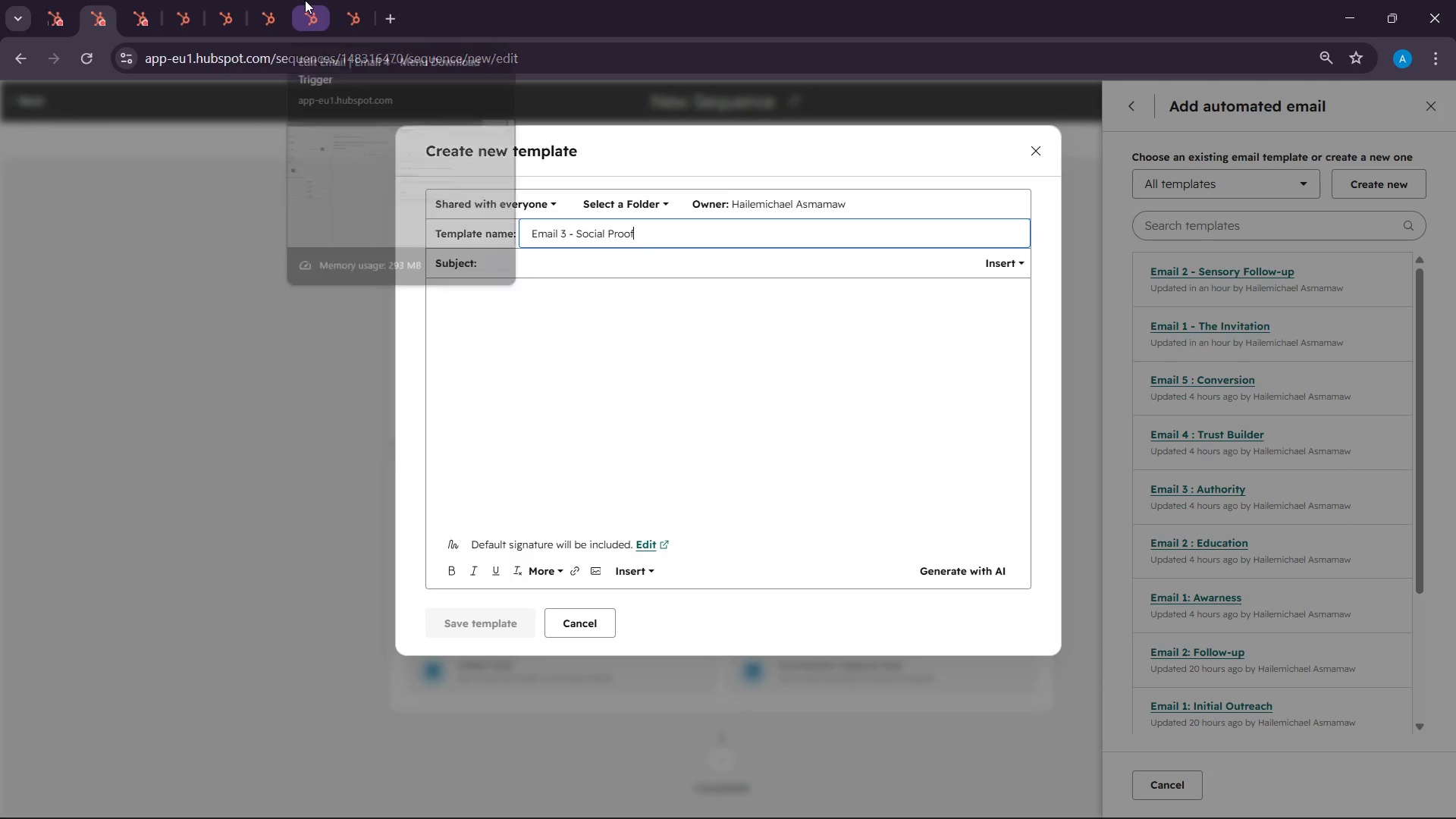 
left_click([284, 0])
 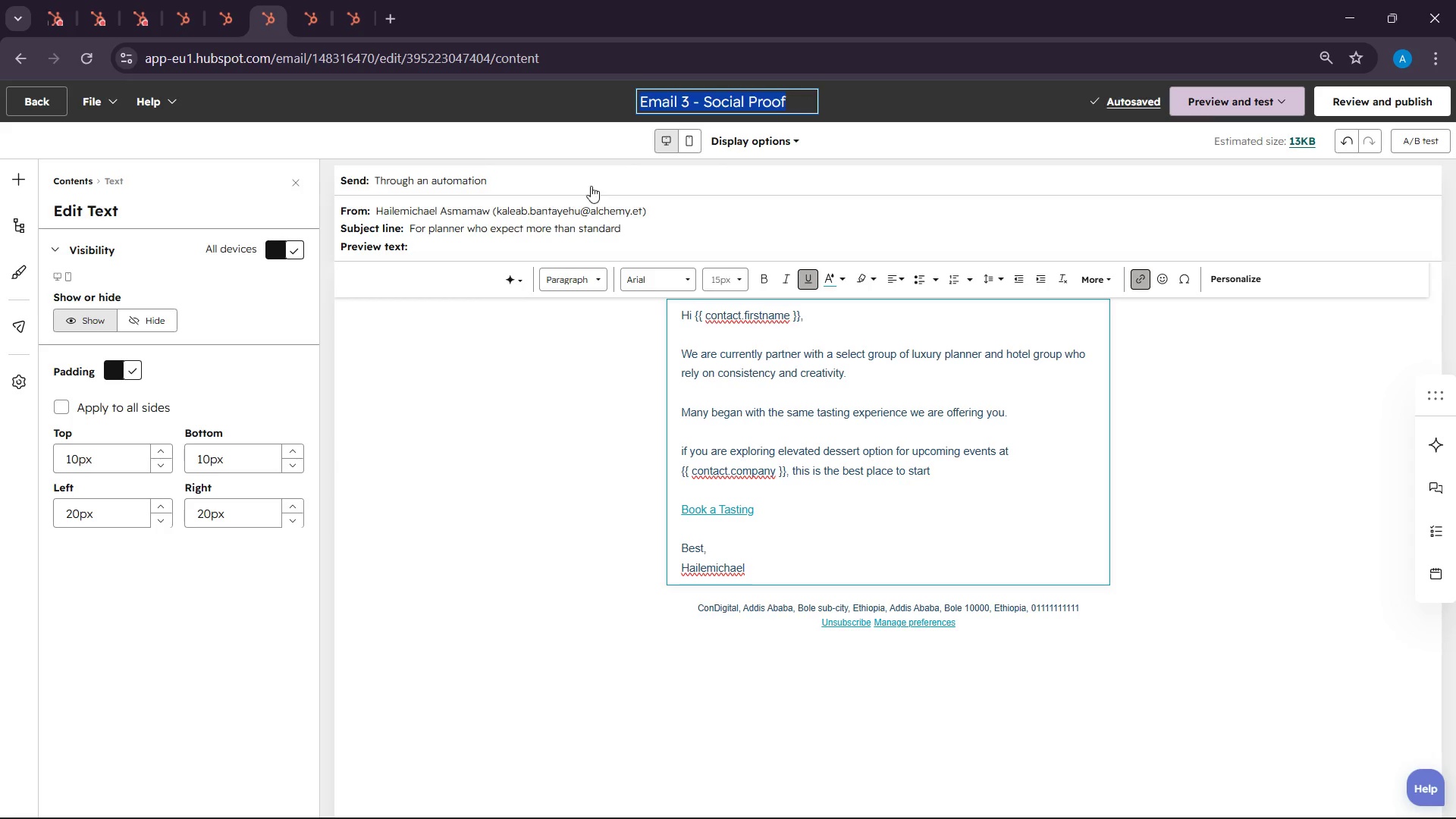 
left_click([585, 219])
 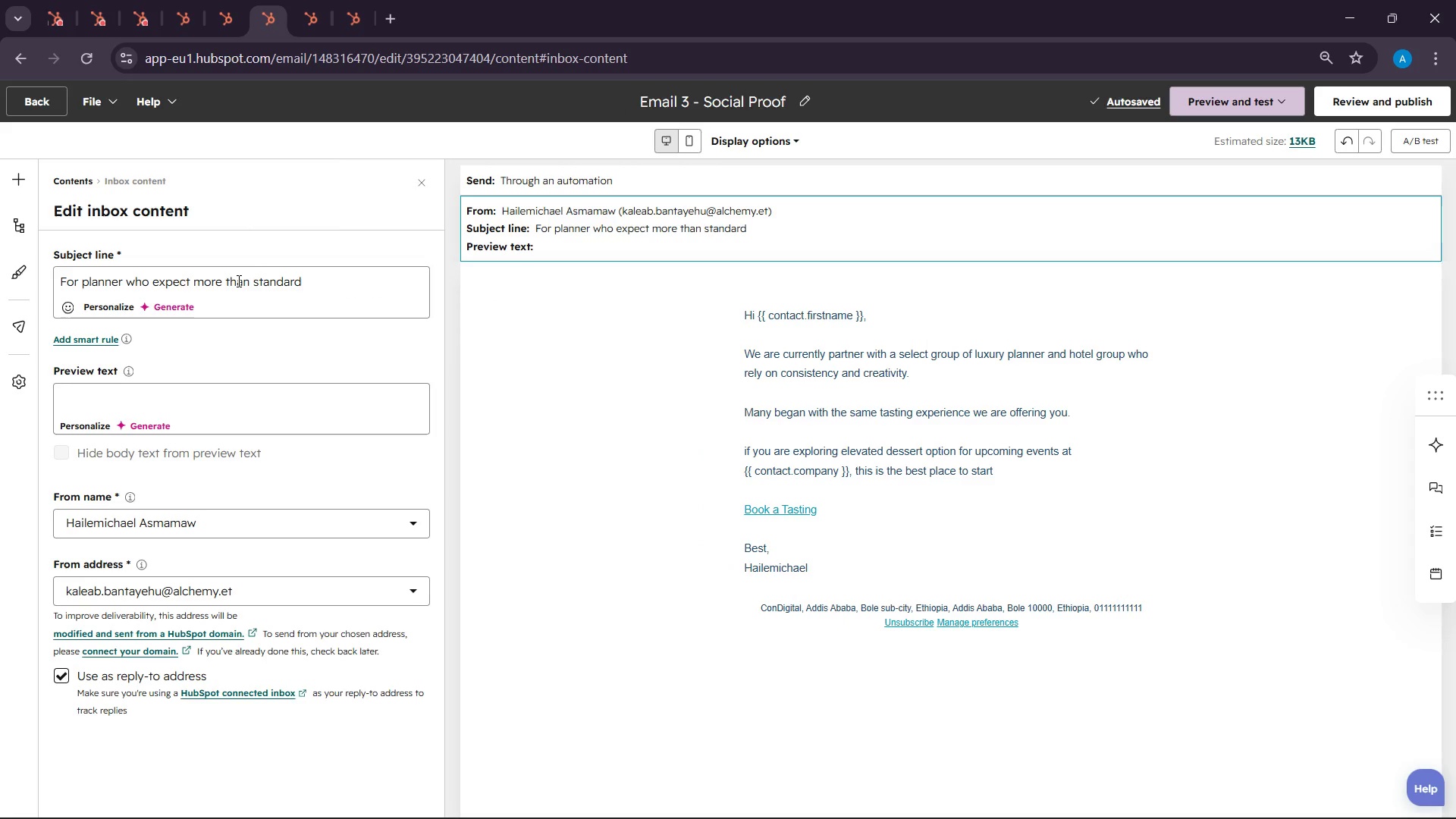 
wait(13.98)
 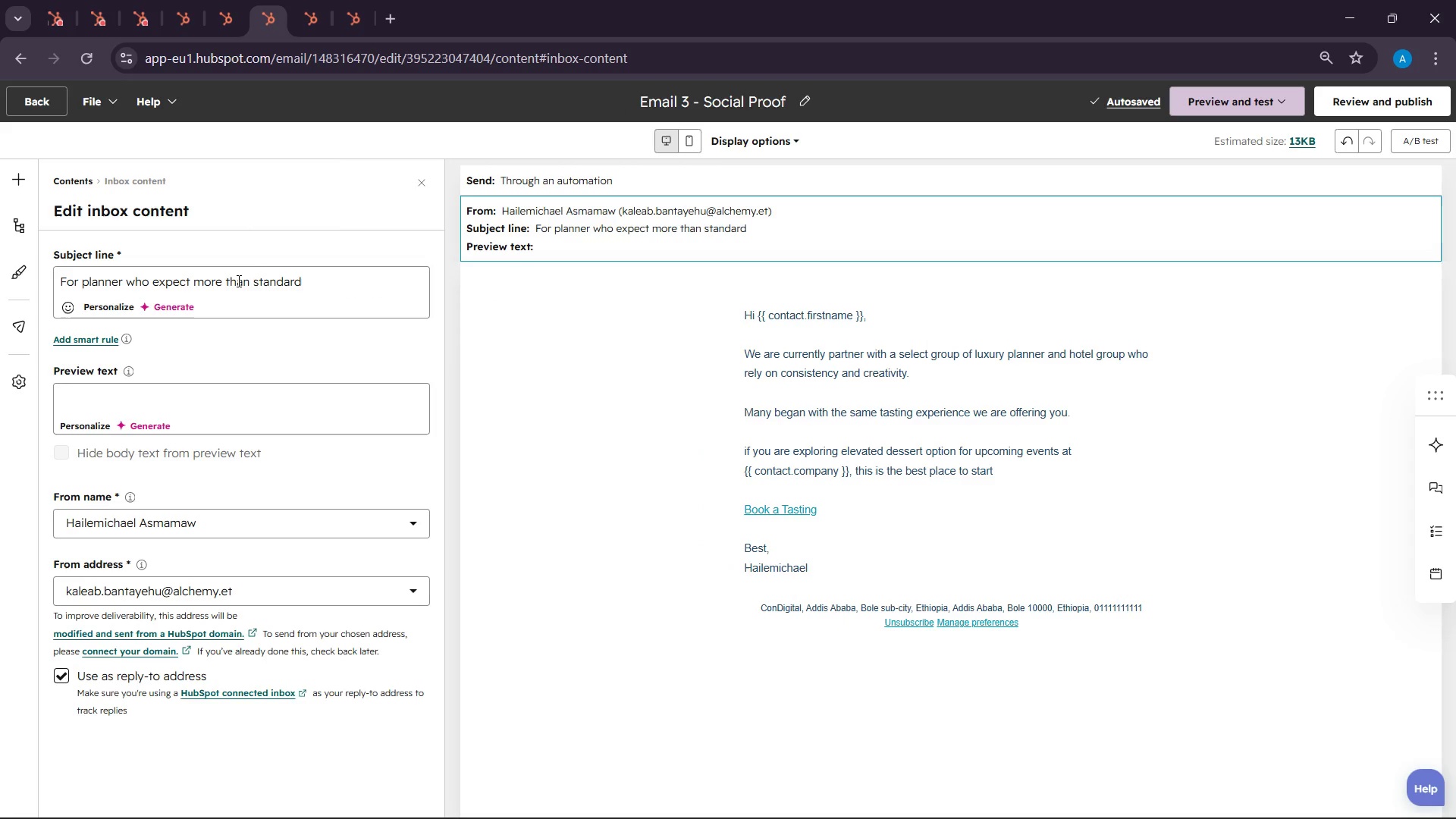 
double_click([257, 274])
 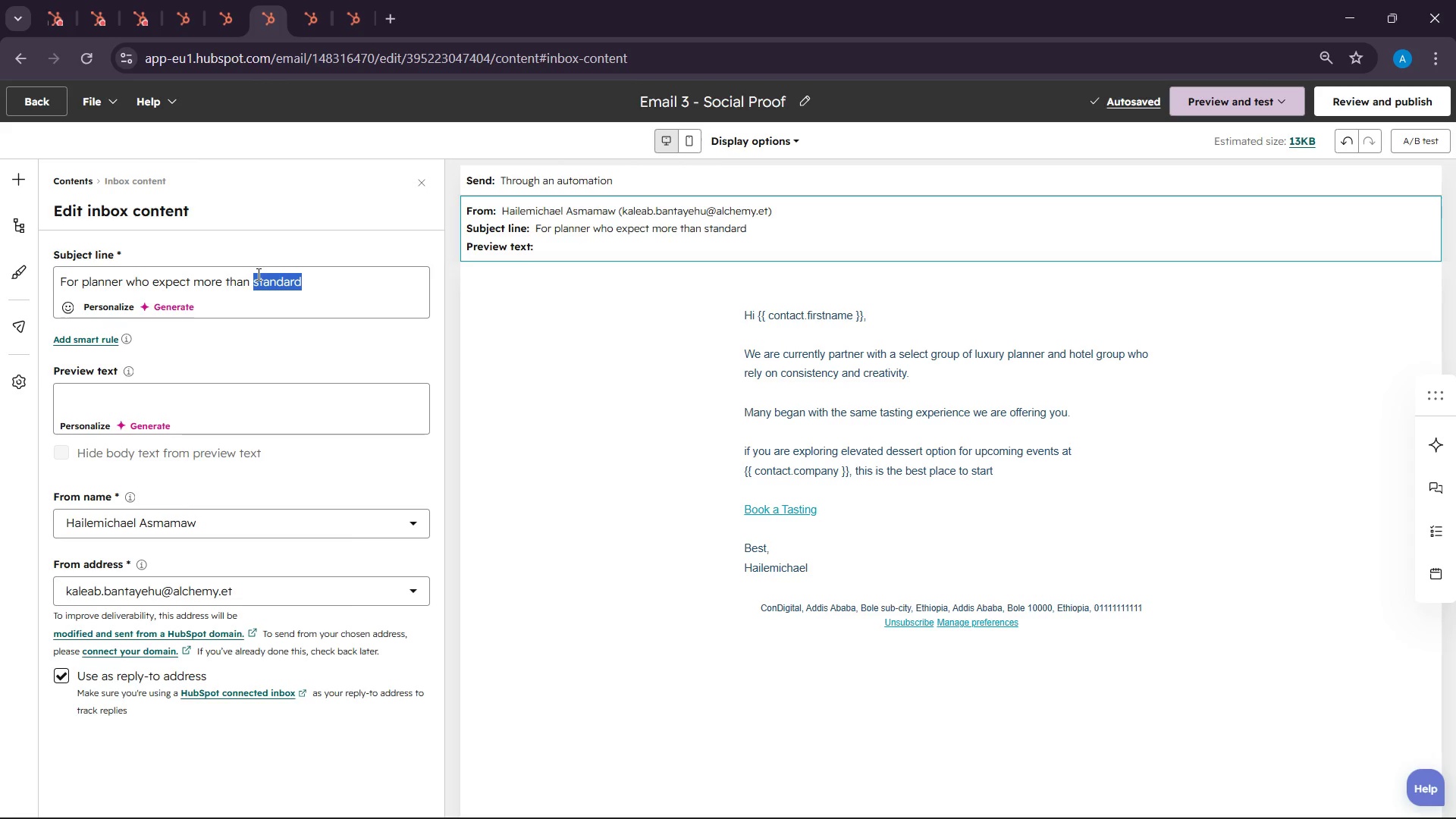 
triple_click([257, 274])
 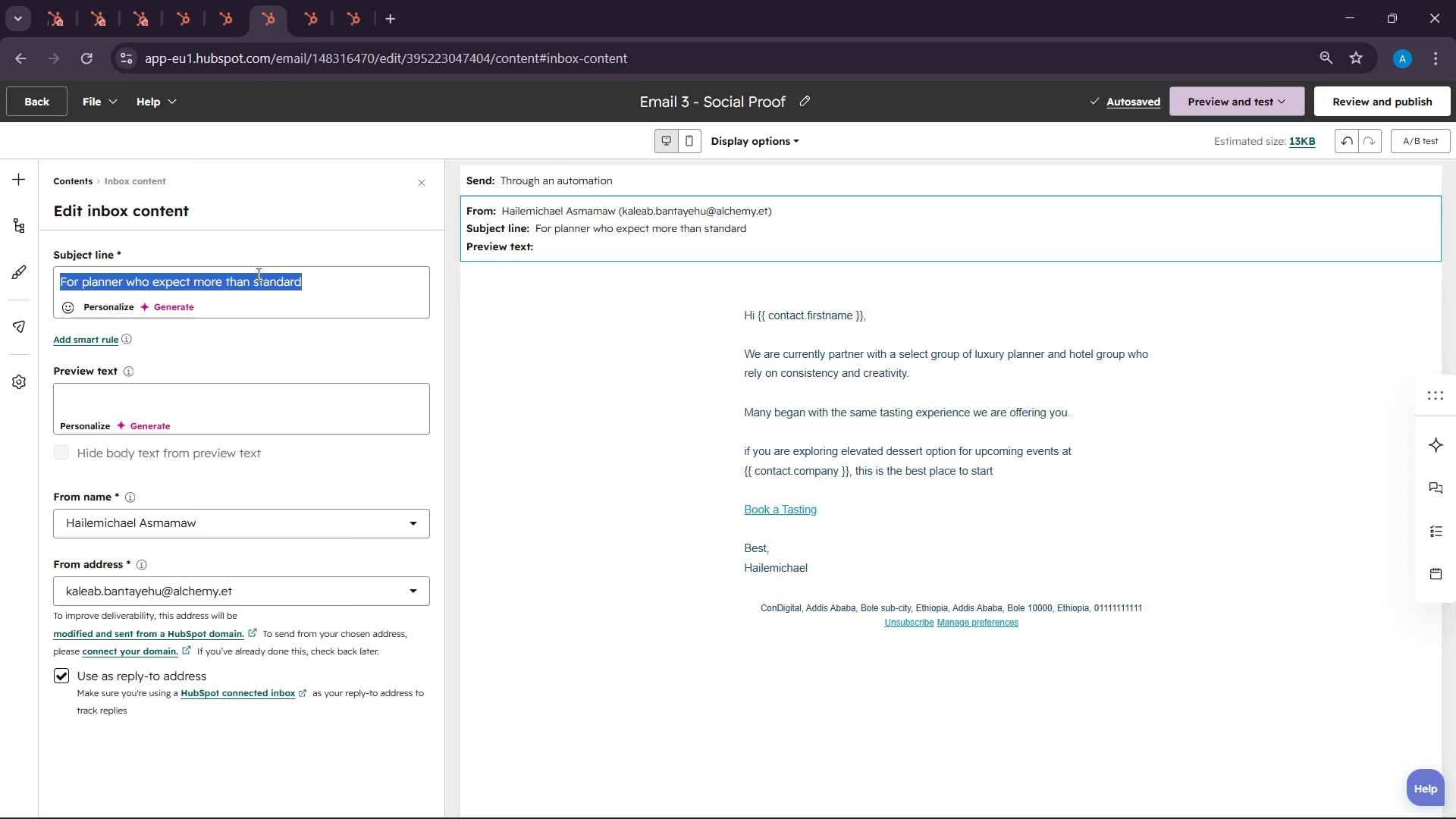 
hold_key(key=ControlLeft, duration=0.39)
 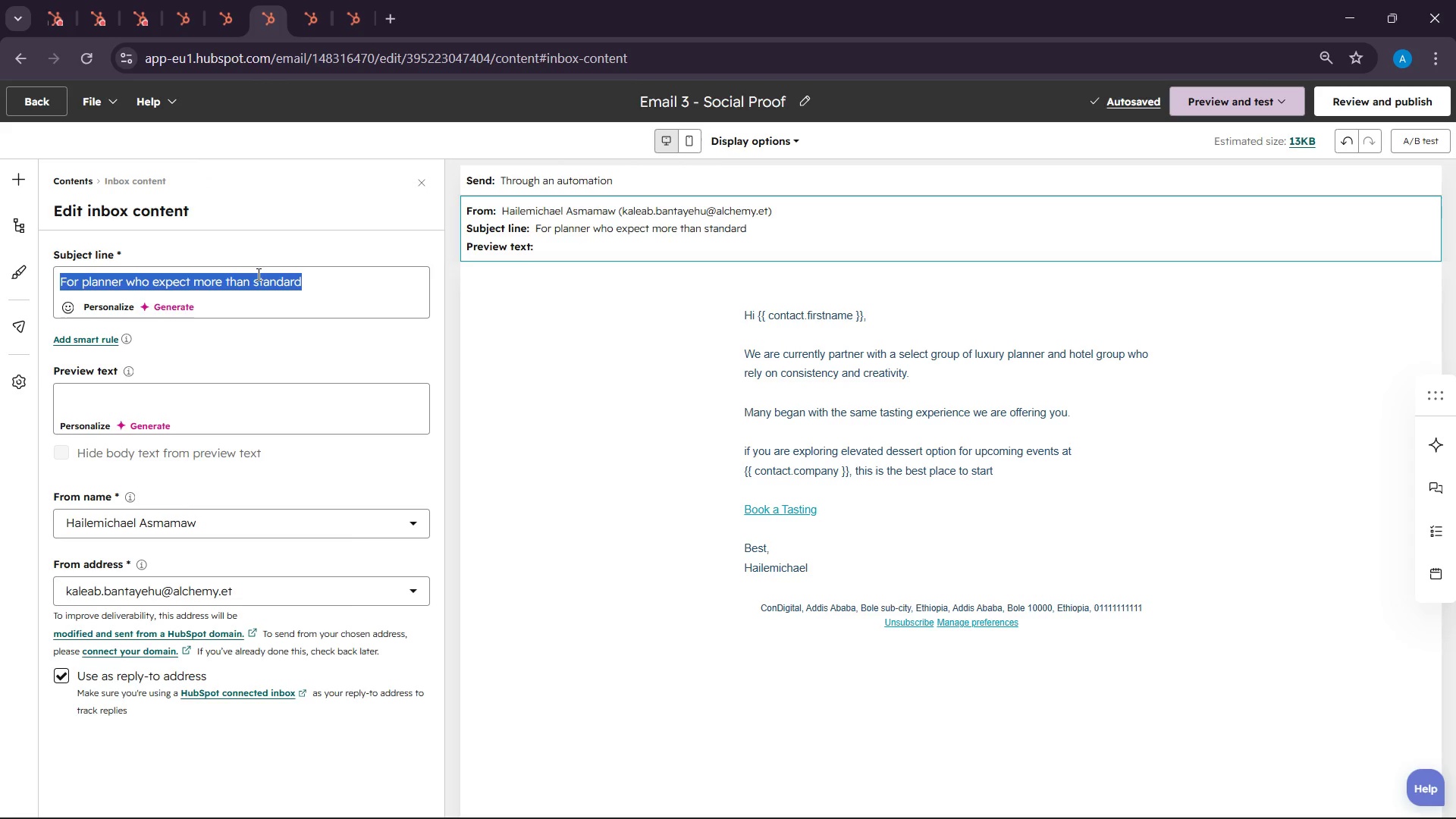 
key(Control+C)
 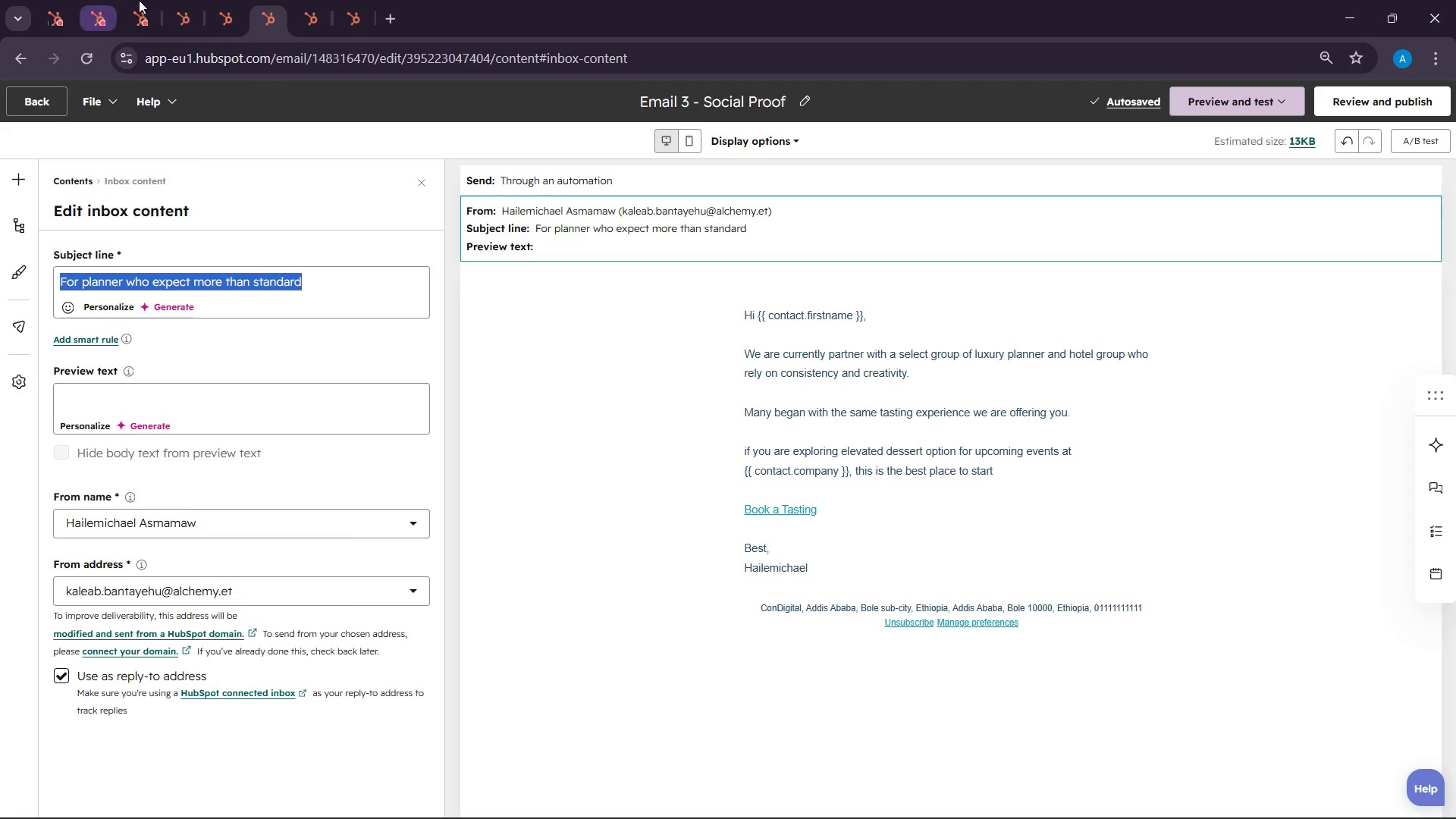 
left_click([143, 0])
 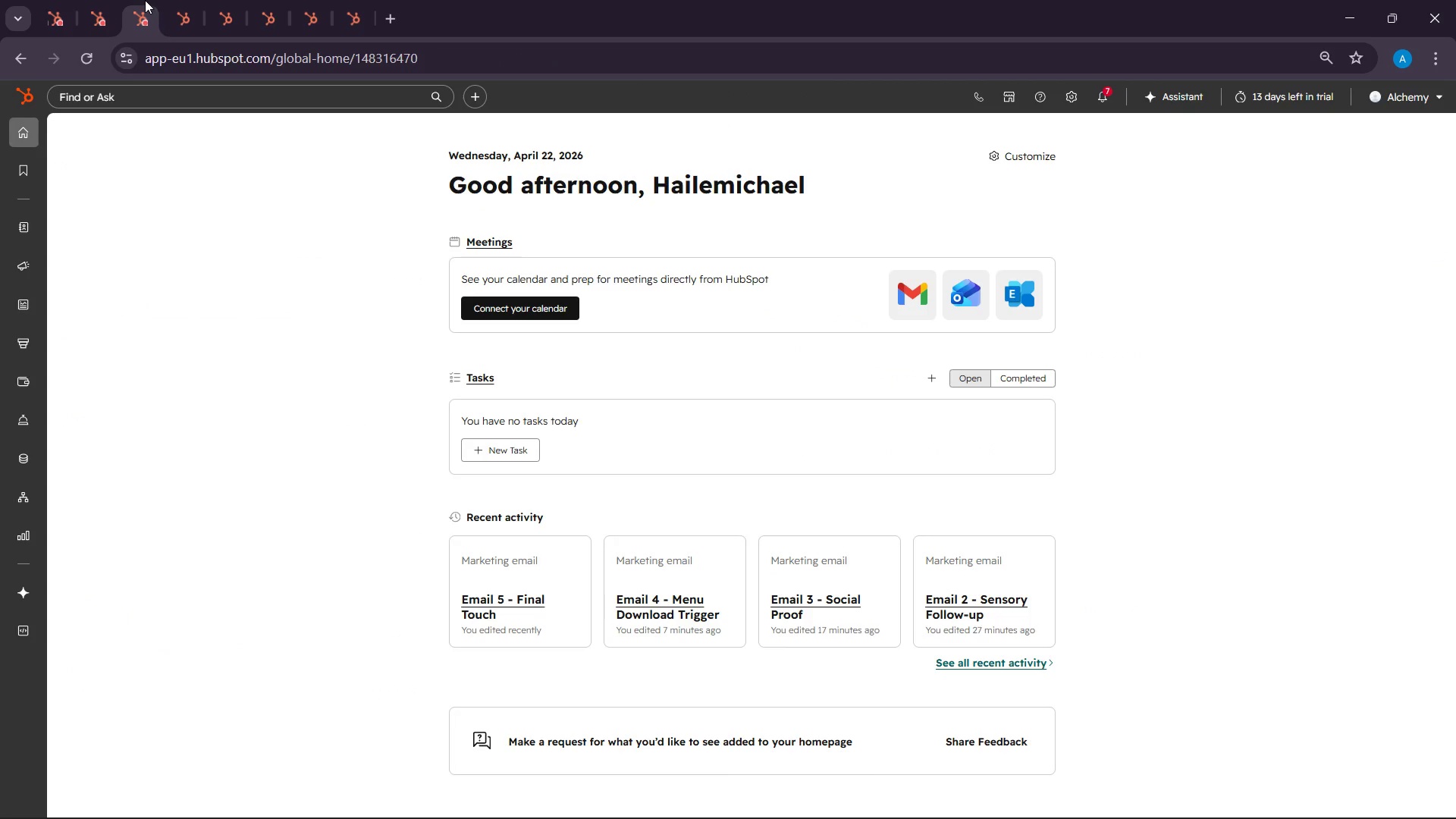 
left_click([90, 0])
 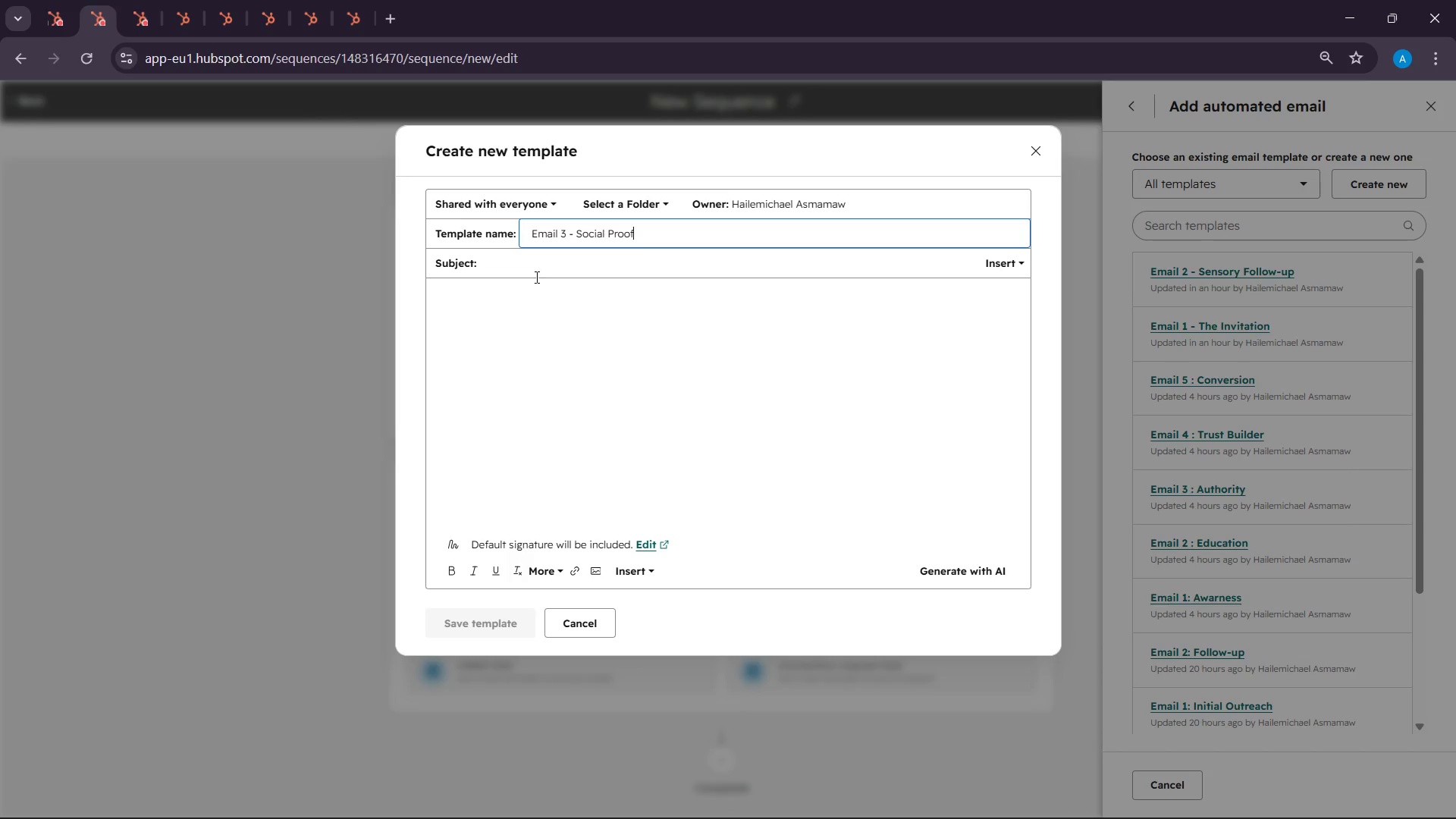 
left_click([535, 268])
 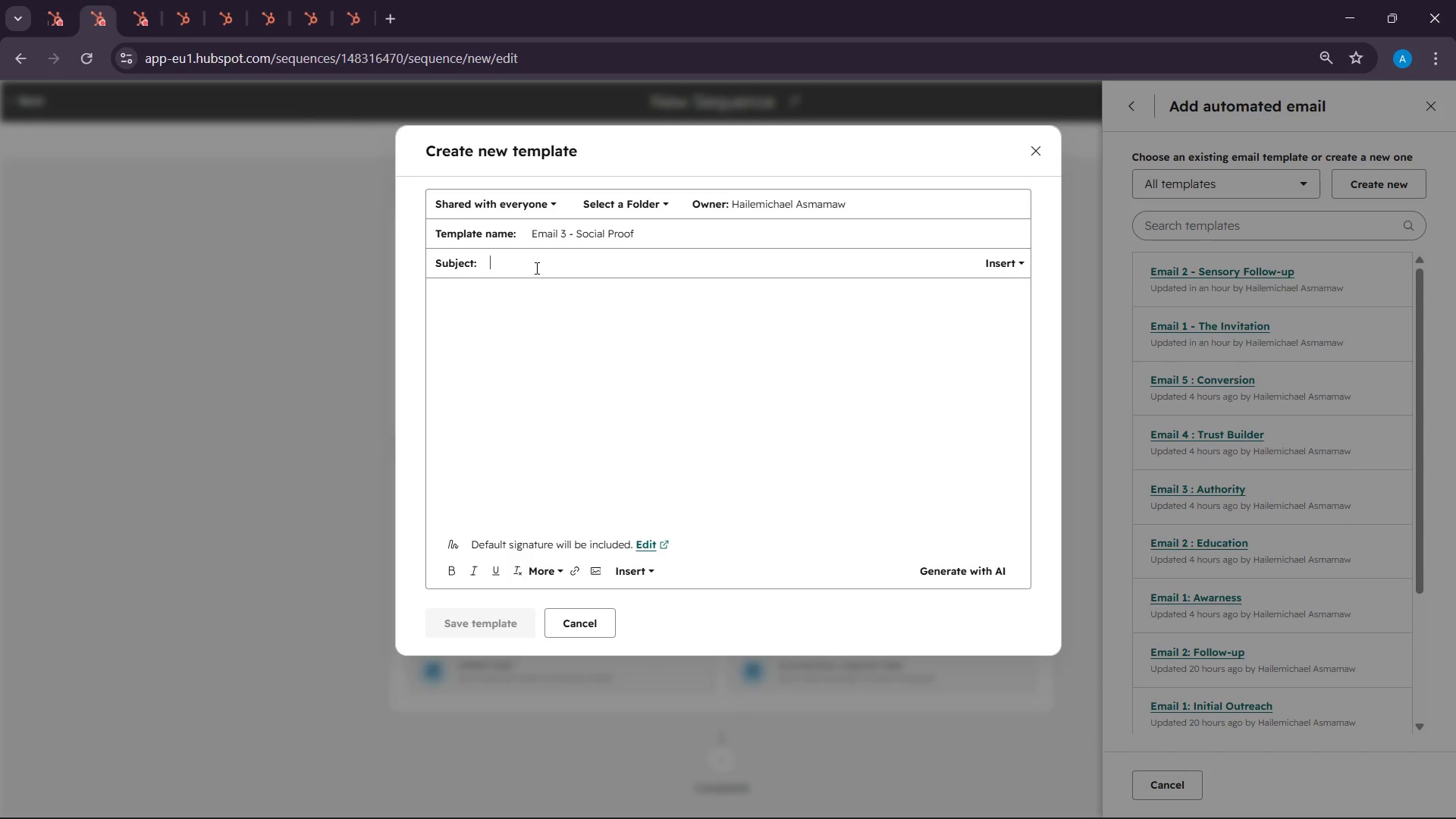 
key(Control+V)
 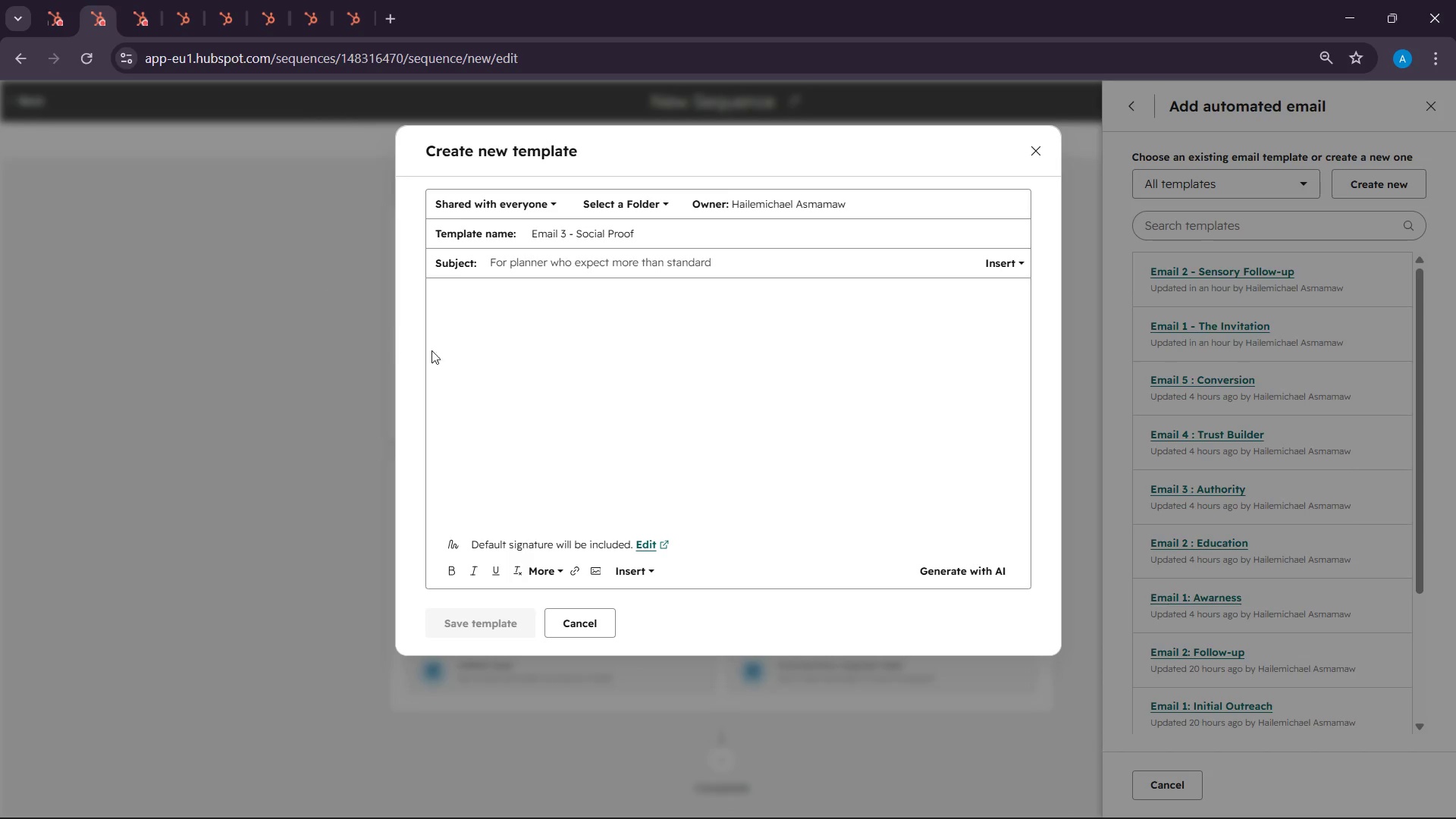 
left_click([527, 358])
 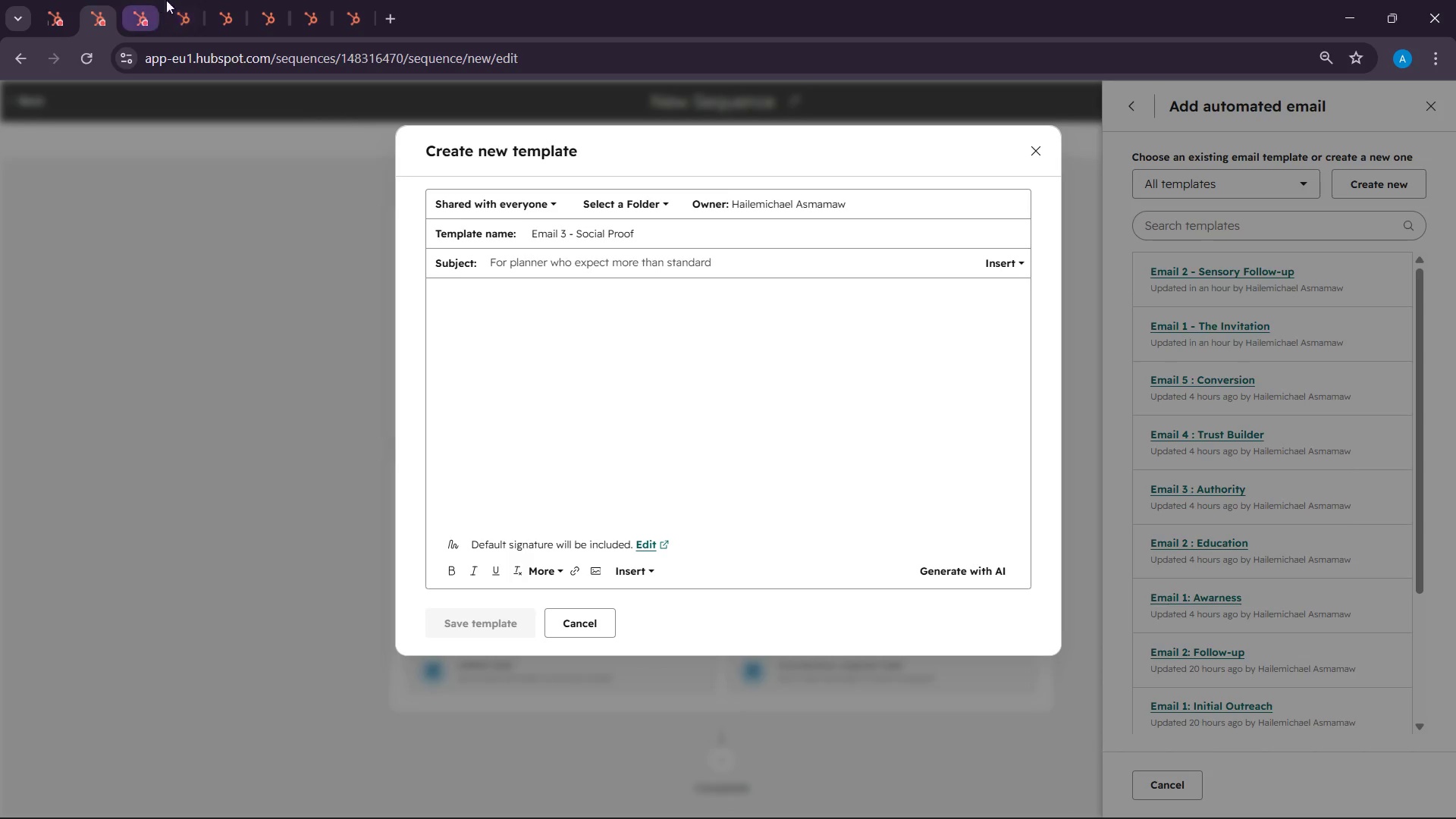 
left_click([231, 0])
 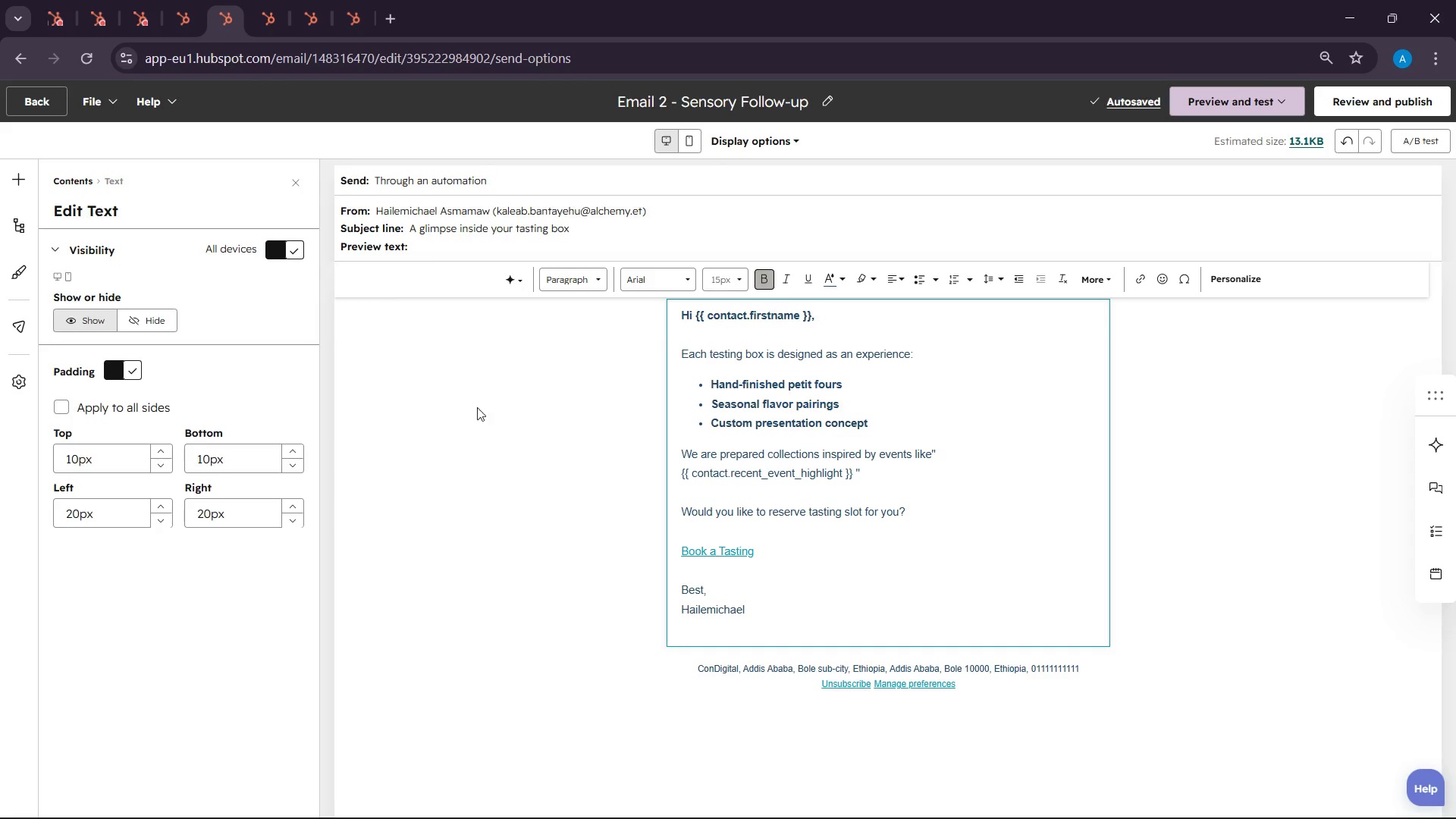 
left_click([195, 0])
 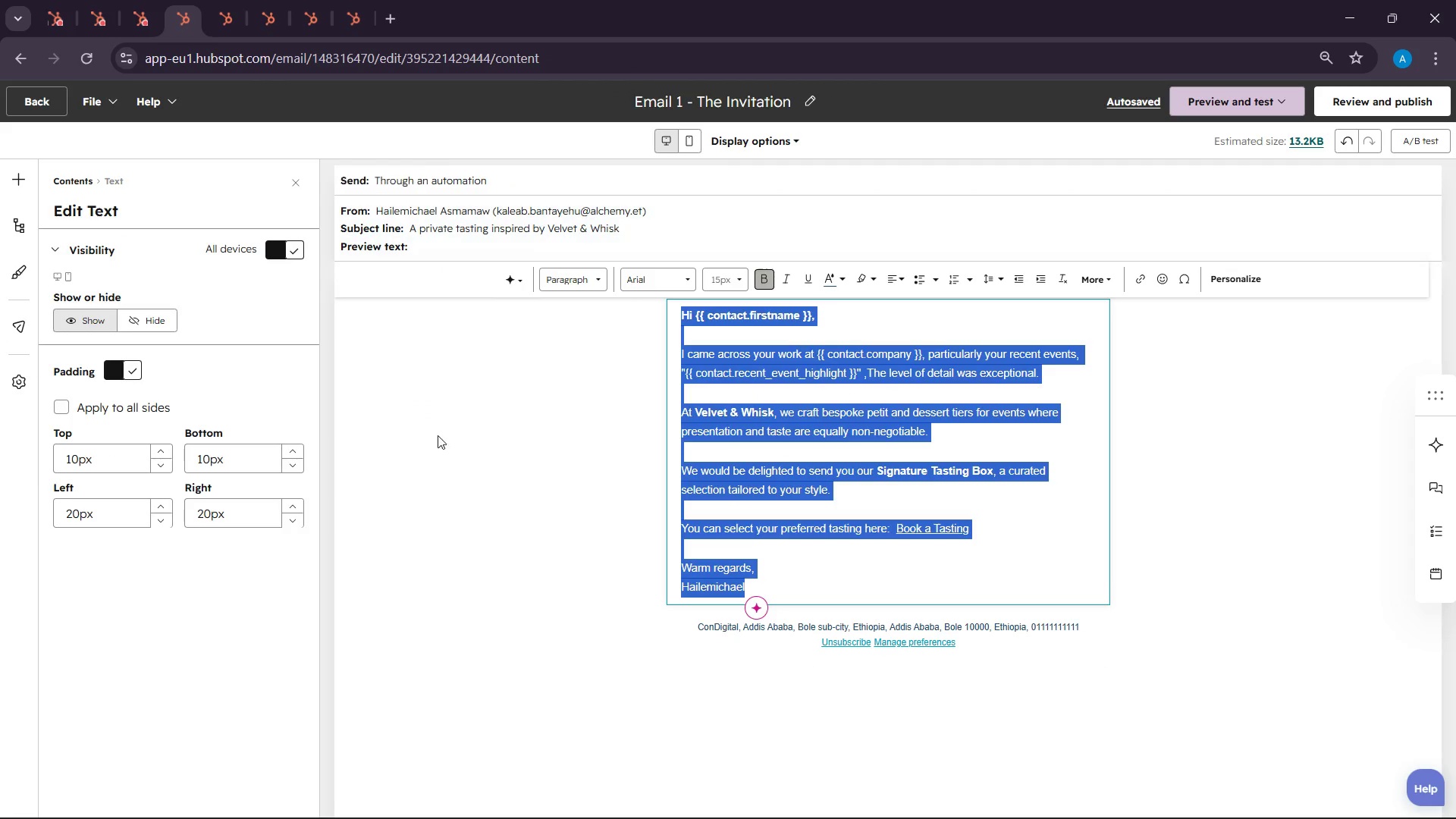 
left_click([435, 469])
 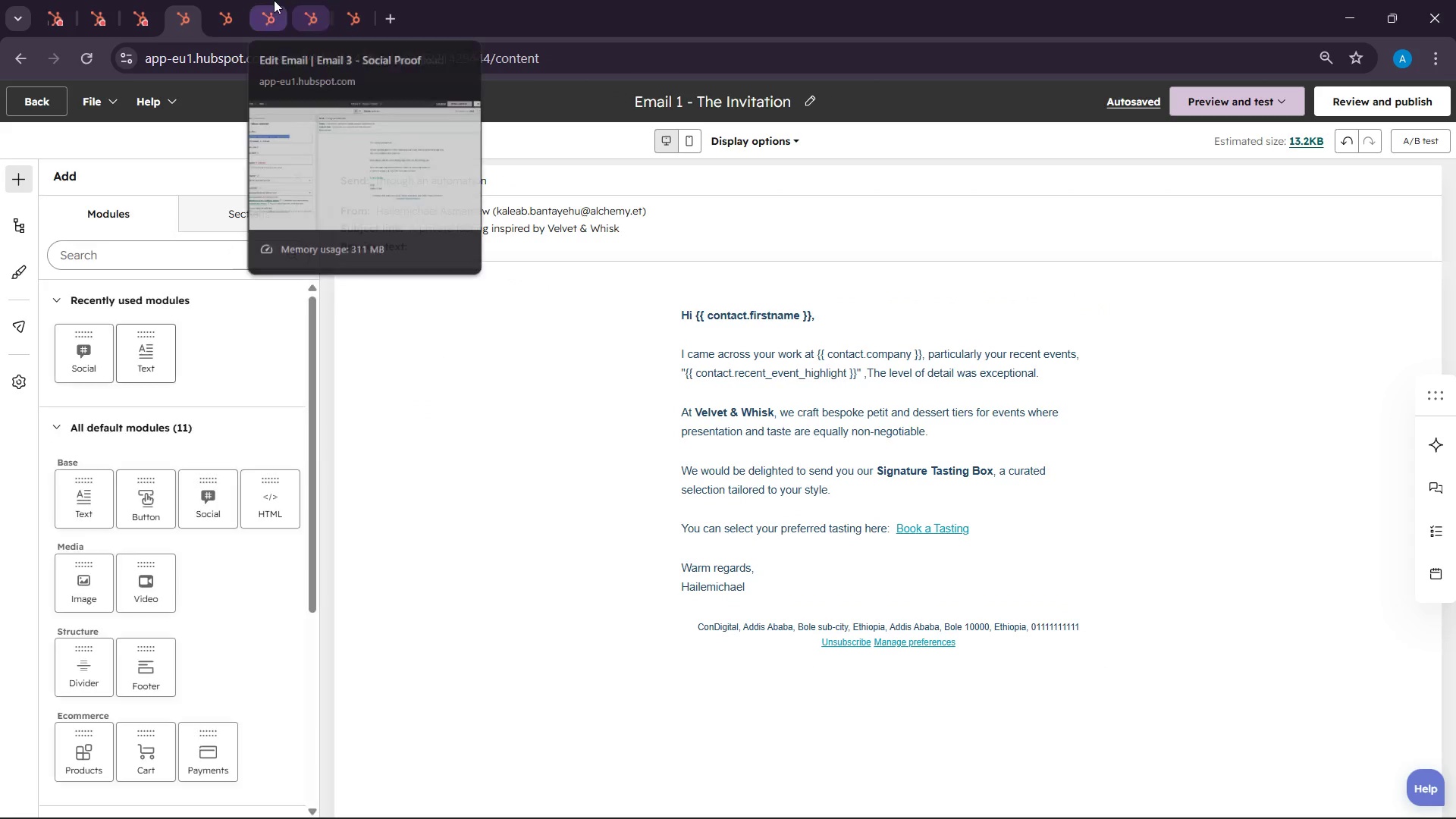 
left_click([271, 0])
 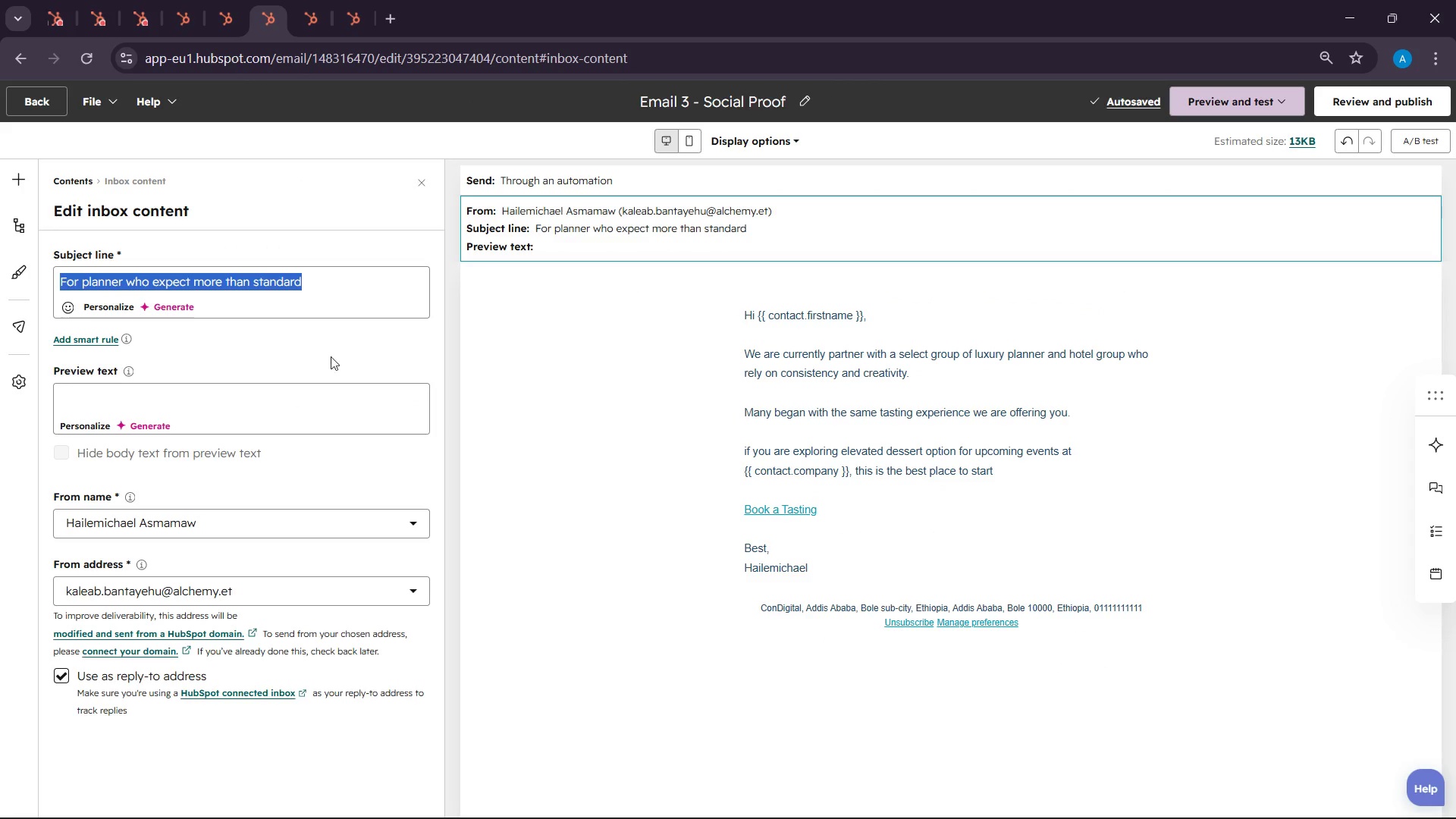 
left_click([821, 423])
 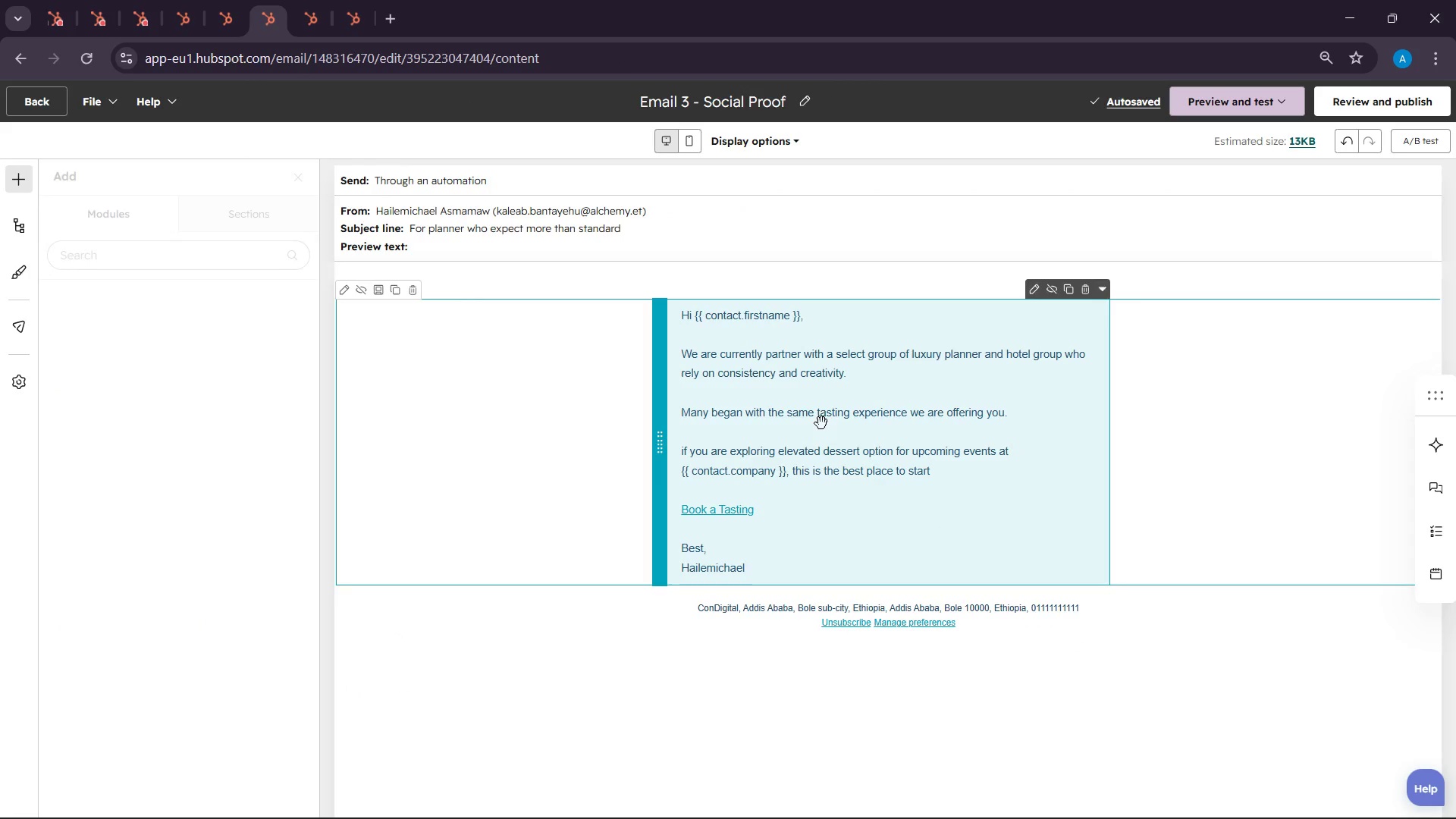 
double_click([821, 423])
 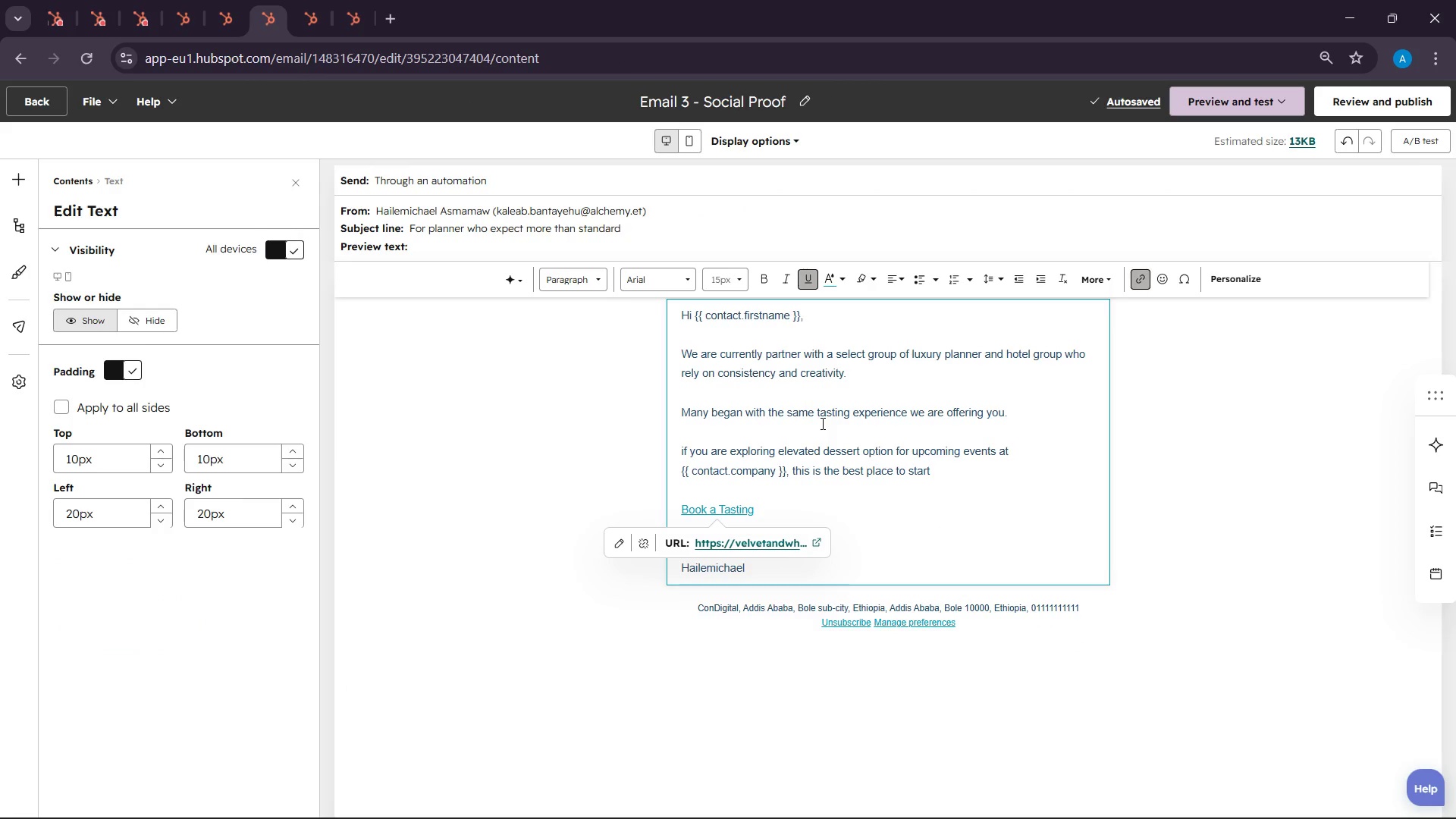 
key(Control+A)
 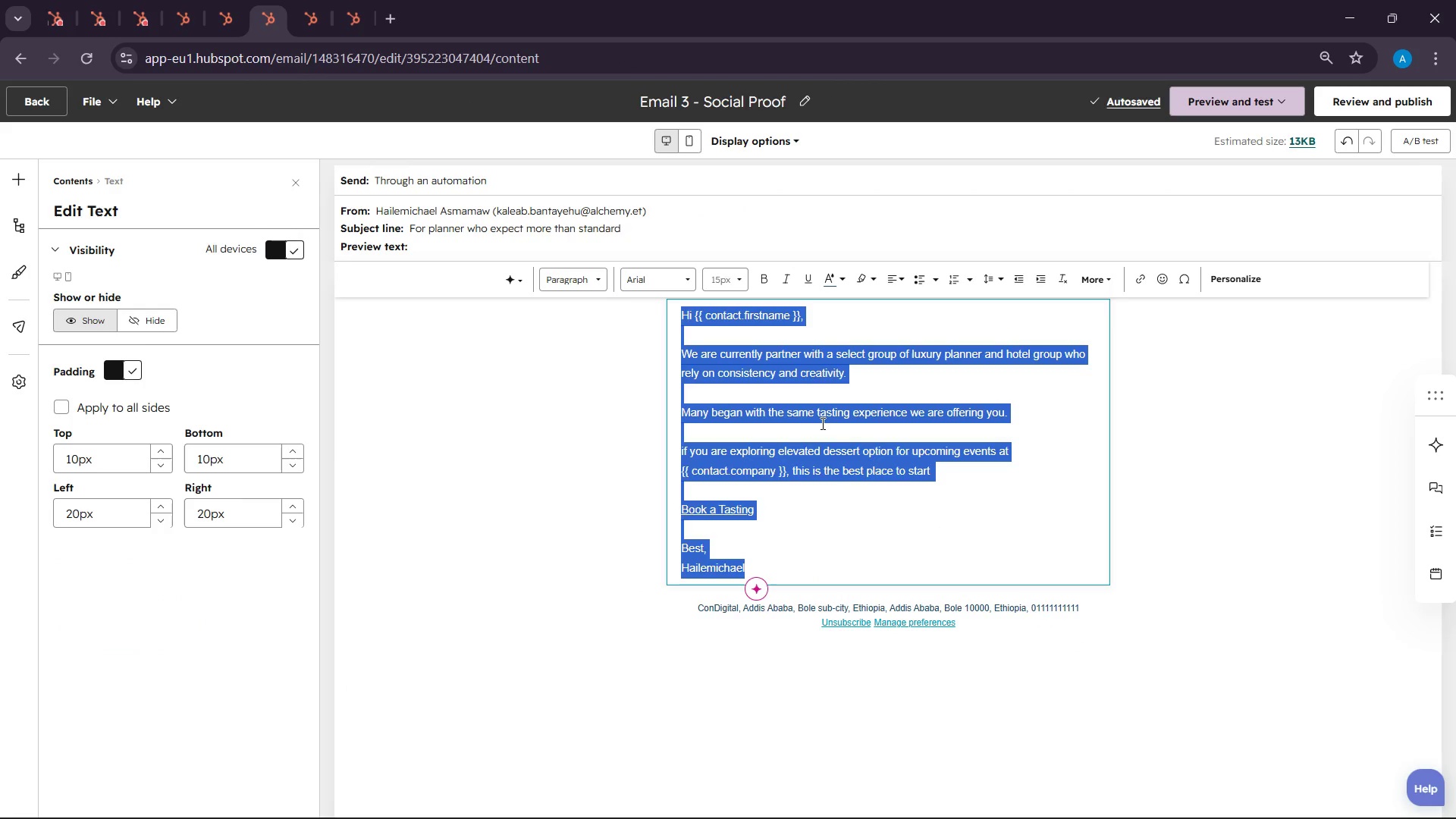 
key(Control+C)
 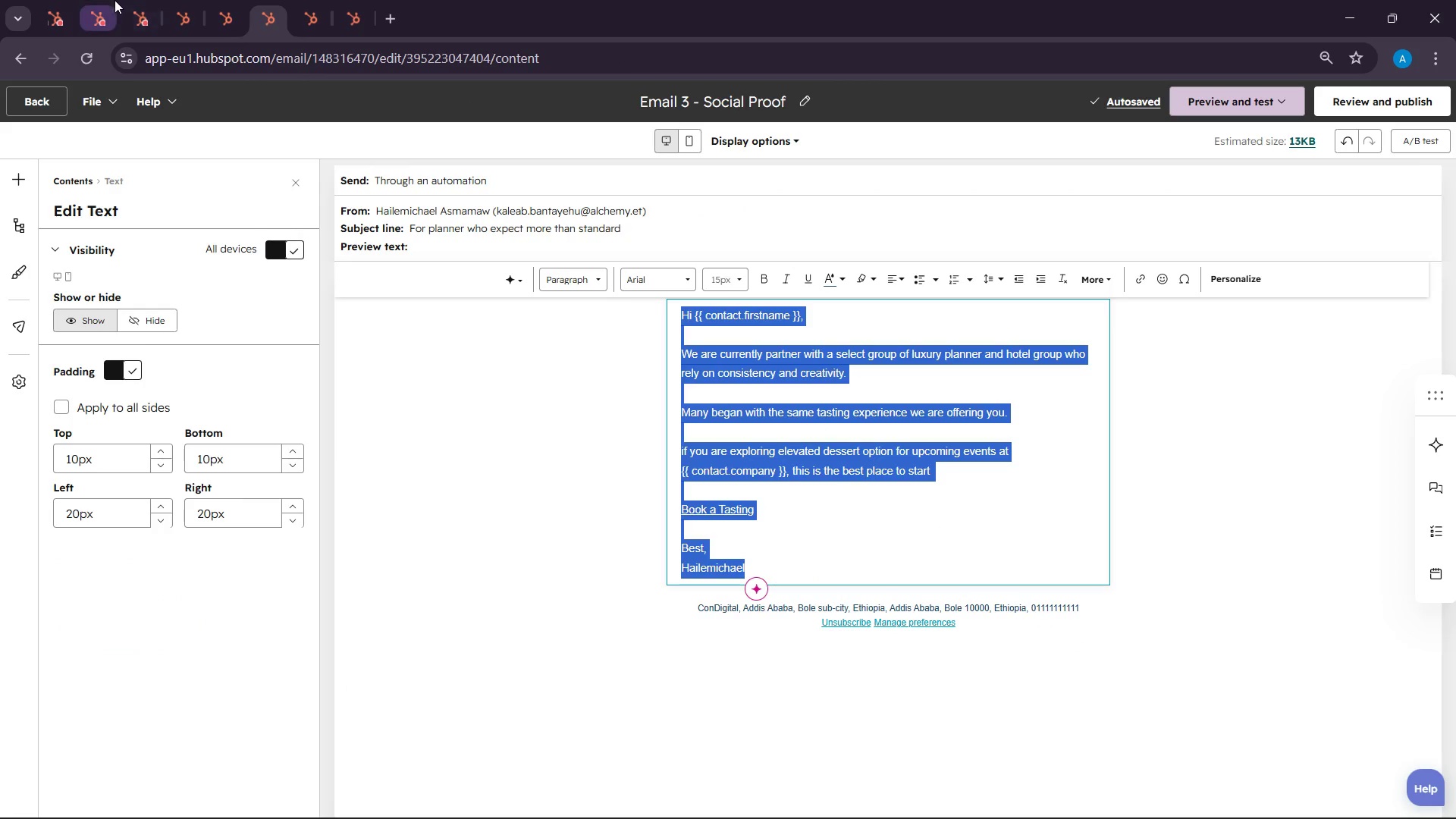 
left_click([102, 0])
 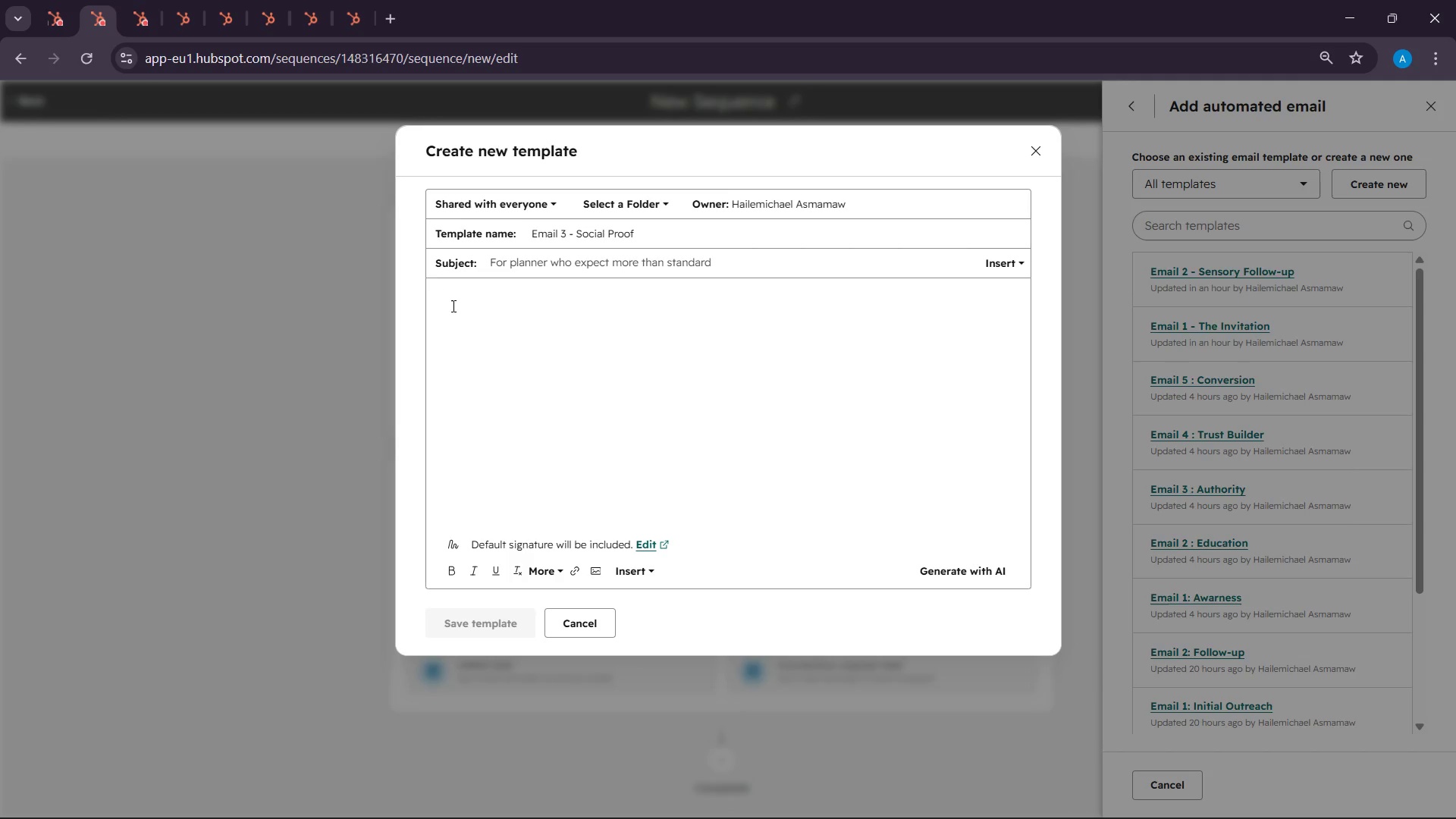 
key(Control+ControlLeft)
 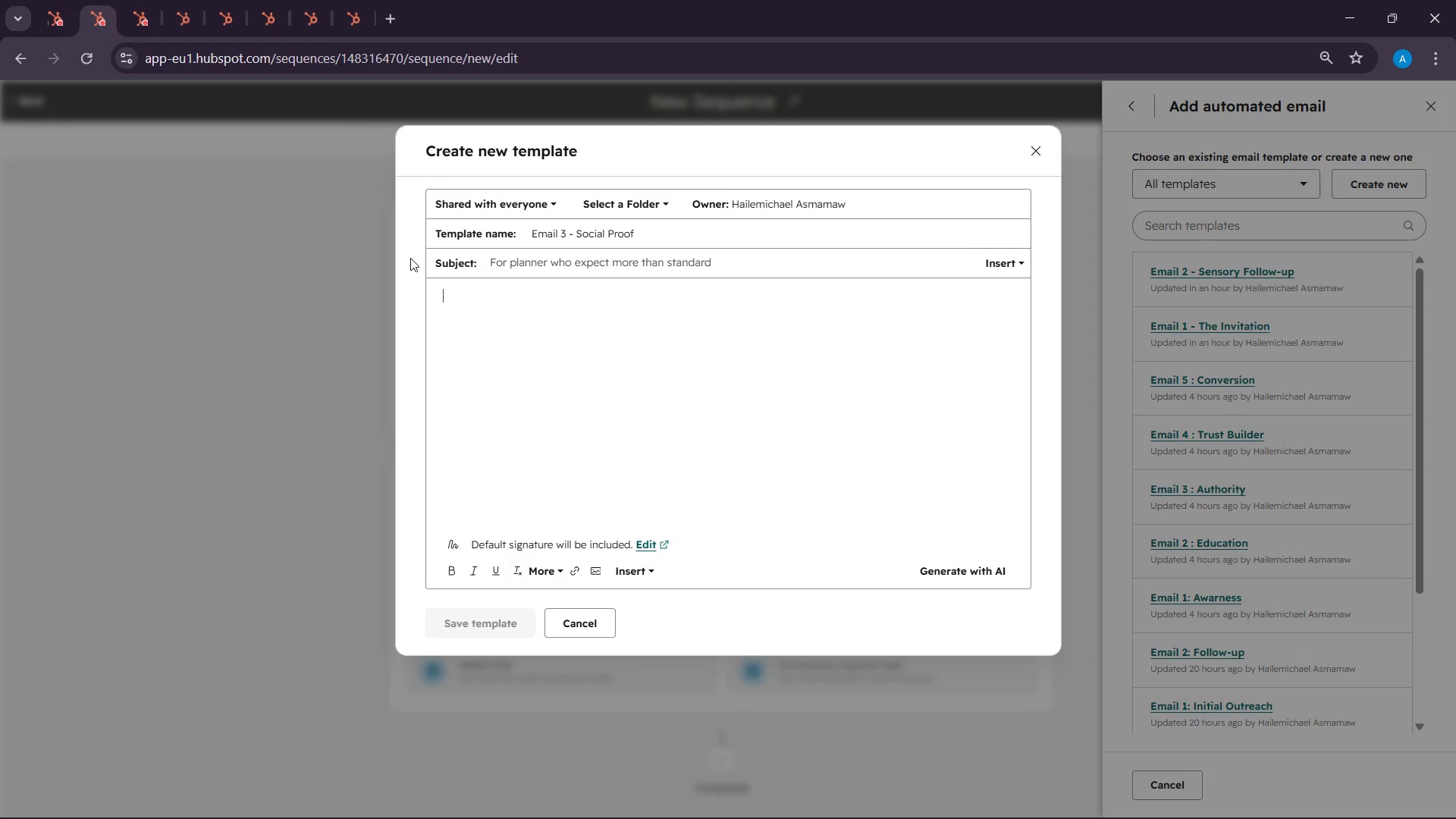 
key(Control+V)
 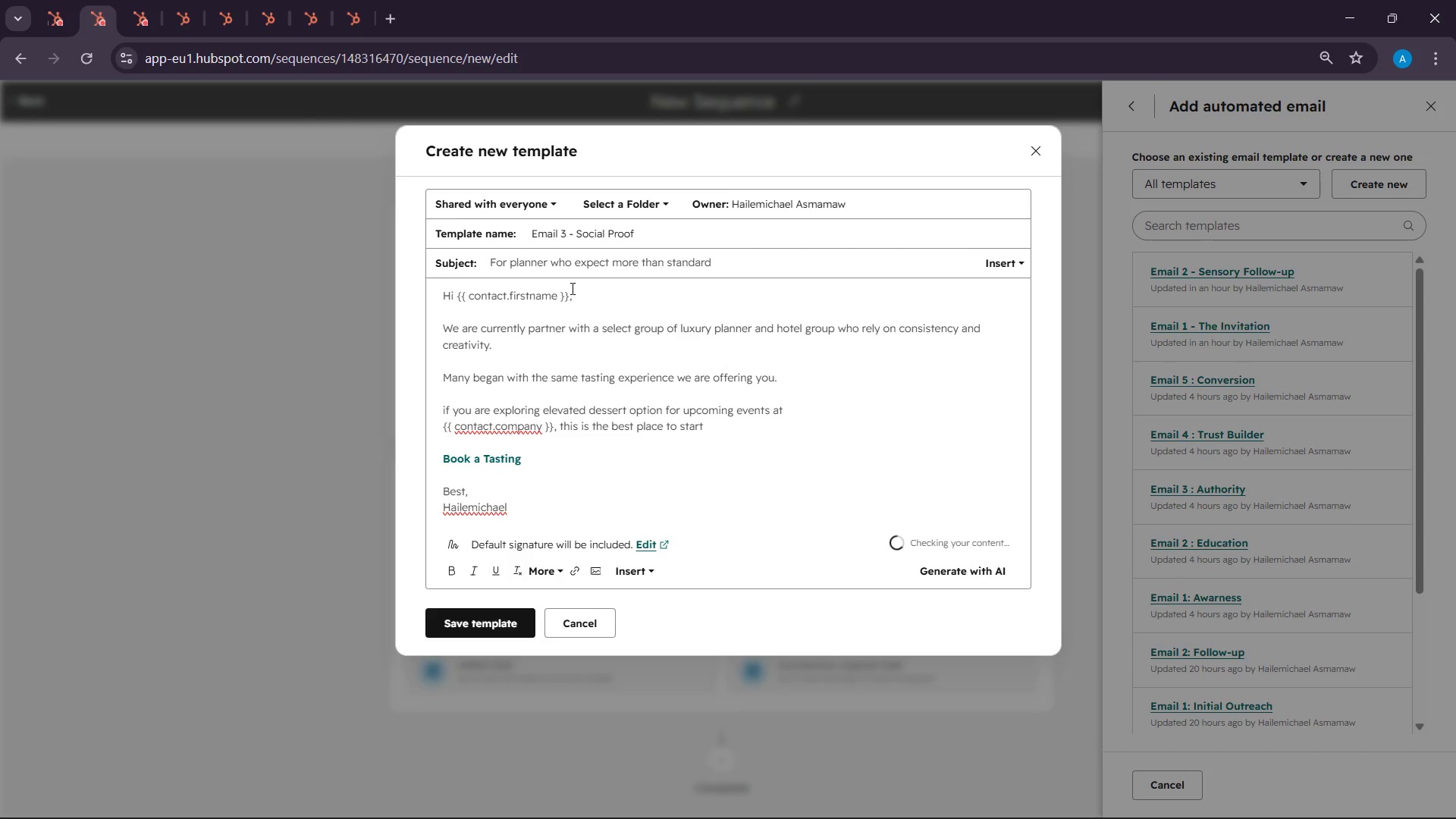 
left_click_drag(start_coordinate=[571, 293], to_coordinate=[457, 286])
 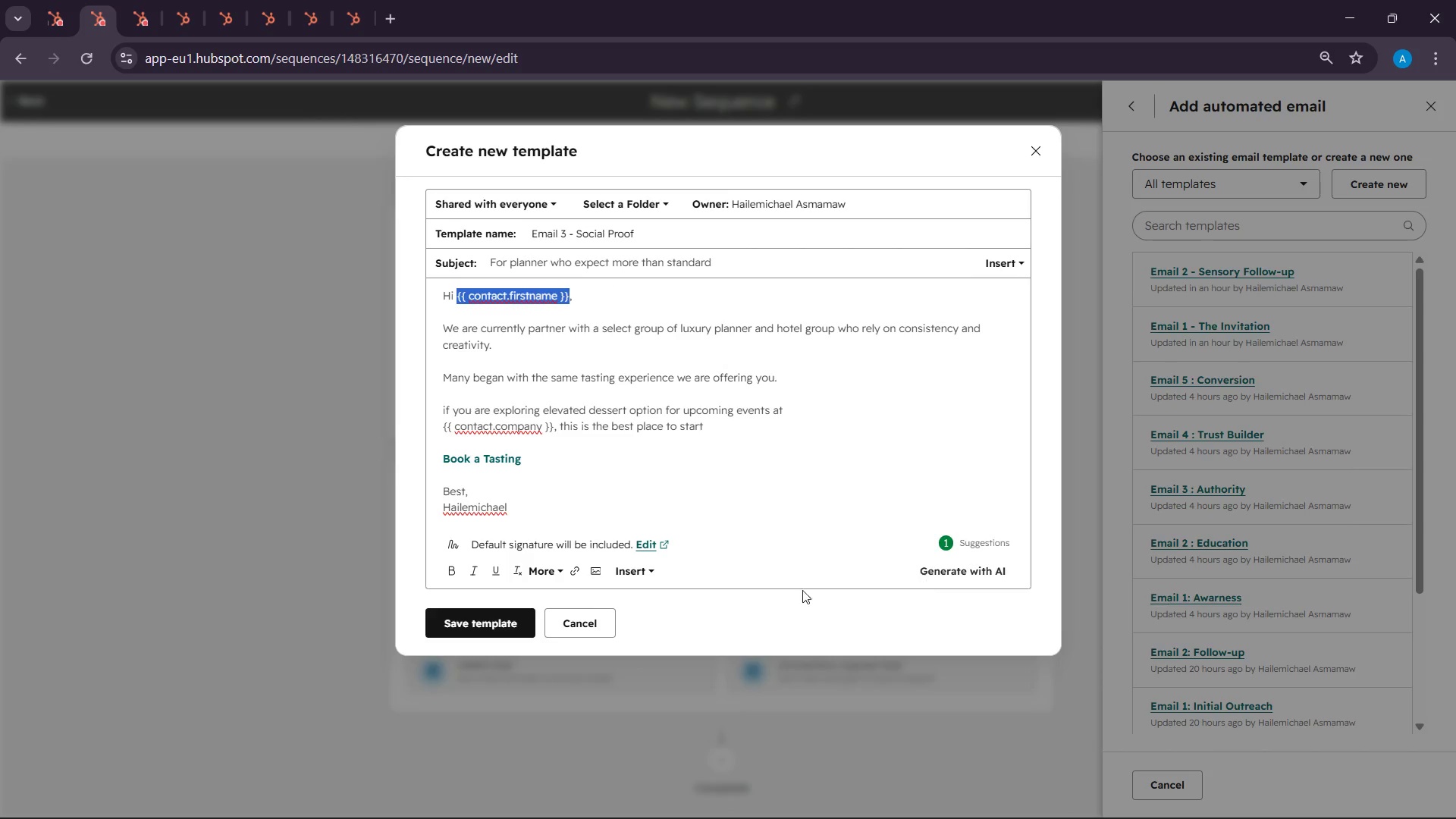 
left_click([657, 576])
 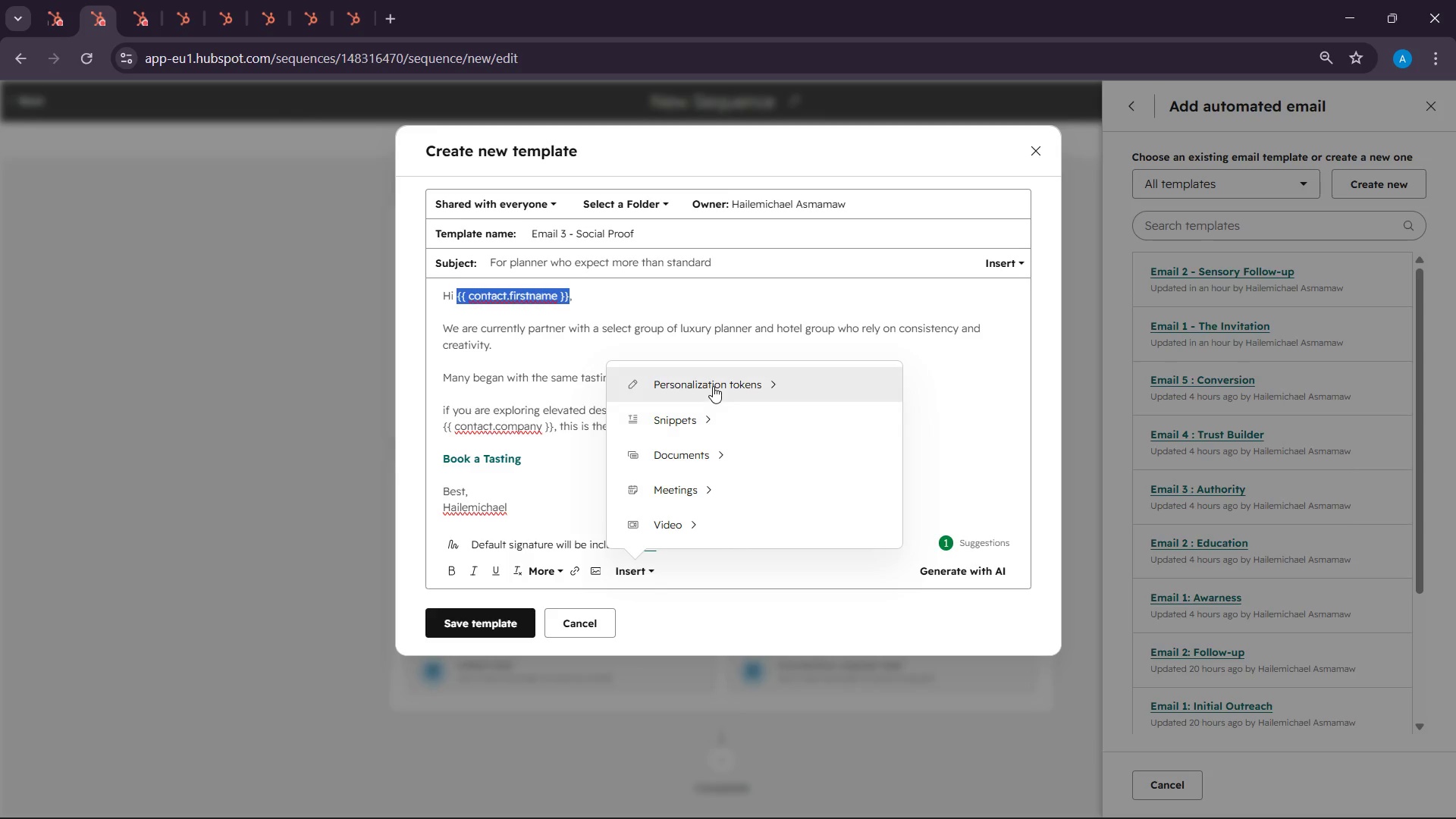 
left_click([713, 386])
 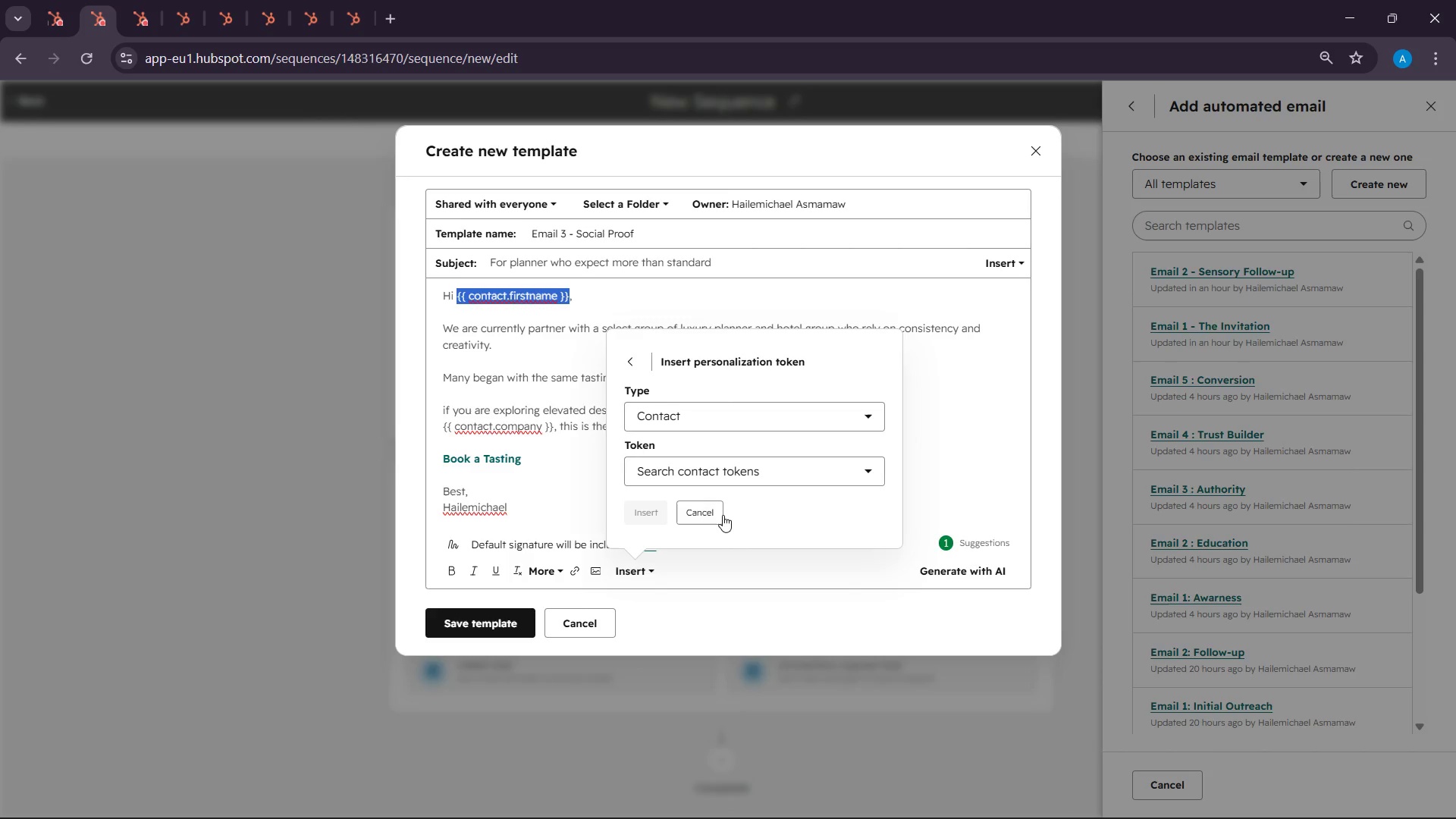 
scroll: coordinate [736, 512], scroll_direction: down, amount: 2.0
 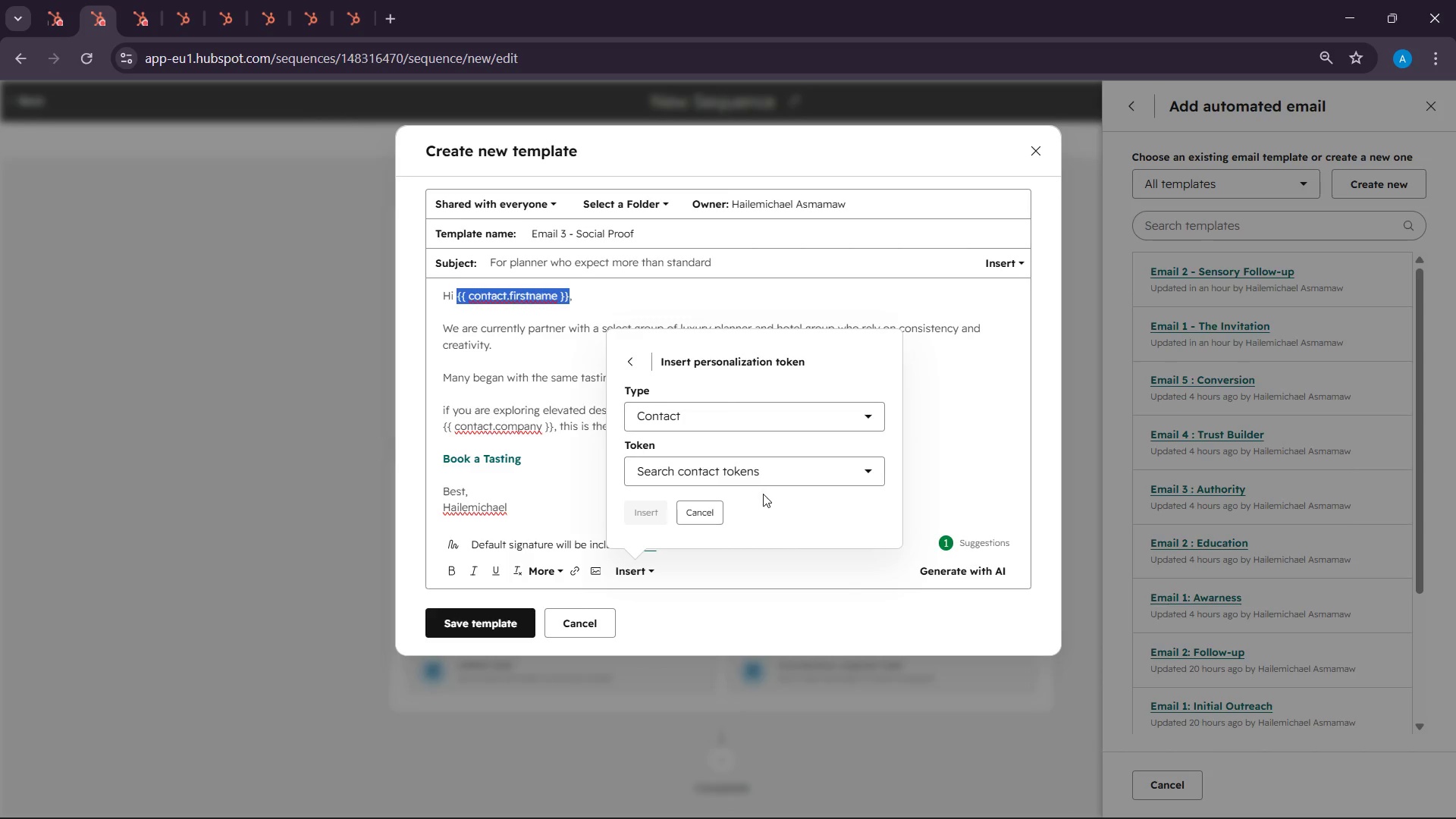 
left_click([773, 473])
 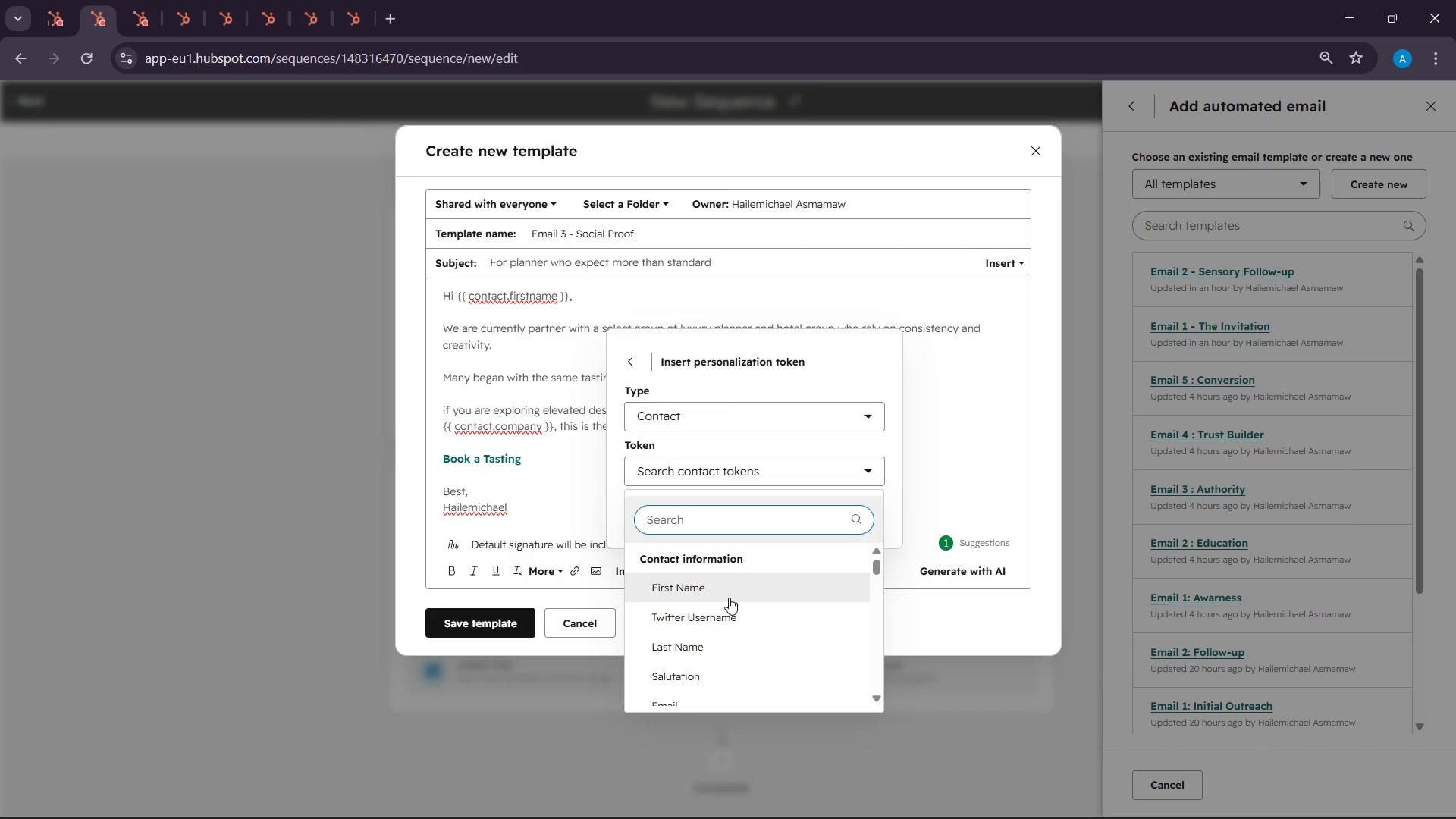 
scroll: coordinate [733, 604], scroll_direction: down, amount: 3.0
 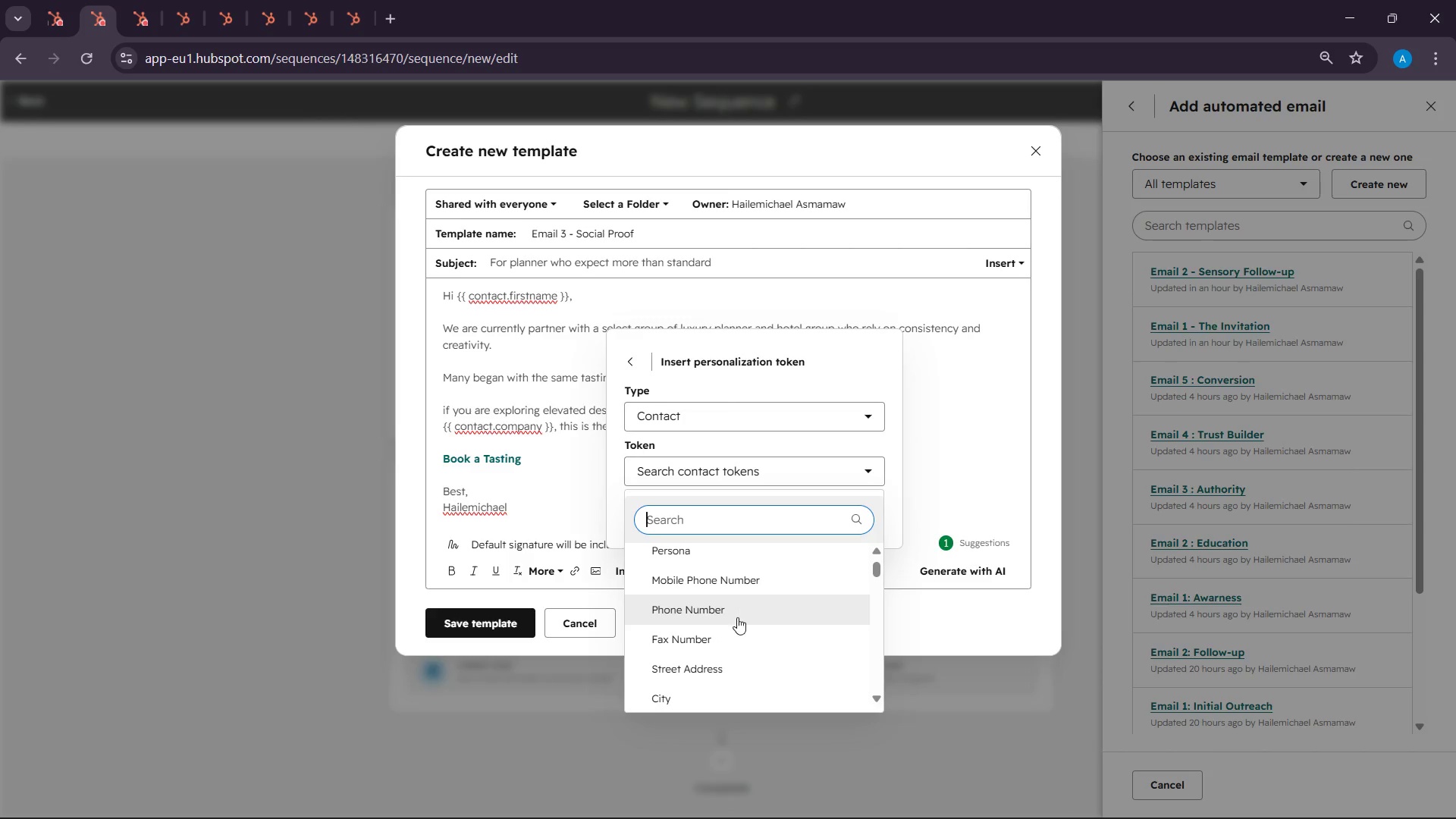 
scroll: coordinate [737, 618], scroll_direction: up, amount: 6.0
 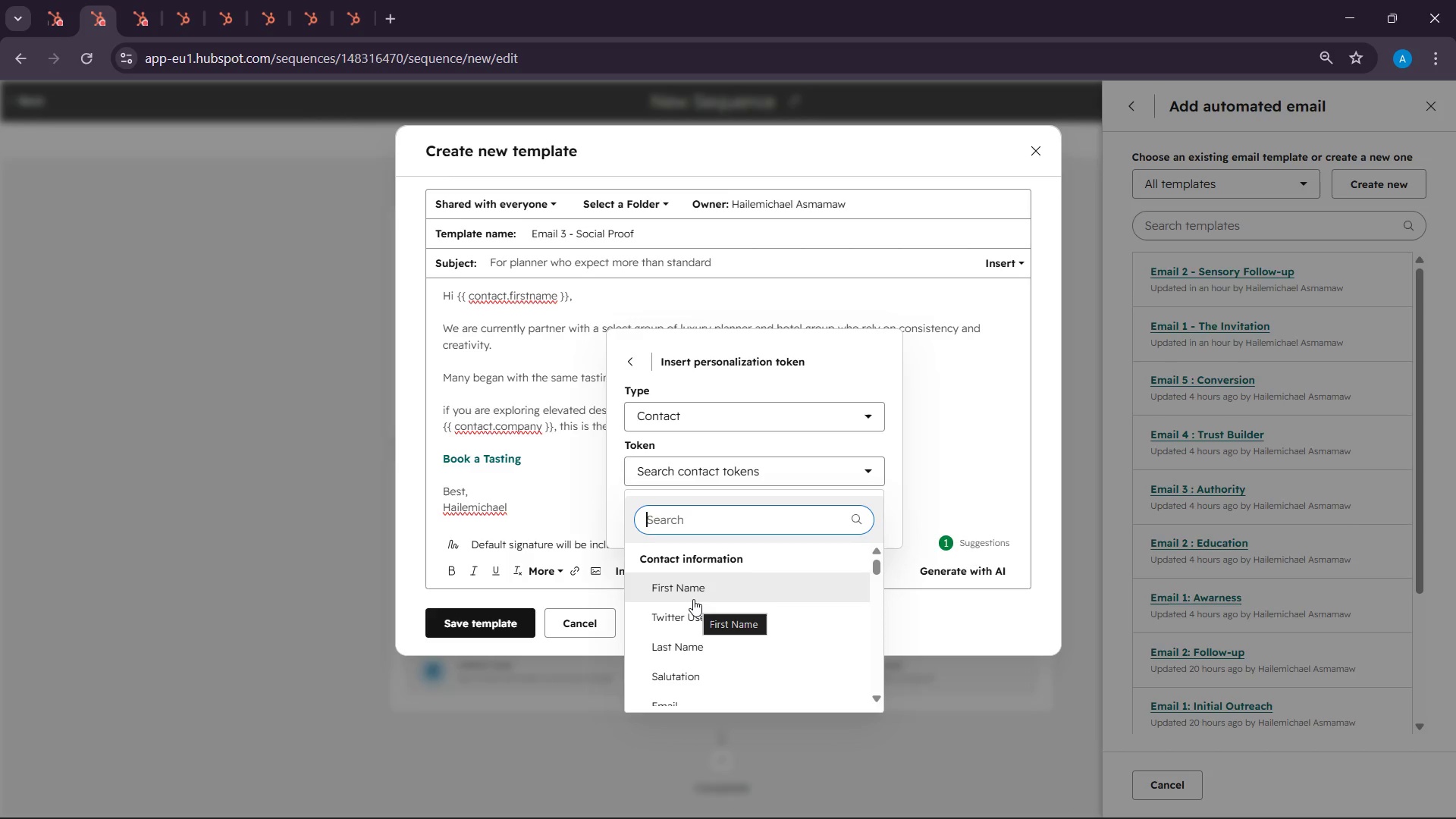 
wait(5.67)
 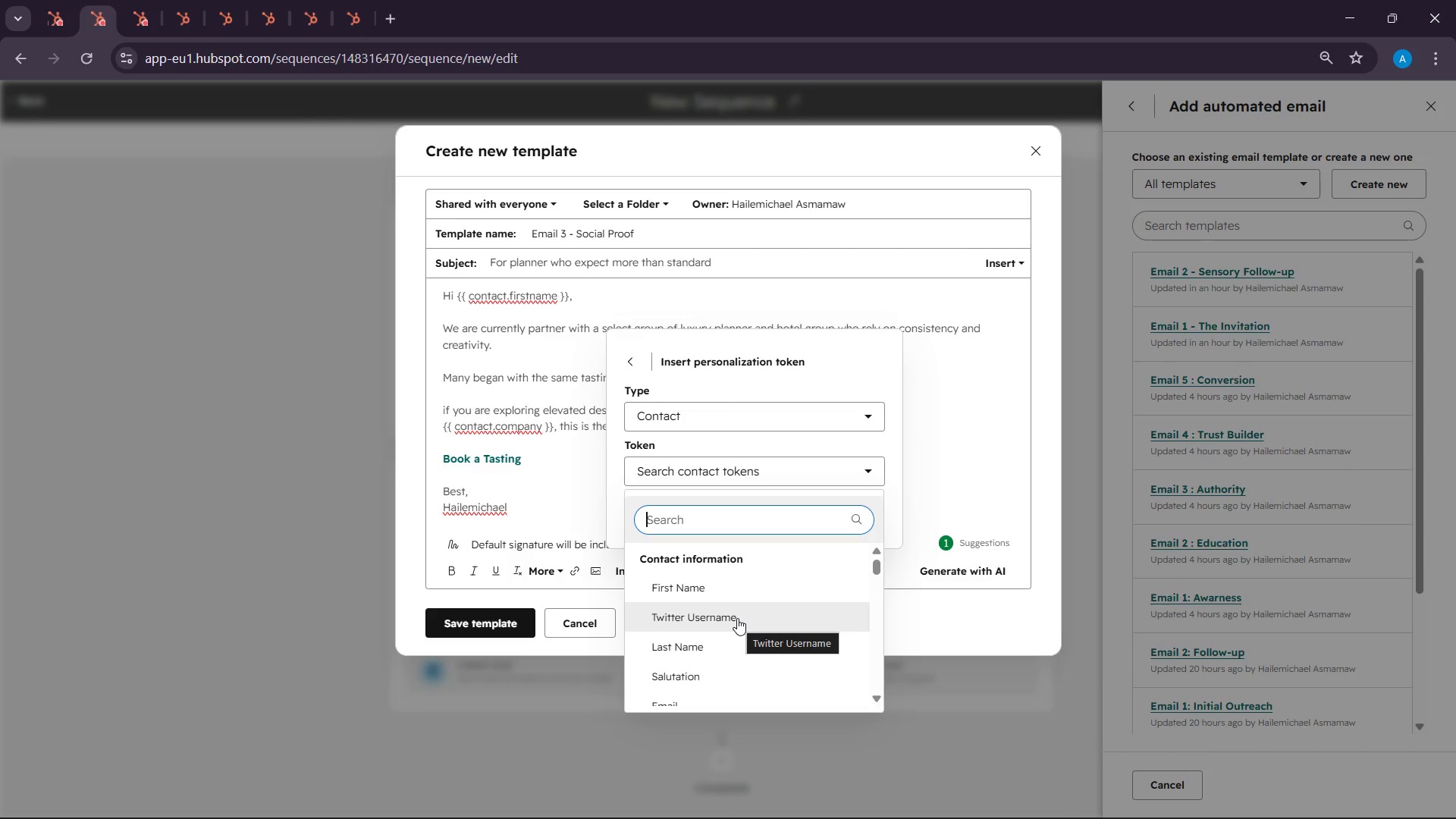 
scroll: coordinate [731, 605], scroll_direction: up, amount: 2.0
 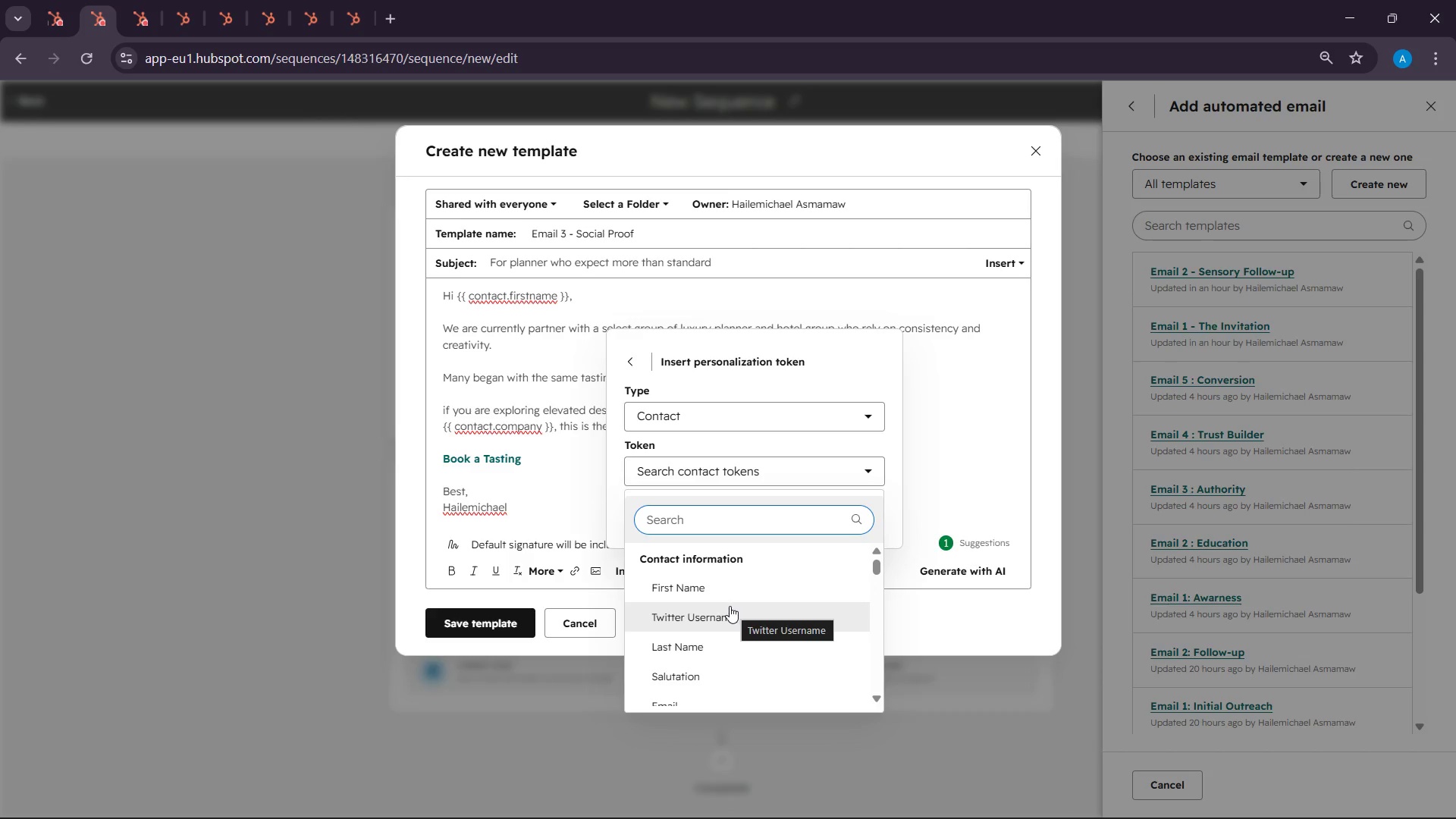 
left_click([726, 582])
 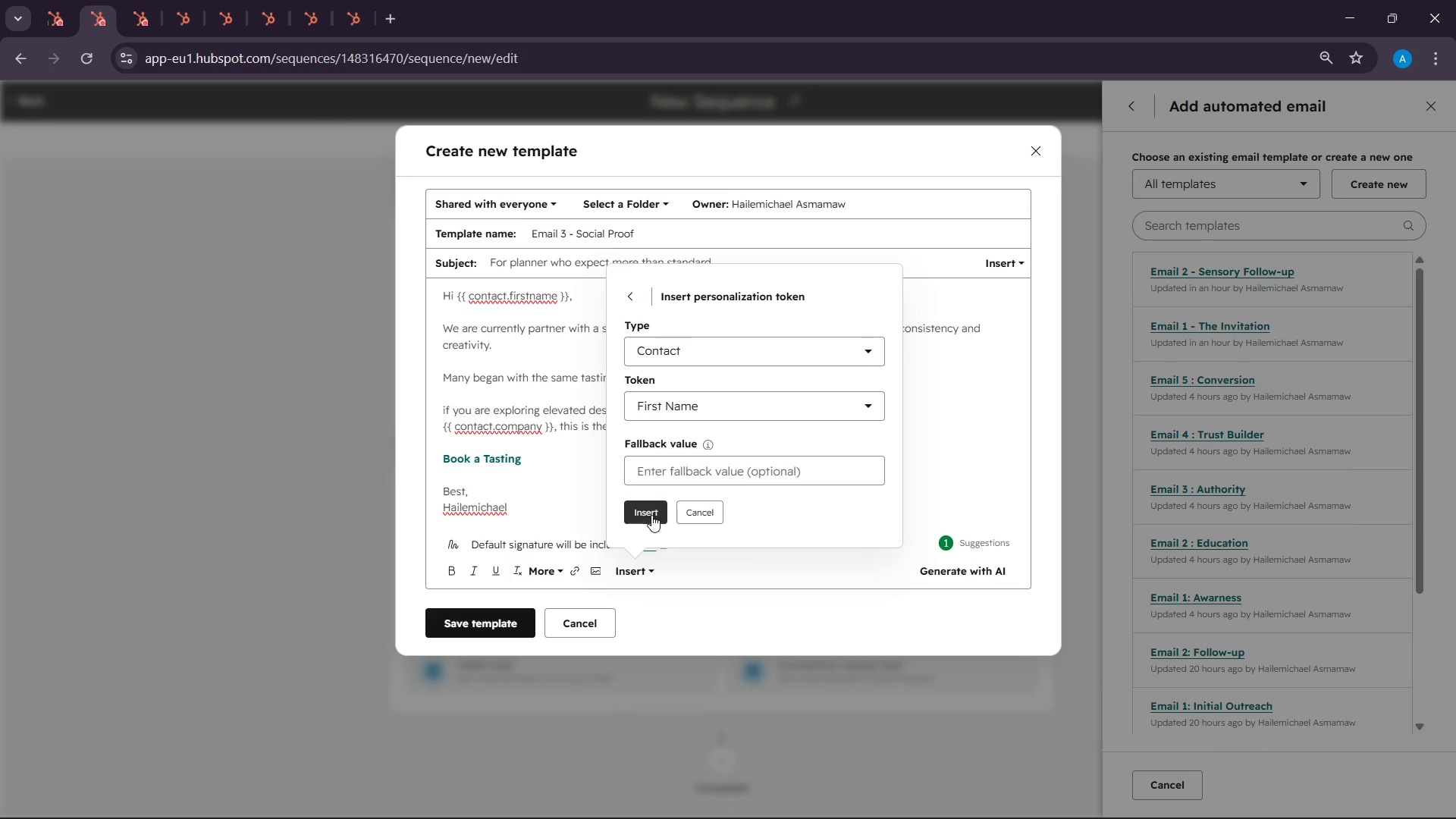 
left_click([652, 515])
 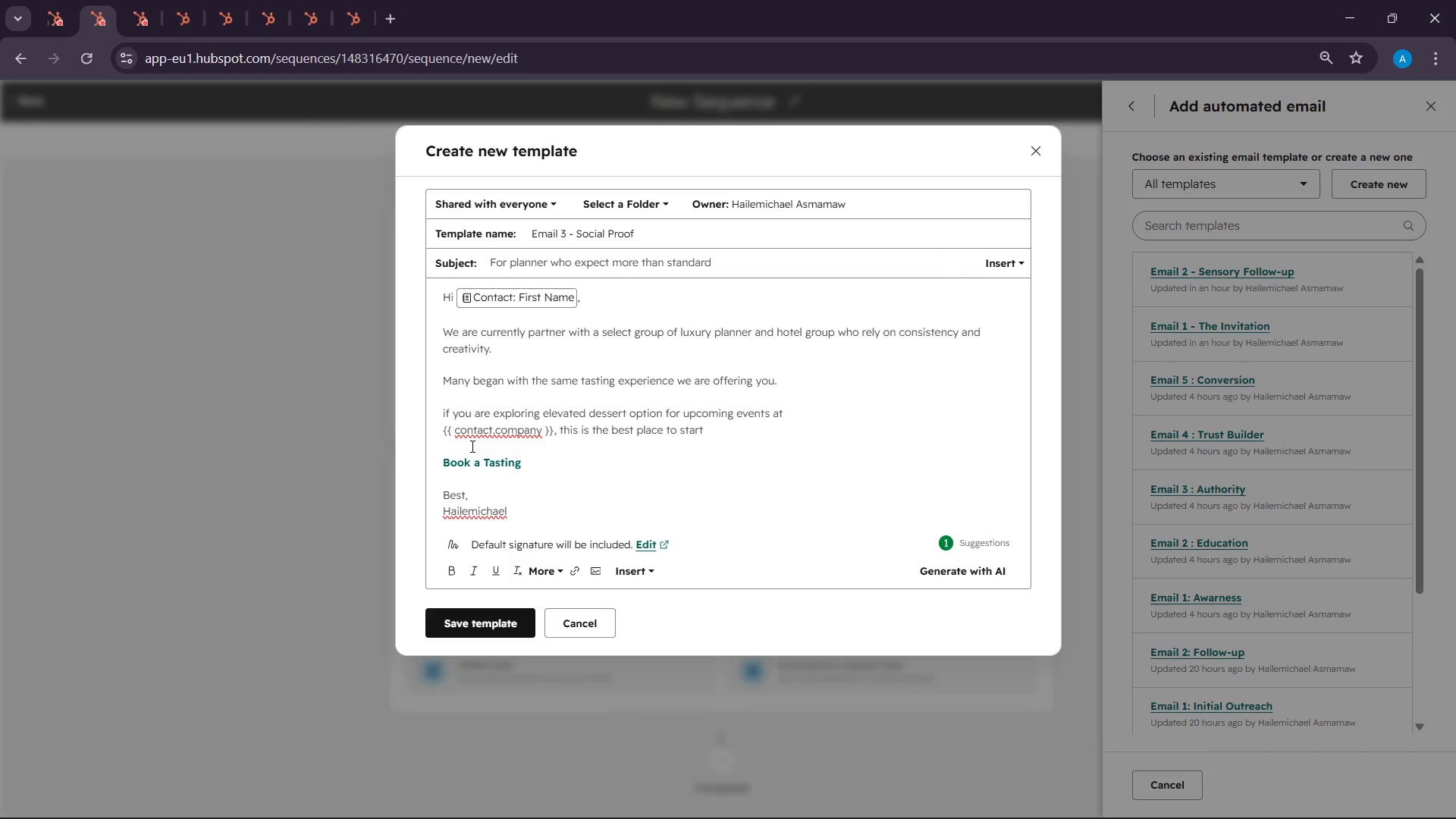 
left_click_drag(start_coordinate=[444, 435], to_coordinate=[554, 436])
 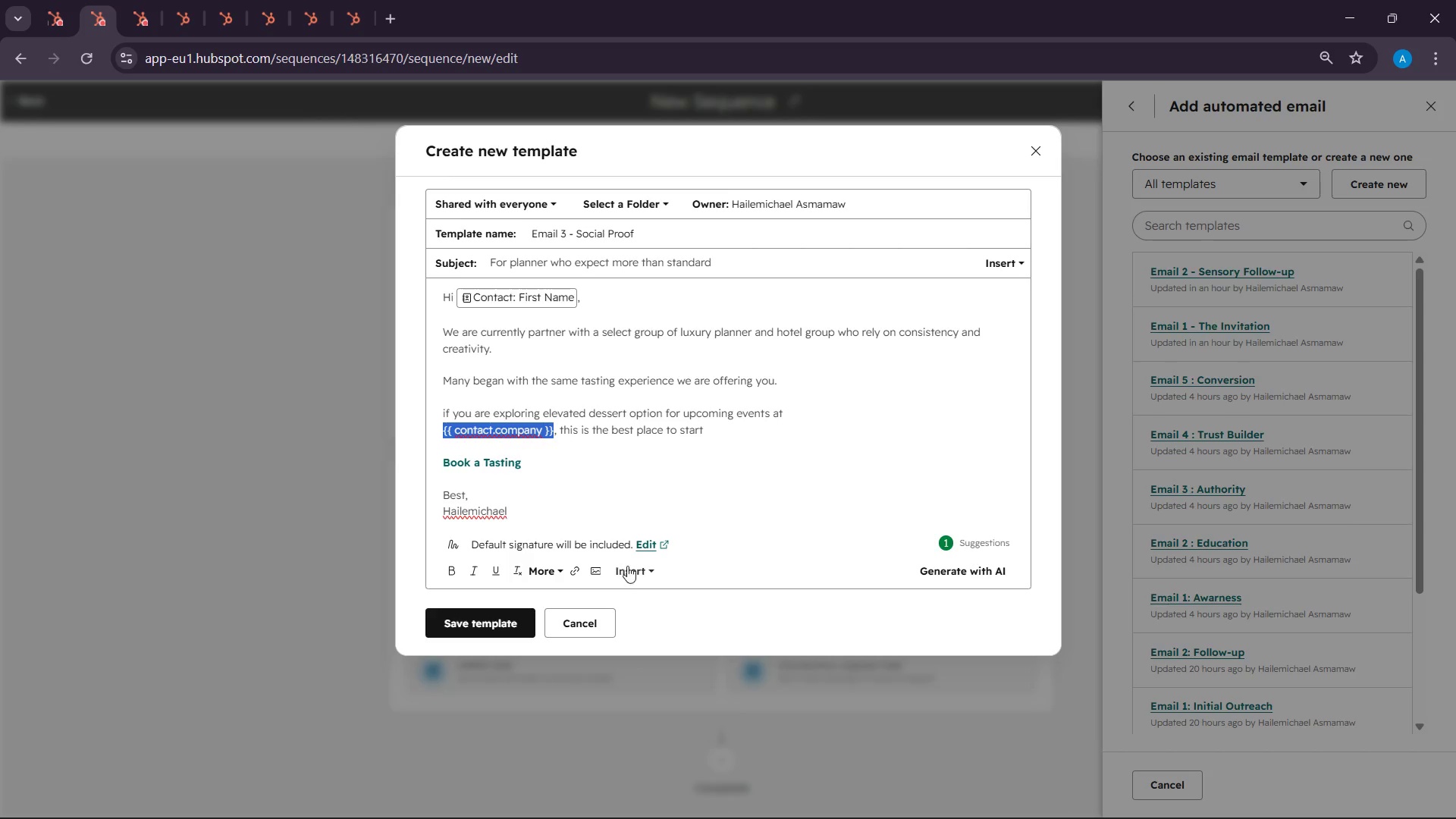 
left_click([652, 575])
 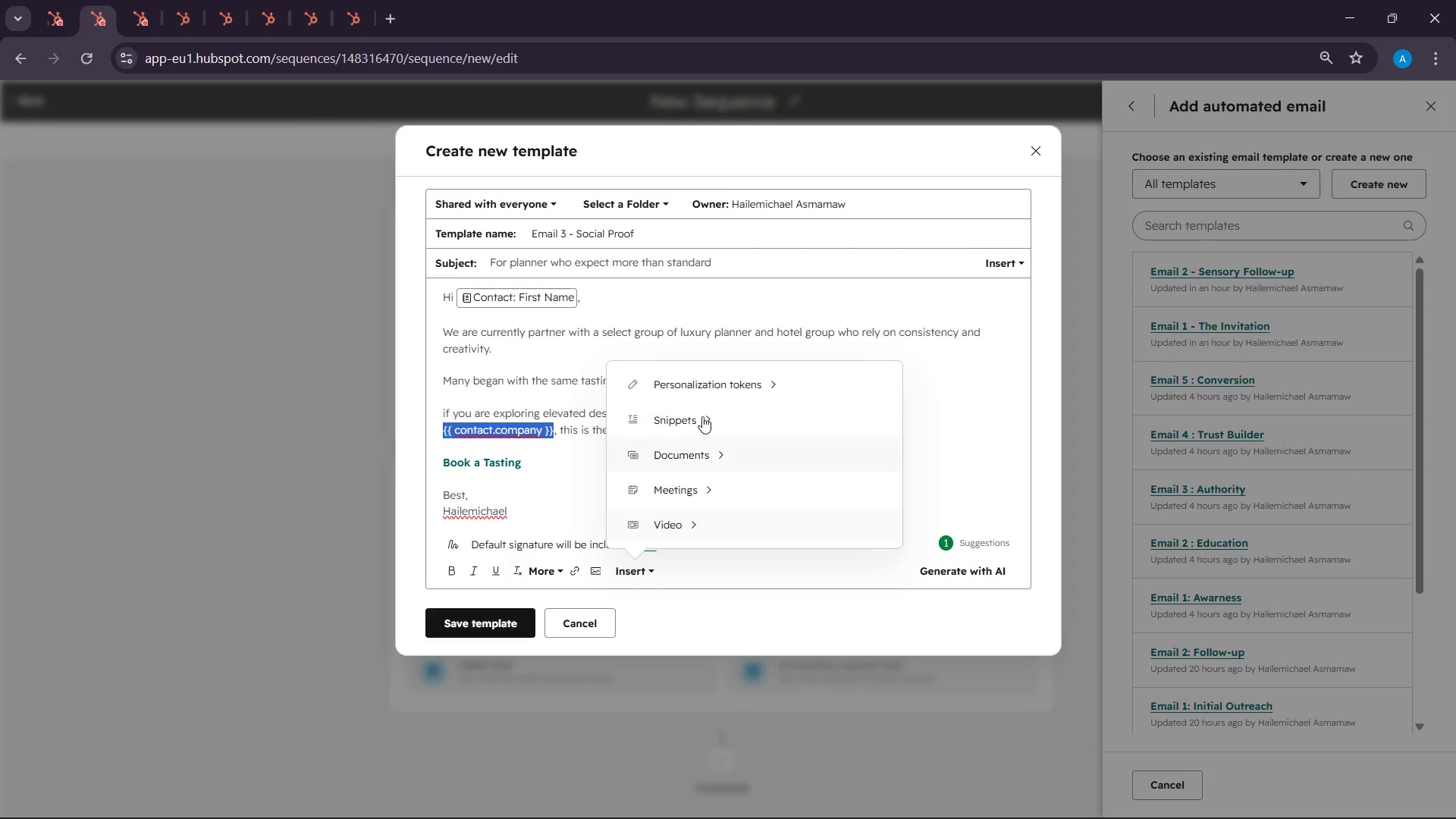 
left_click([708, 382])
 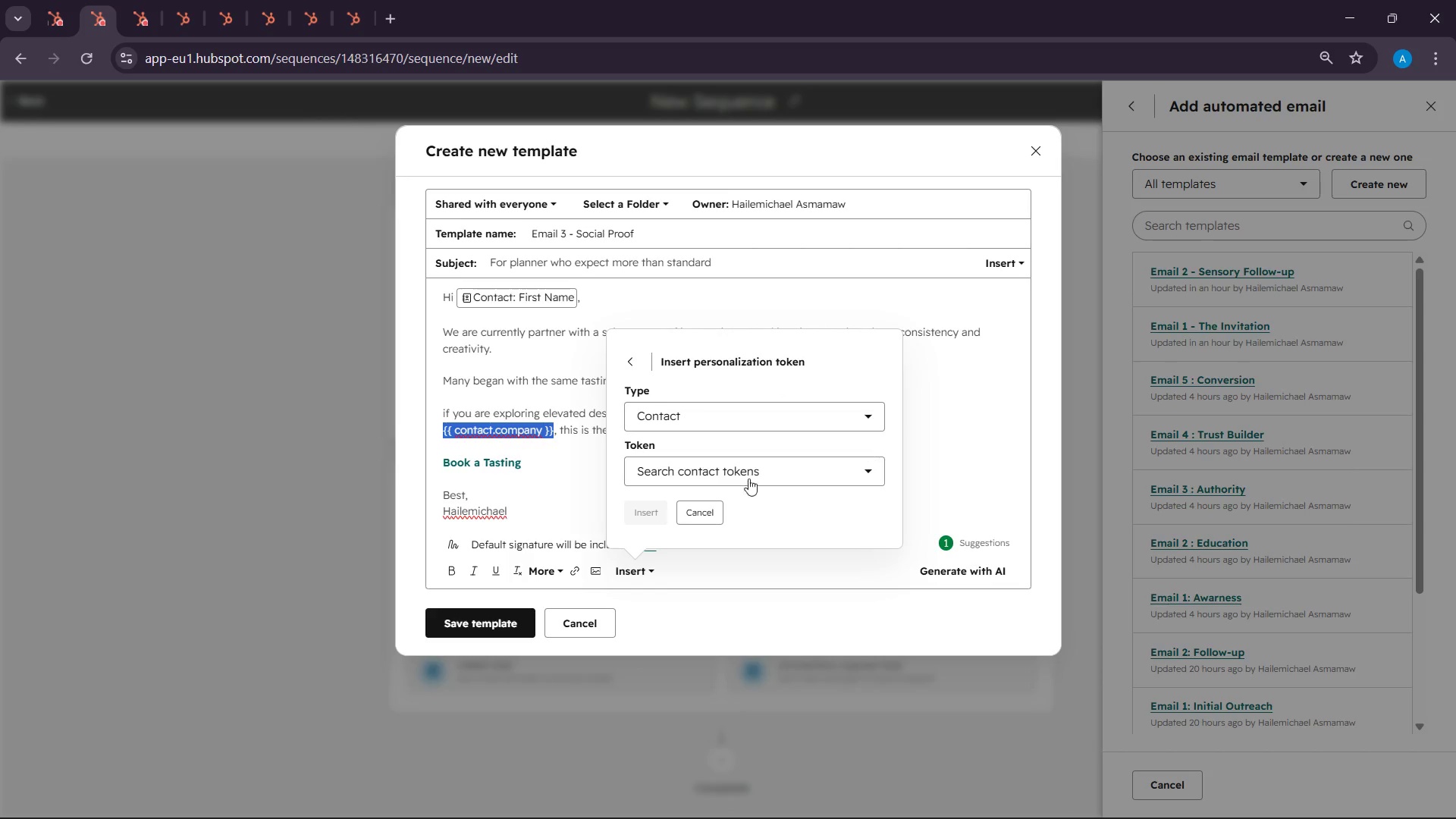 
left_click([734, 470])
 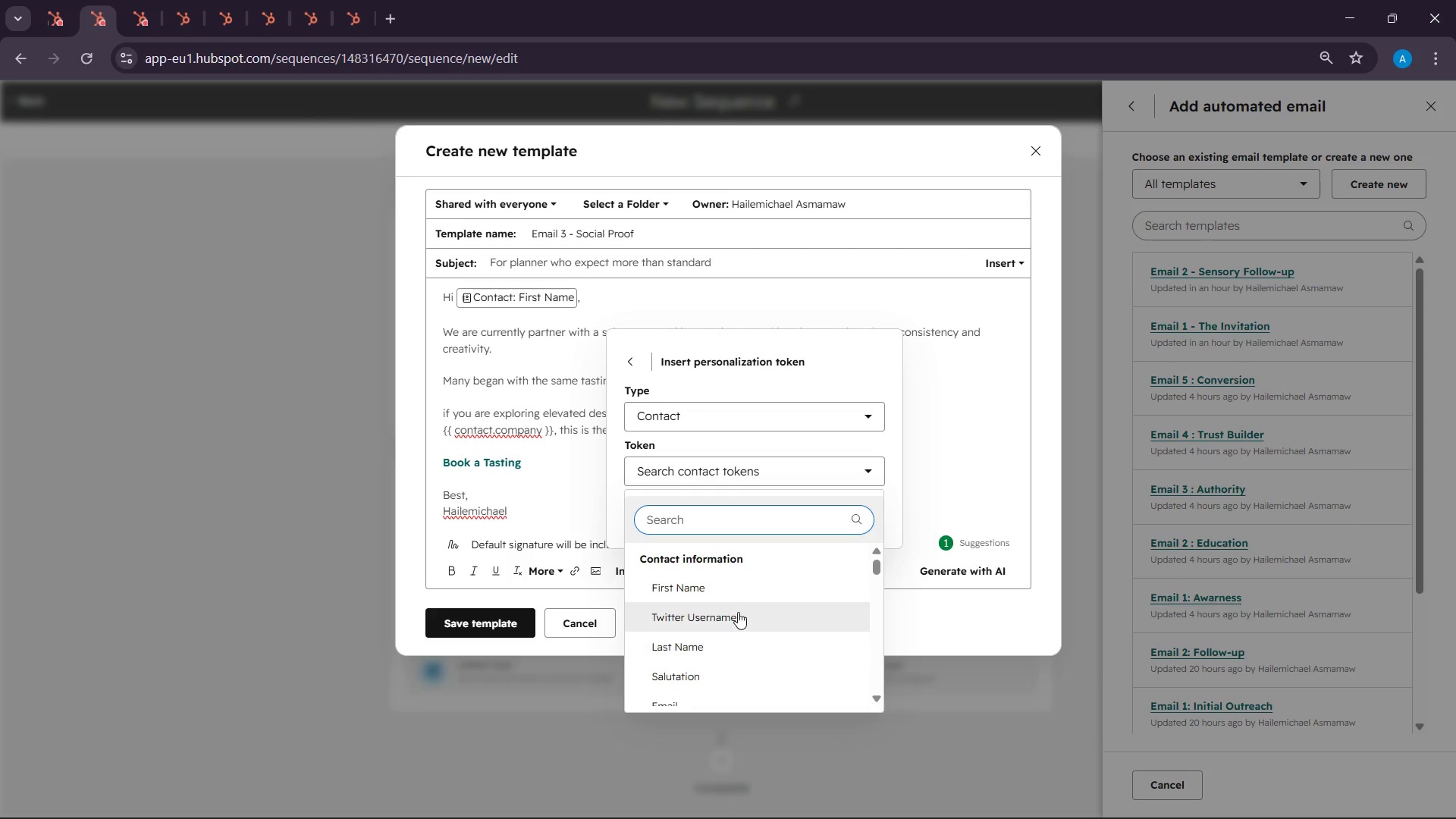 
scroll: coordinate [746, 621], scroll_direction: down, amount: 4.0
 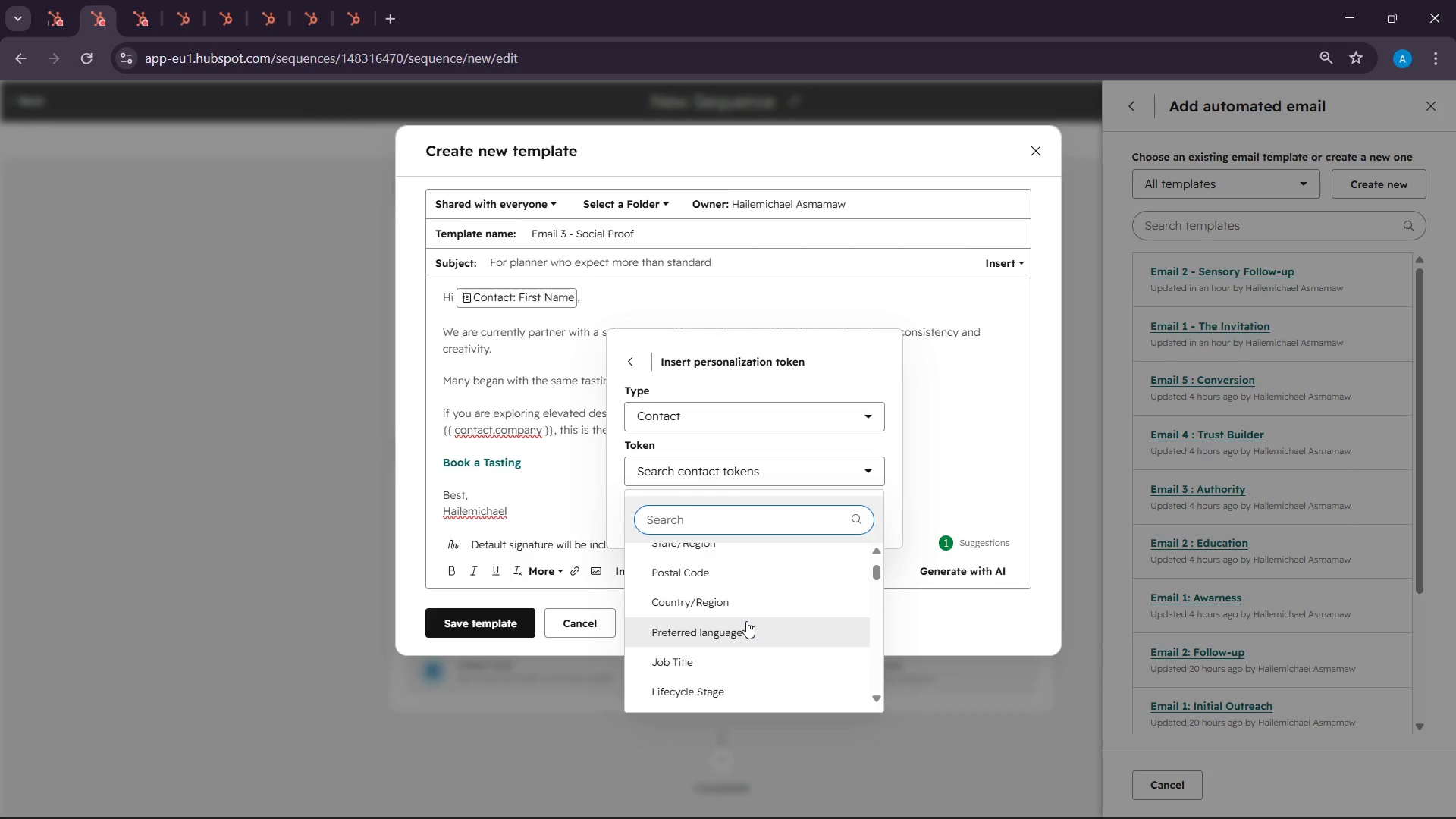 
scroll: coordinate [746, 621], scroll_direction: up, amount: 4.0
 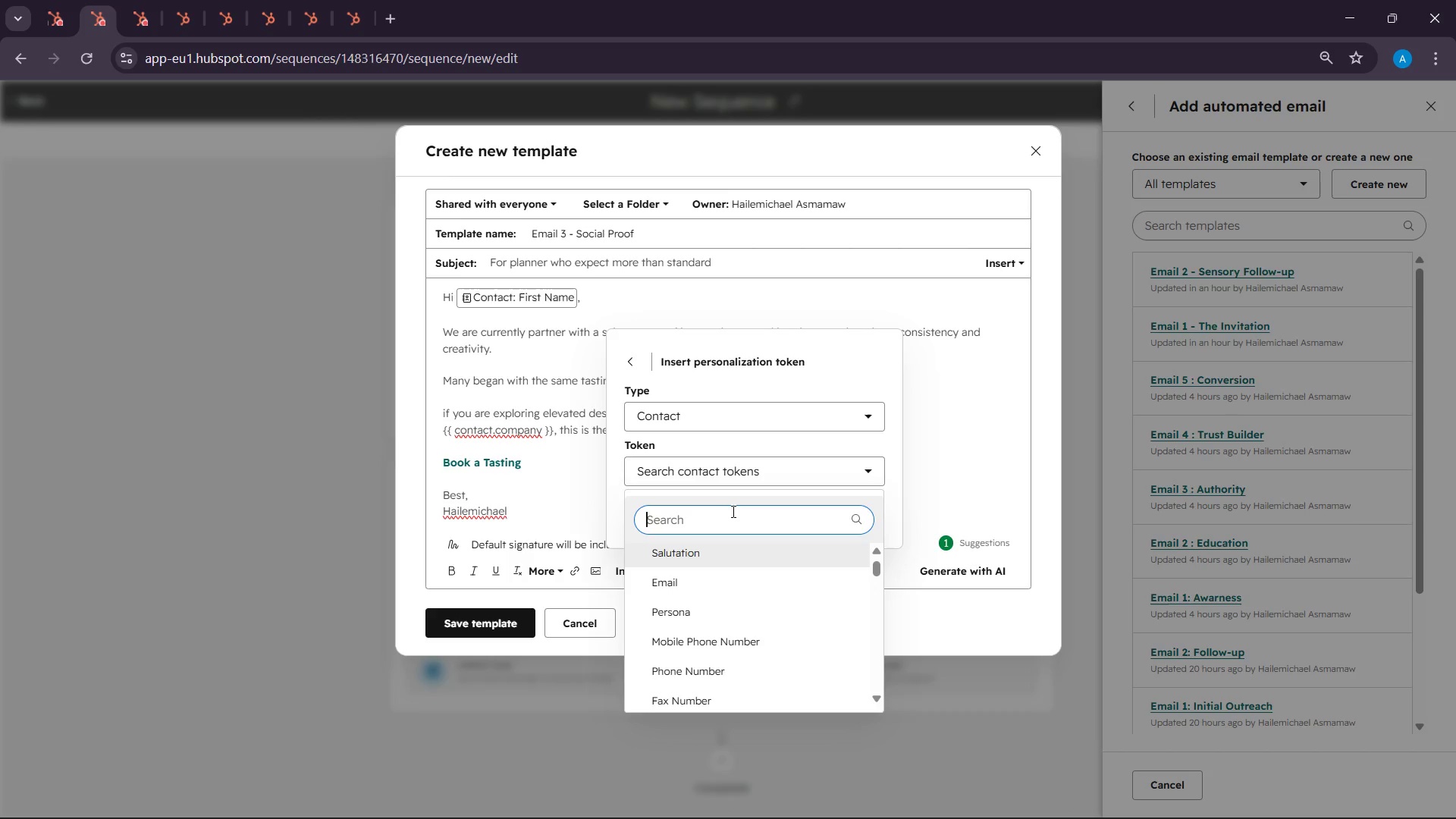 
type(ccomp)
key(Backspace)
key(Backspace)
key(Backspace)
key(Backspace)
type(om)
 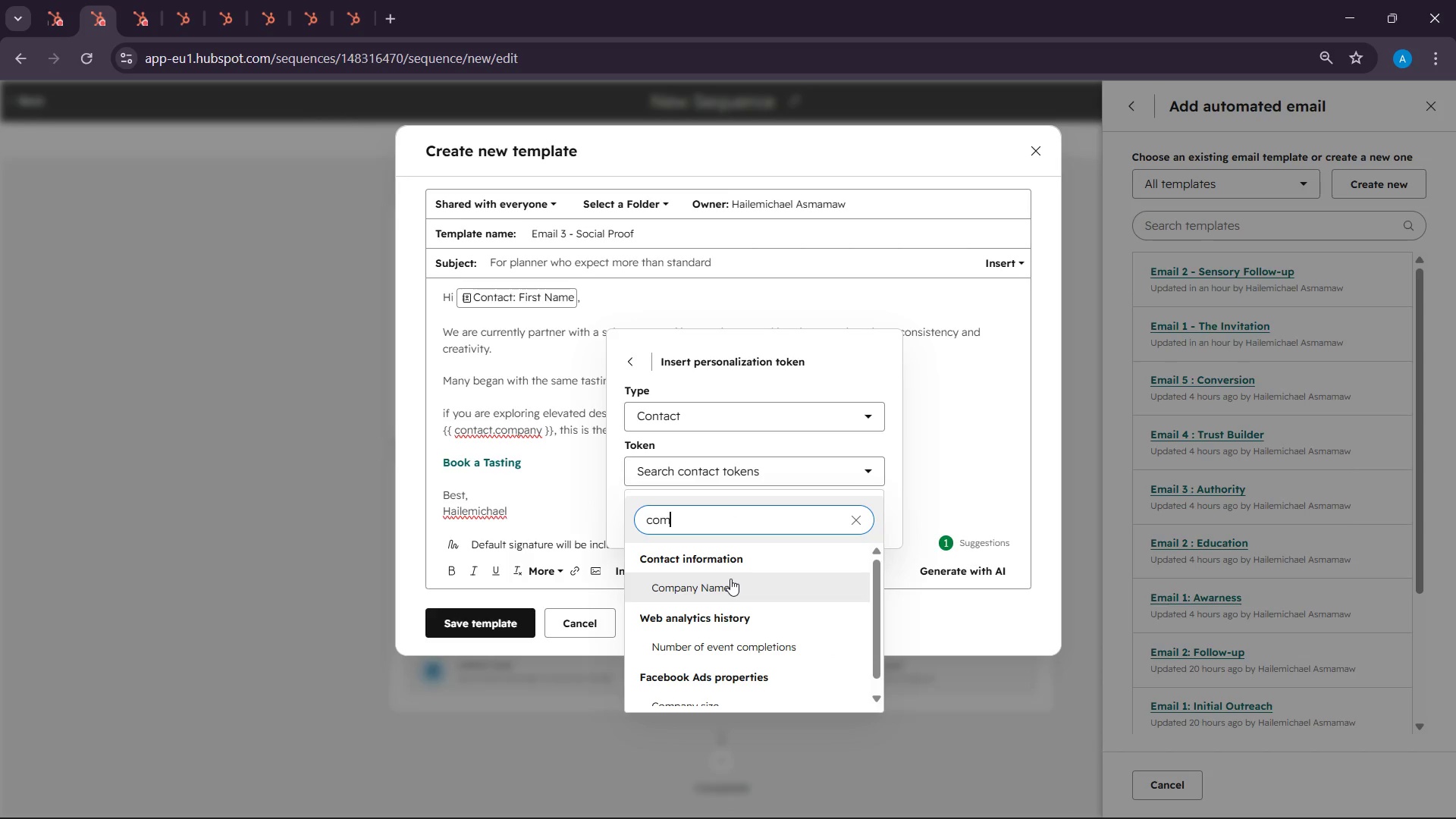 
left_click([730, 584])
 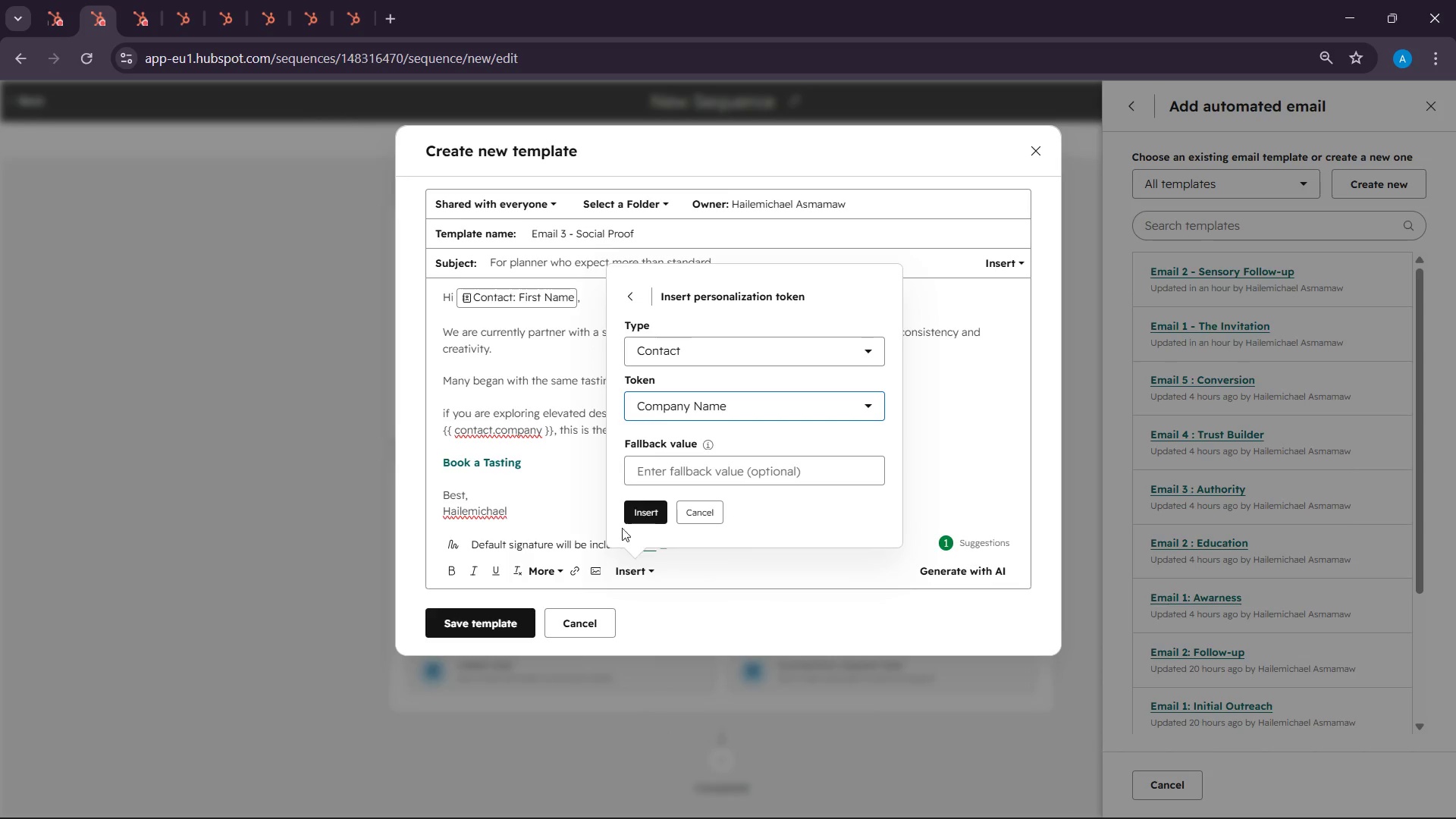 
left_click([642, 519])
 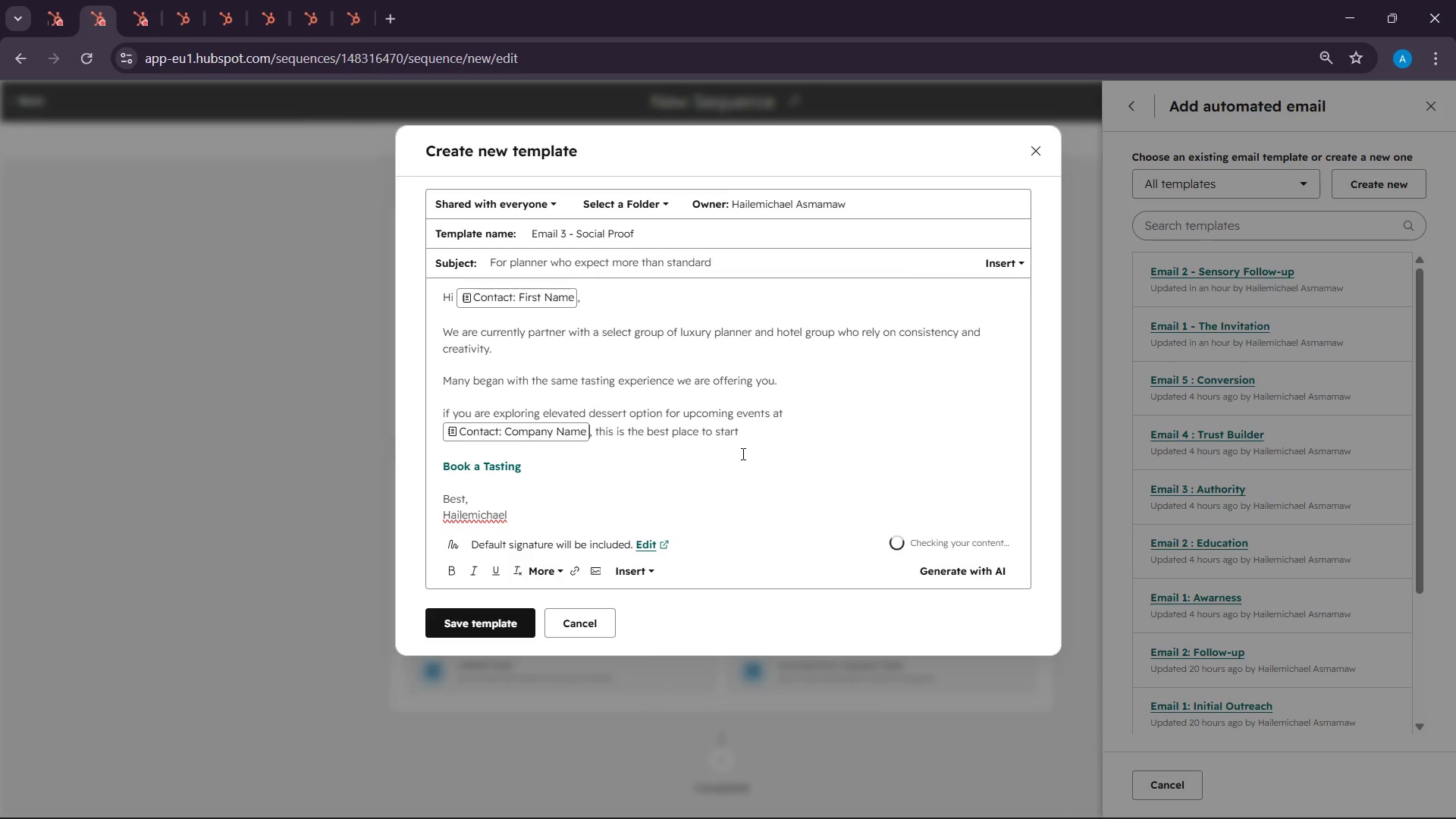 
scroll: coordinate [732, 488], scroll_direction: up, amount: 1.0
 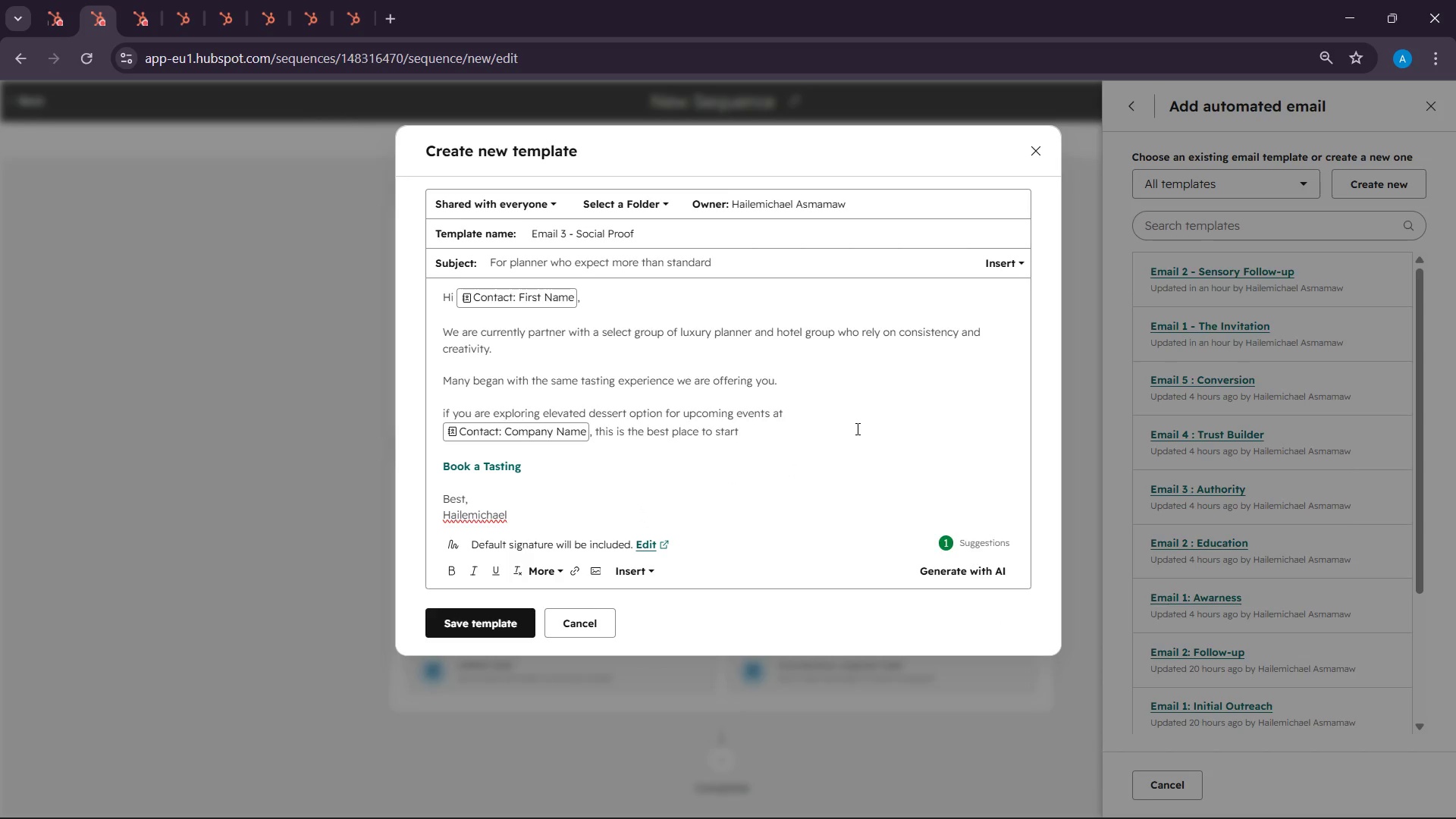 
wait(10.64)
 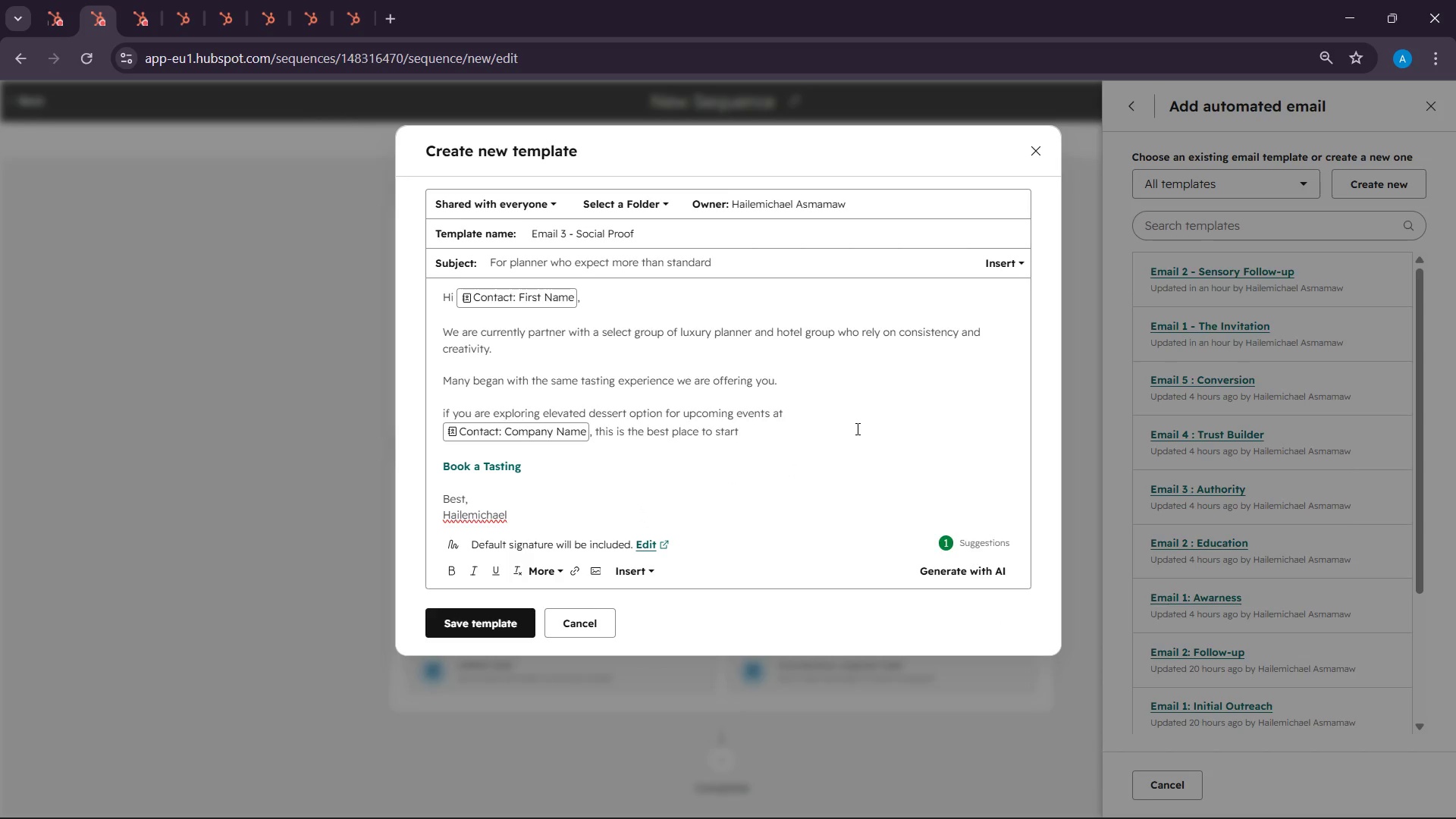 
left_click([792, 411])
 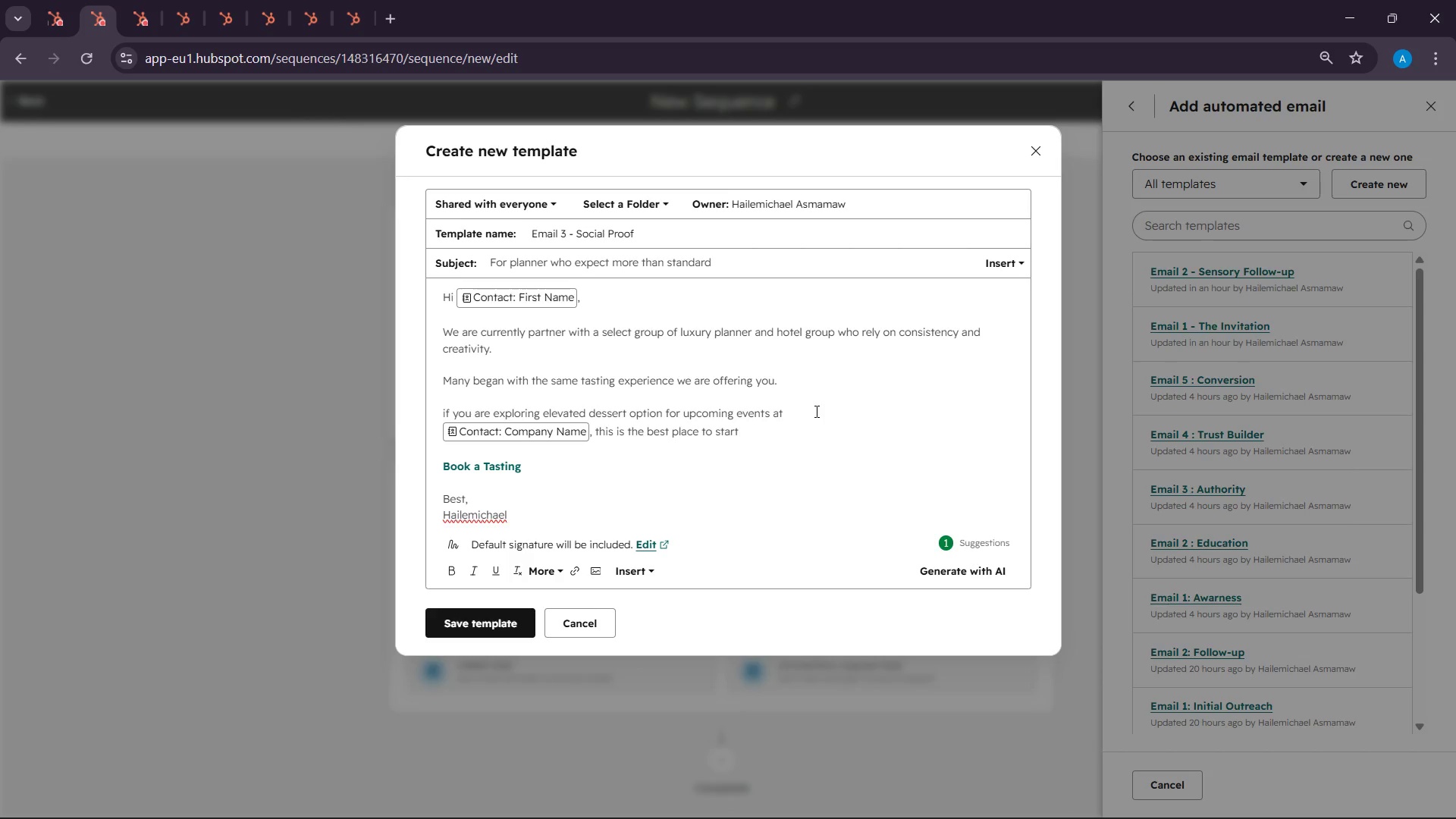 
key(Delete)
 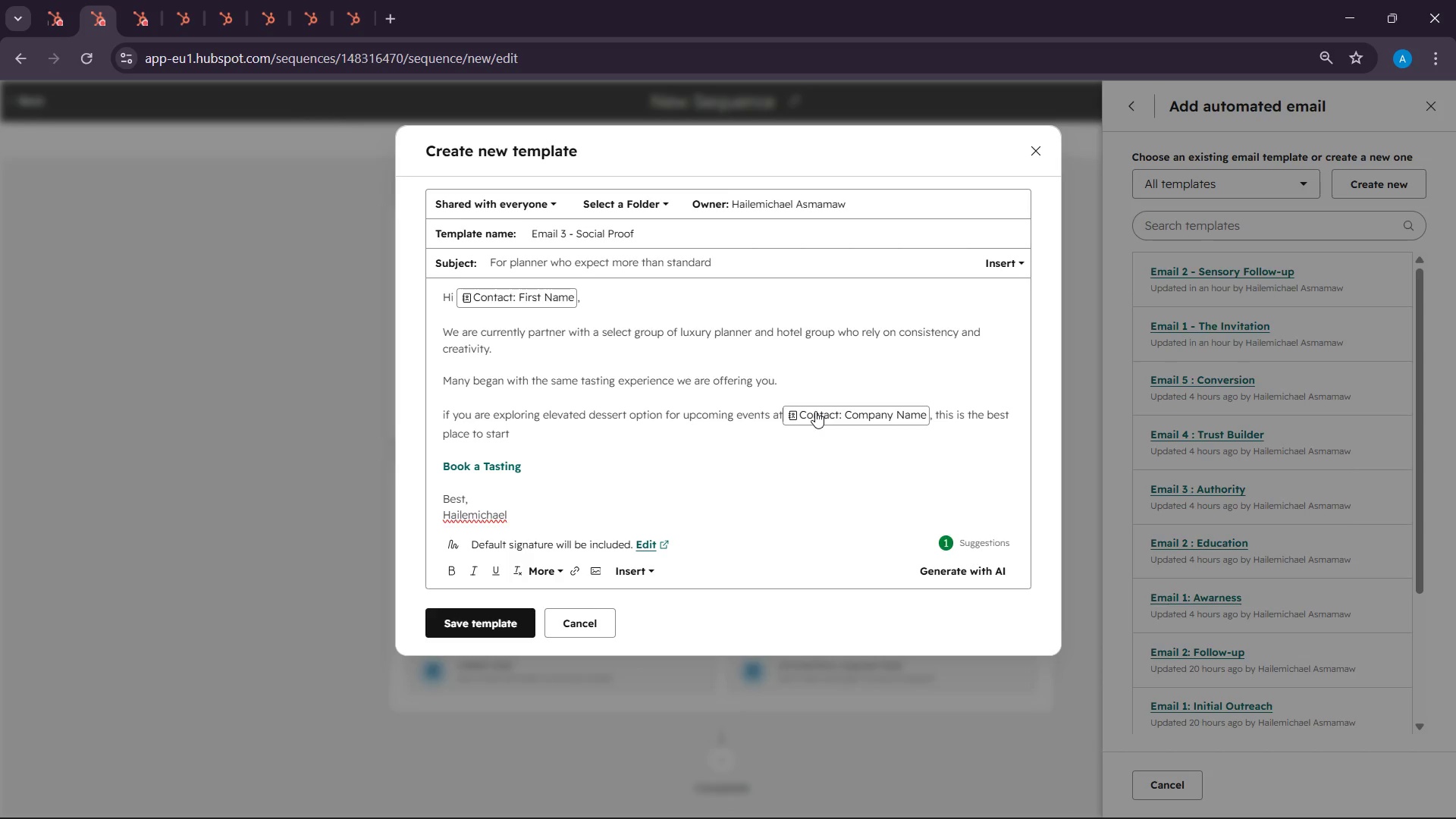 
key(Space)
 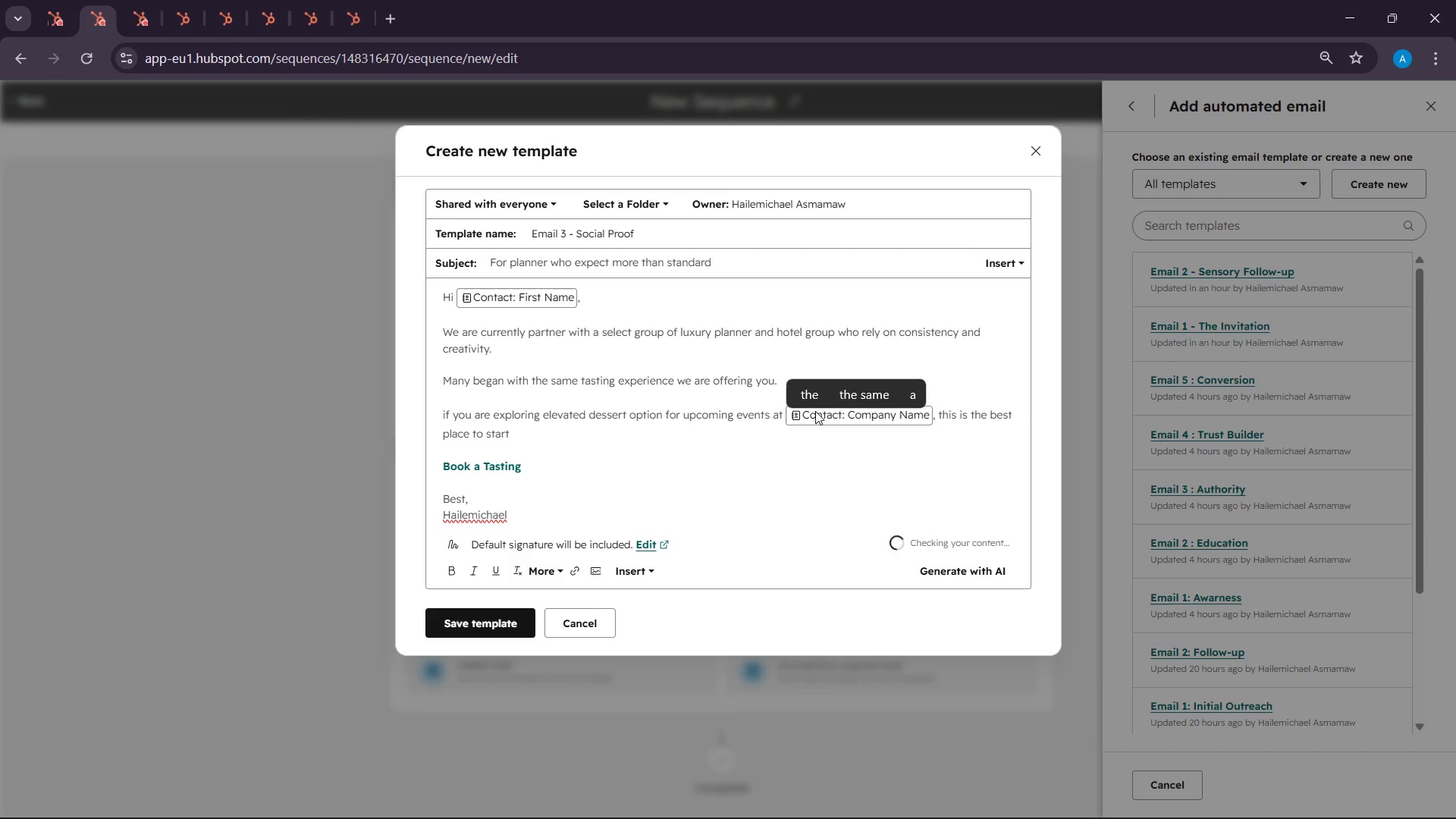 
left_click([673, 441])
 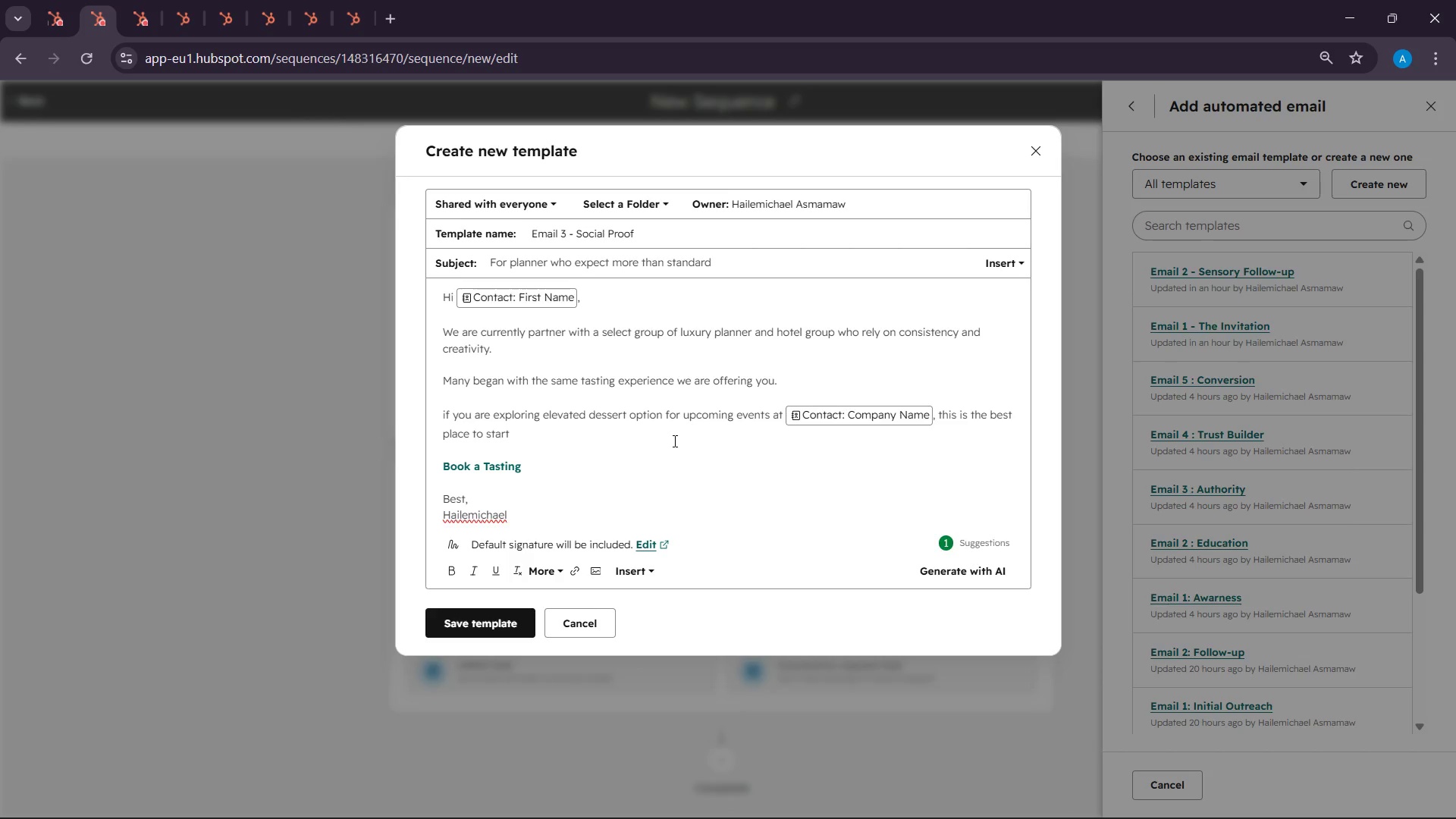 
key(Backspace)
 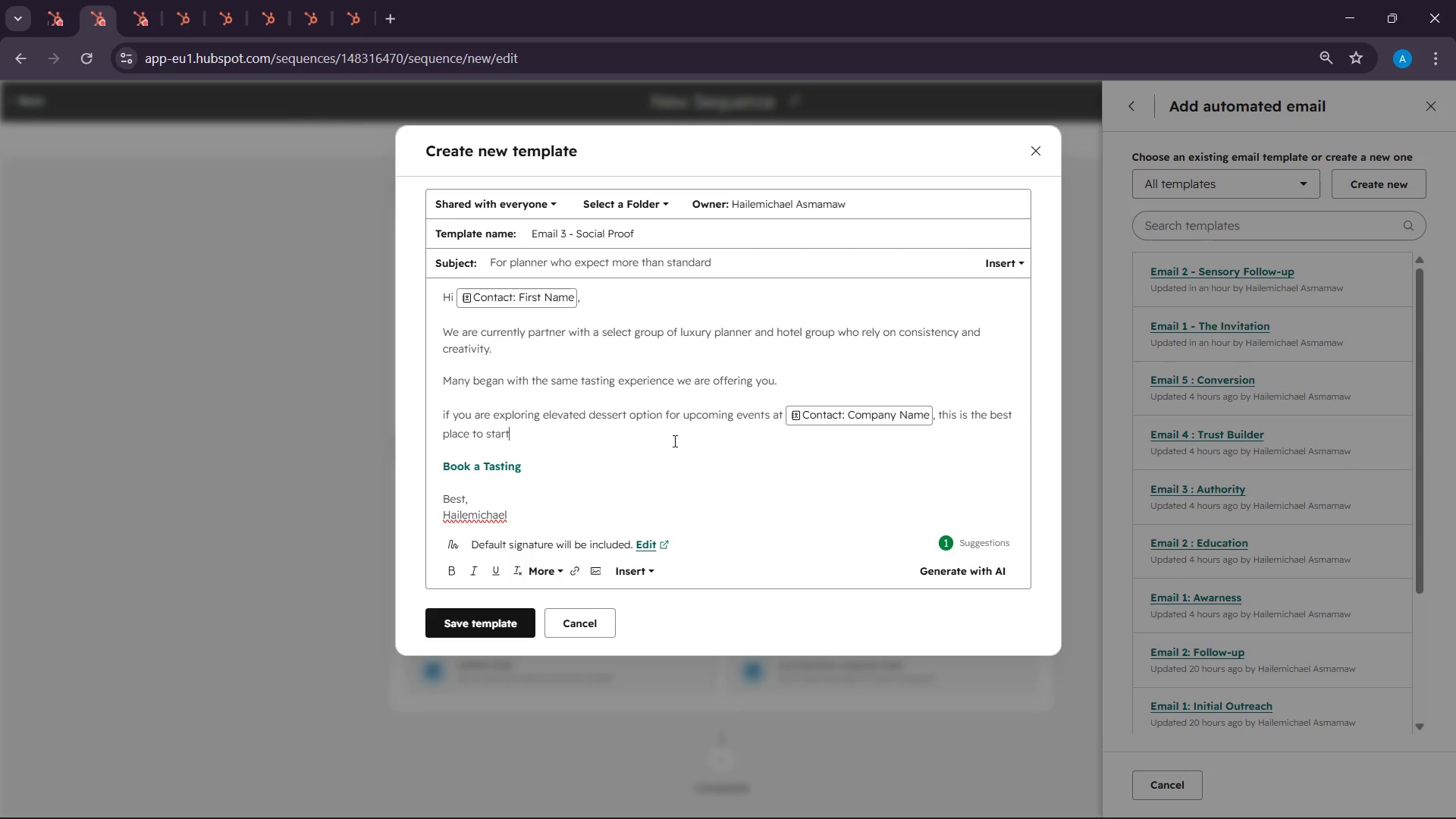 
key(Period)
 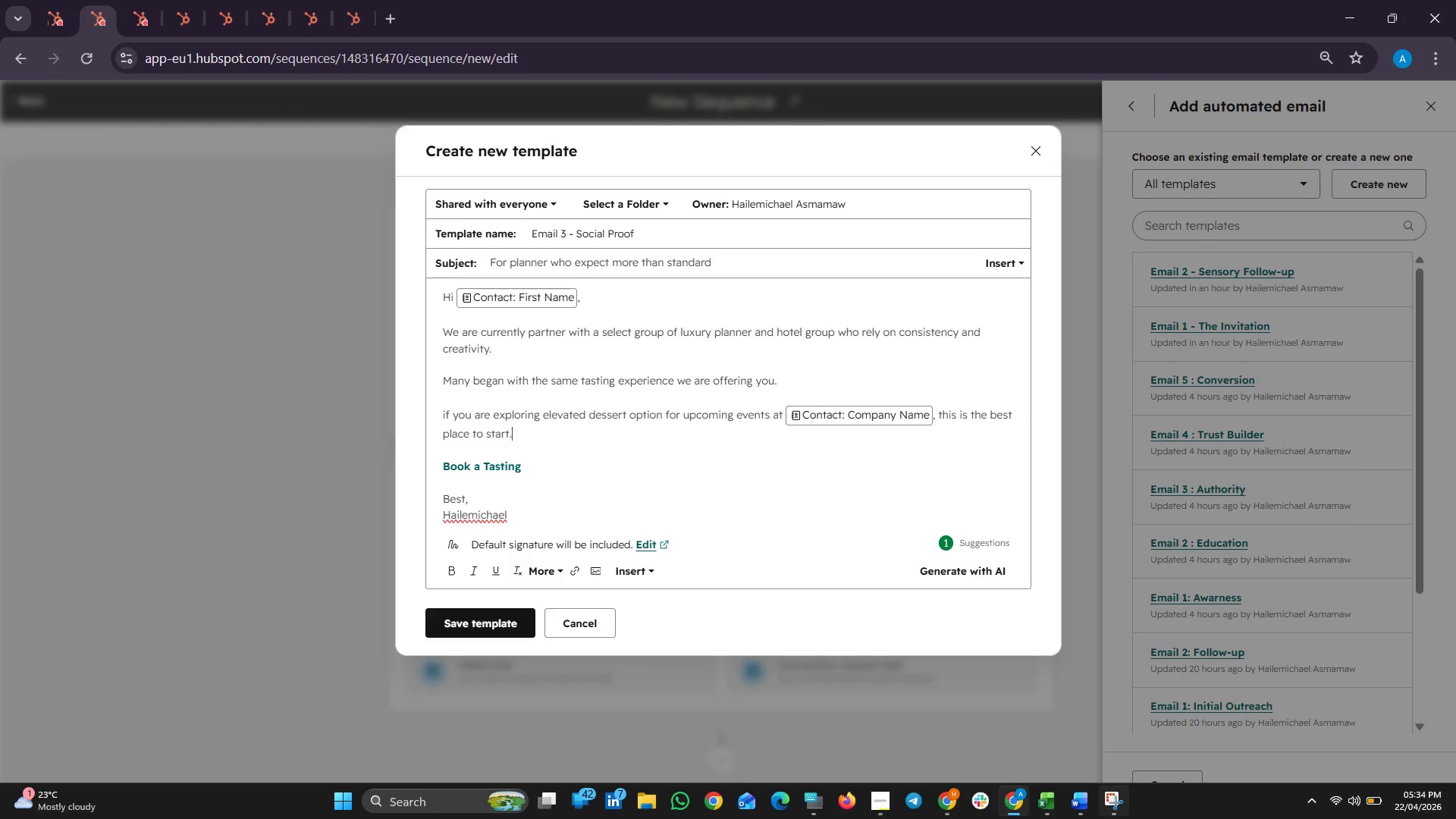 
left_click([1118, 814])
 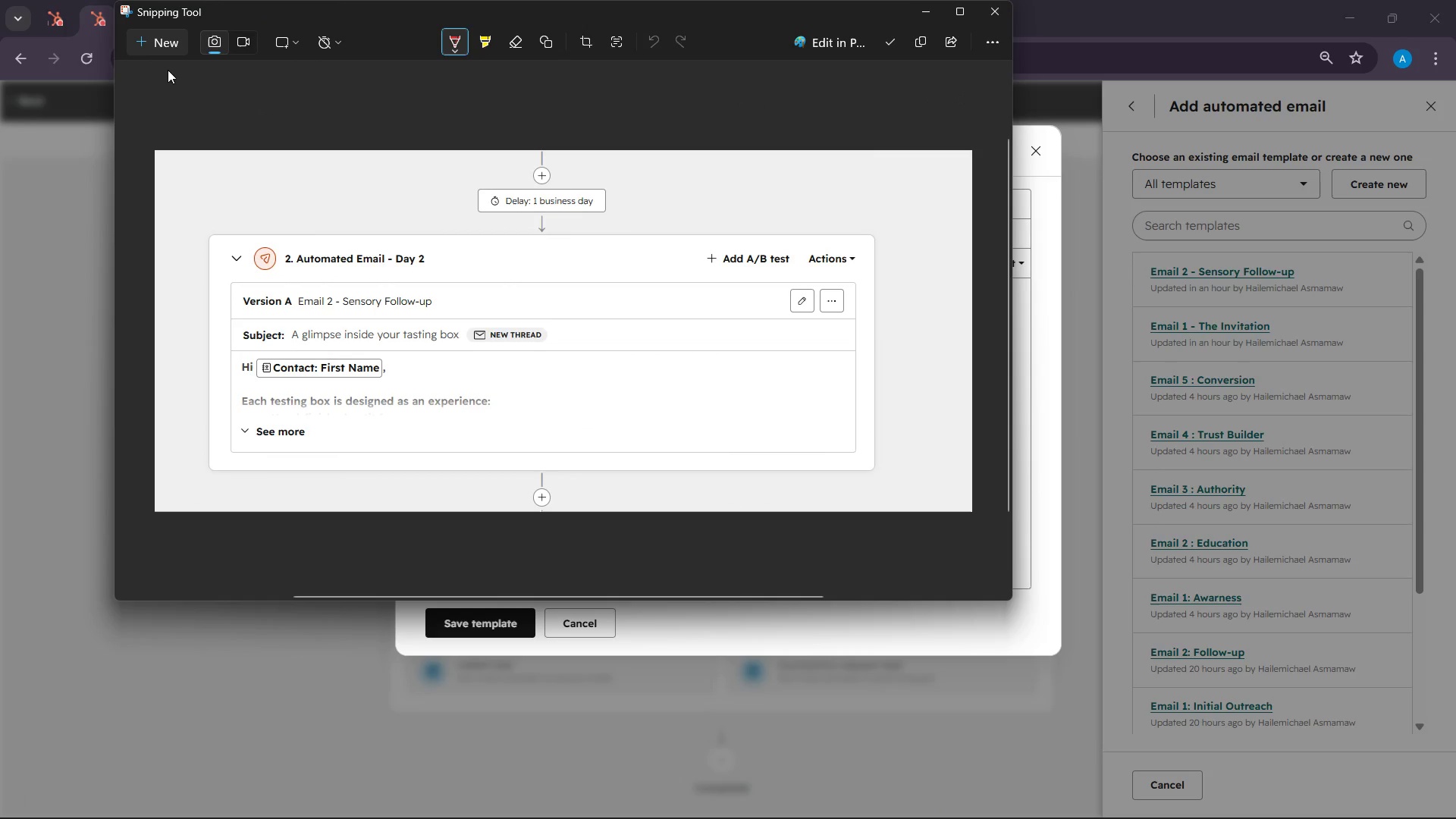 
left_click([164, 36])
 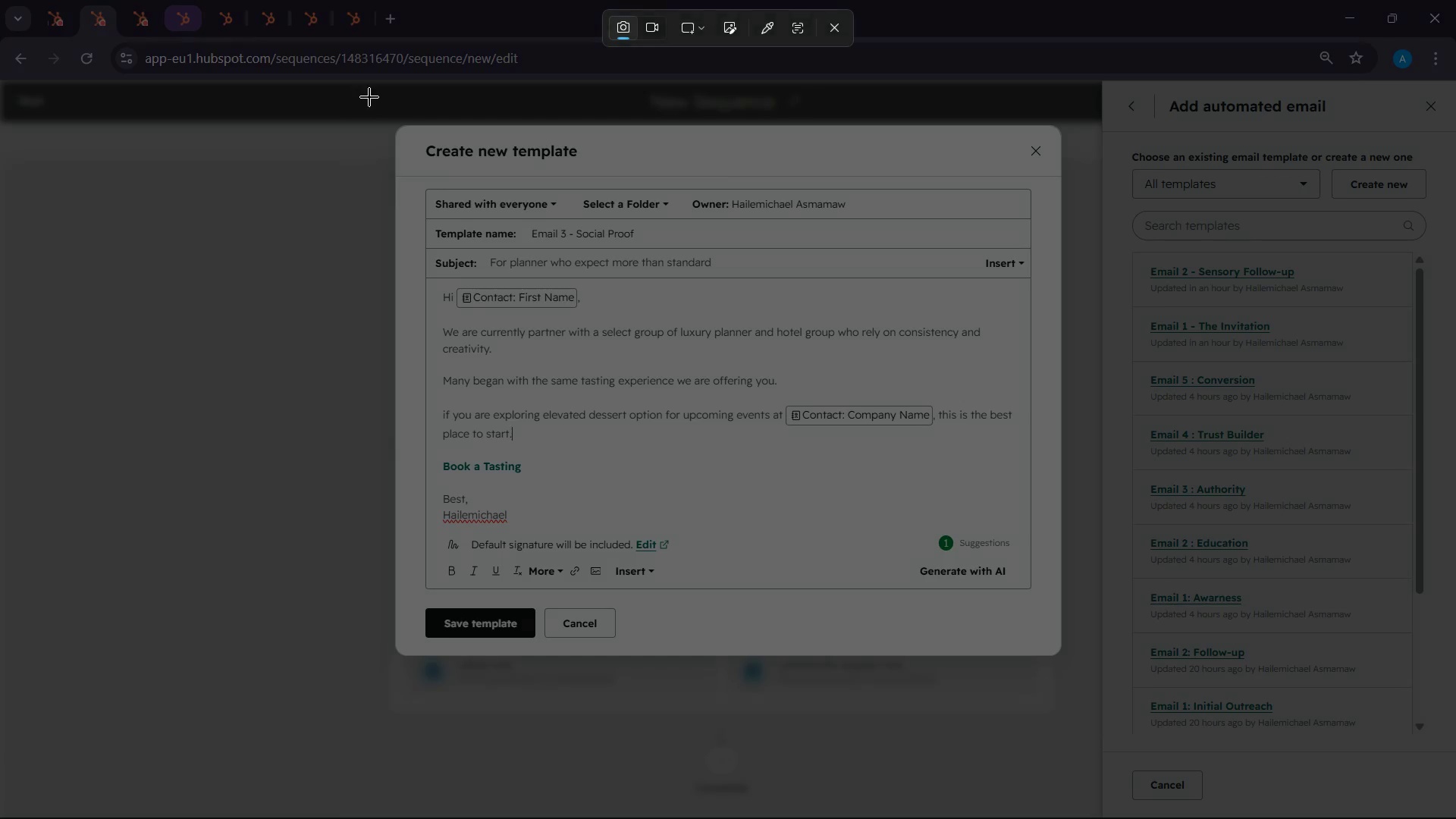 
left_click_drag(start_coordinate=[362, 85], to_coordinate=[1455, 685])
 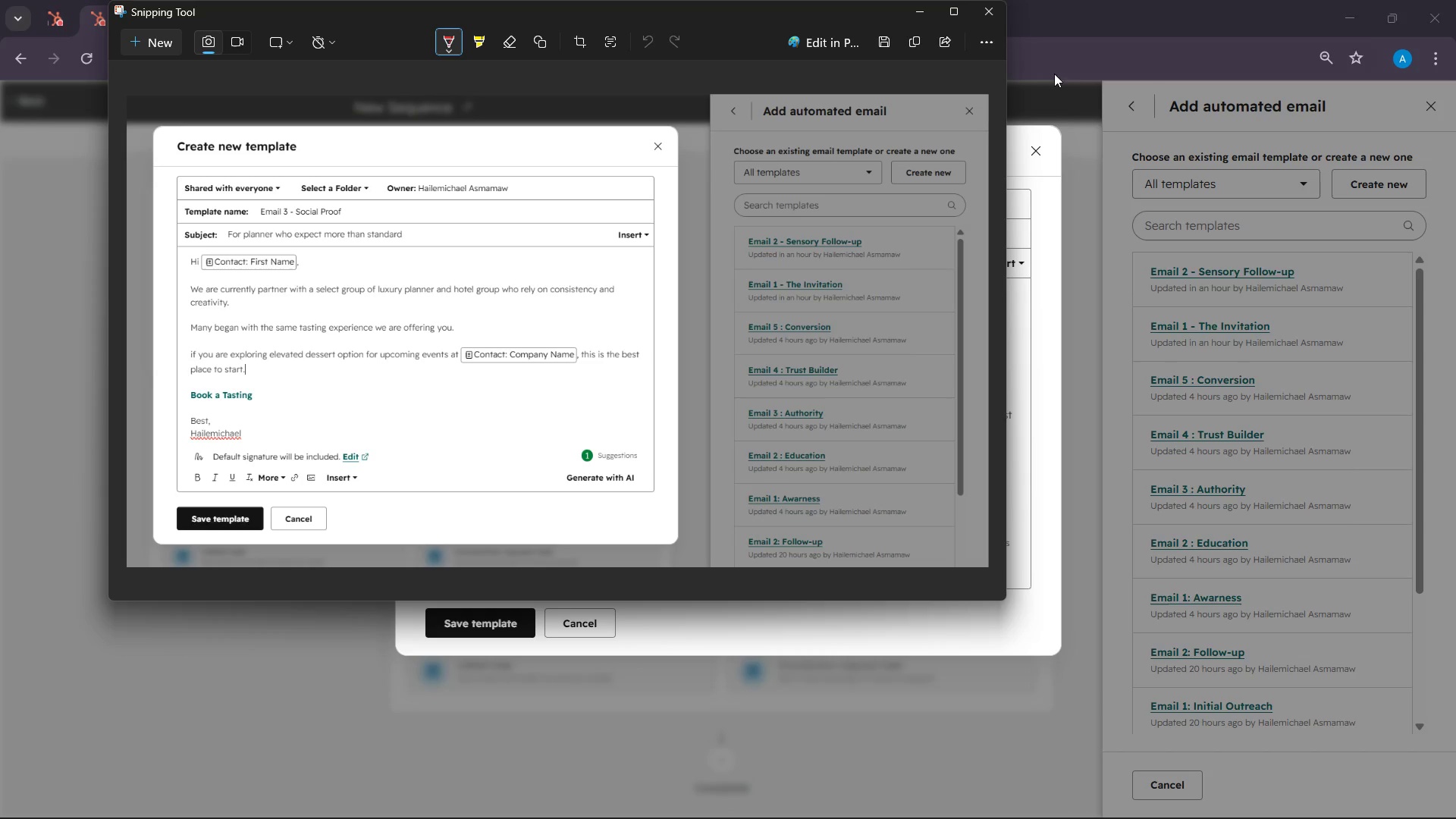 
wait(7.42)
 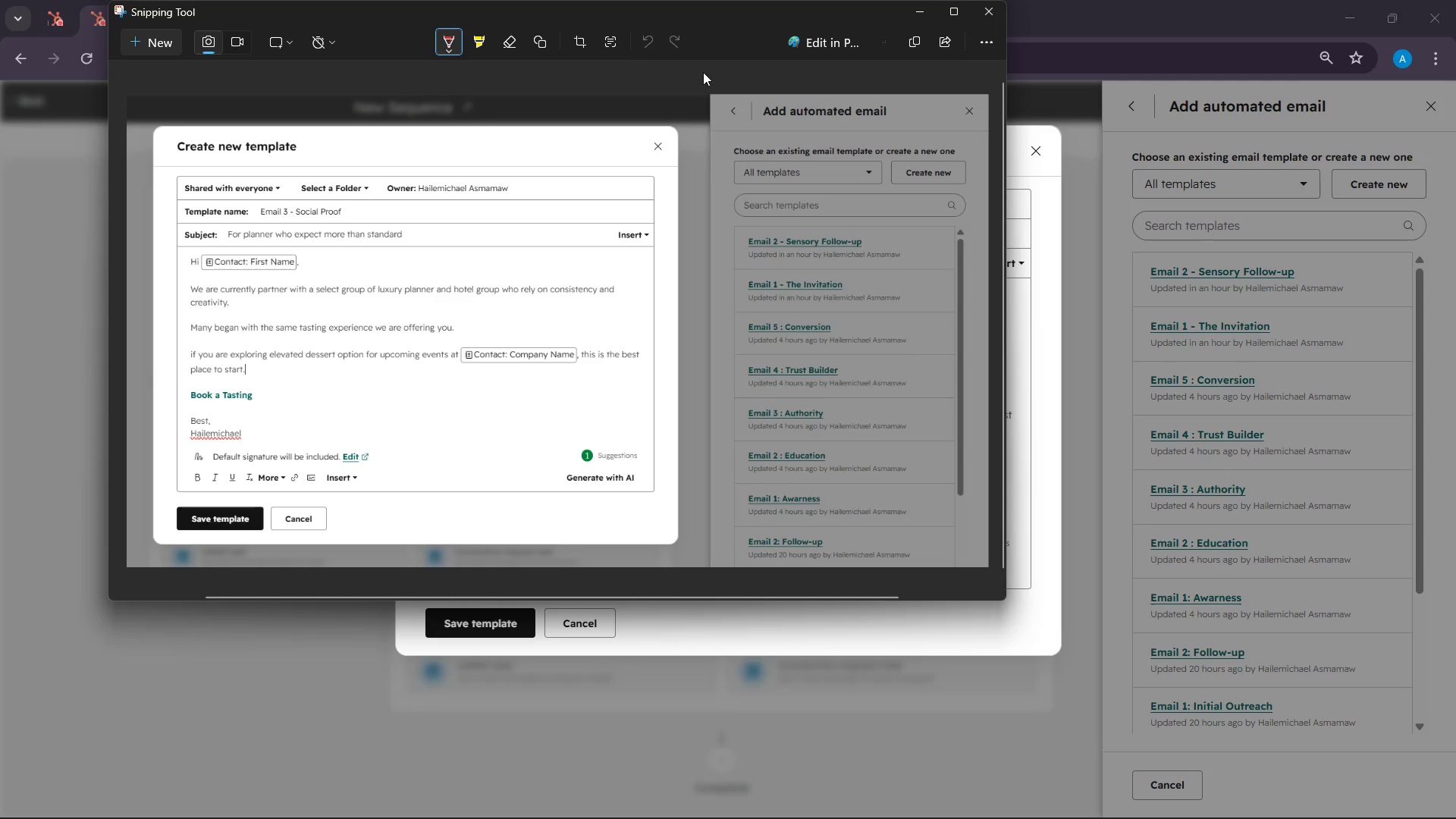 
left_click([918, 42])
 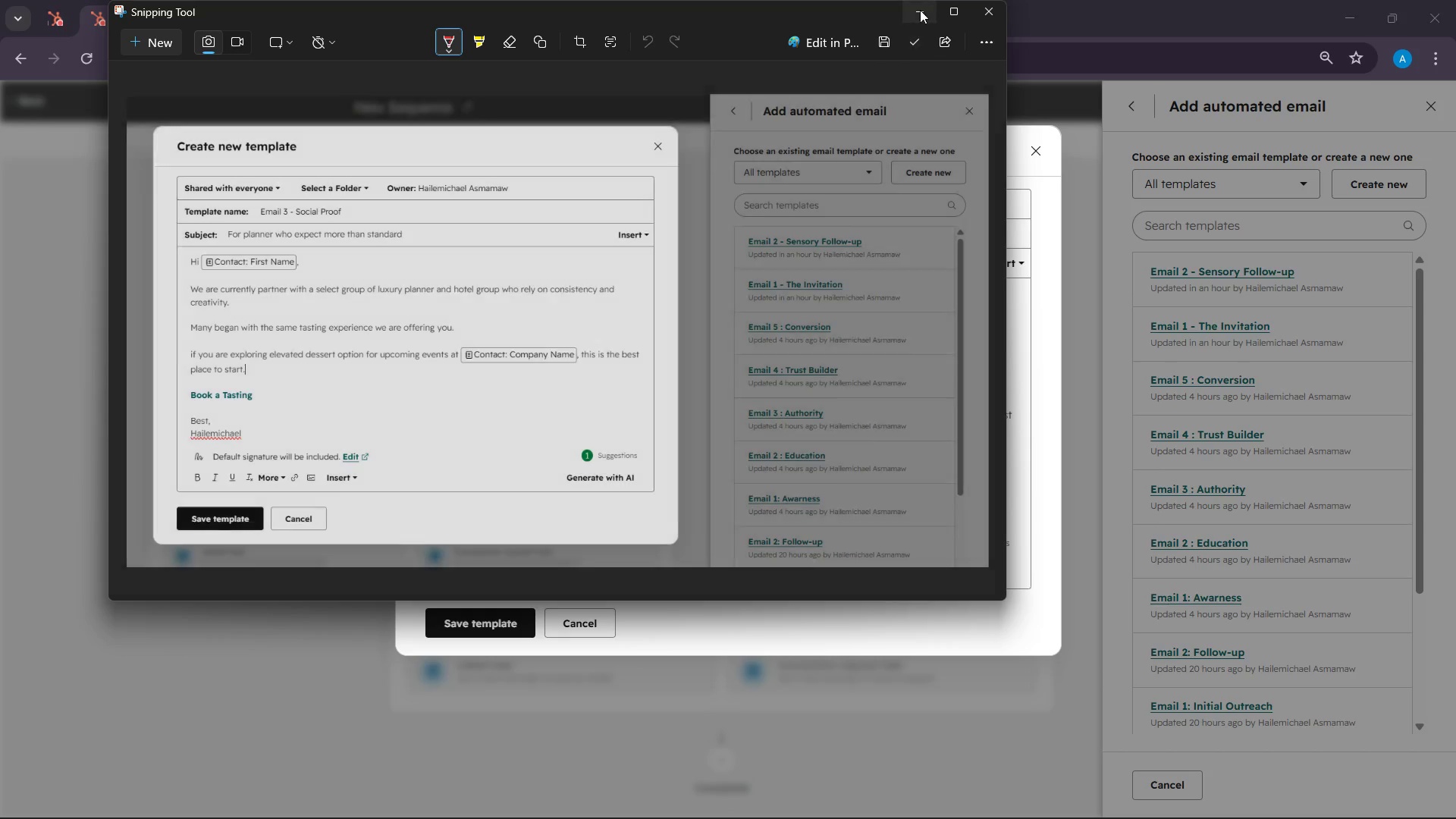 
left_click([920, 8])
 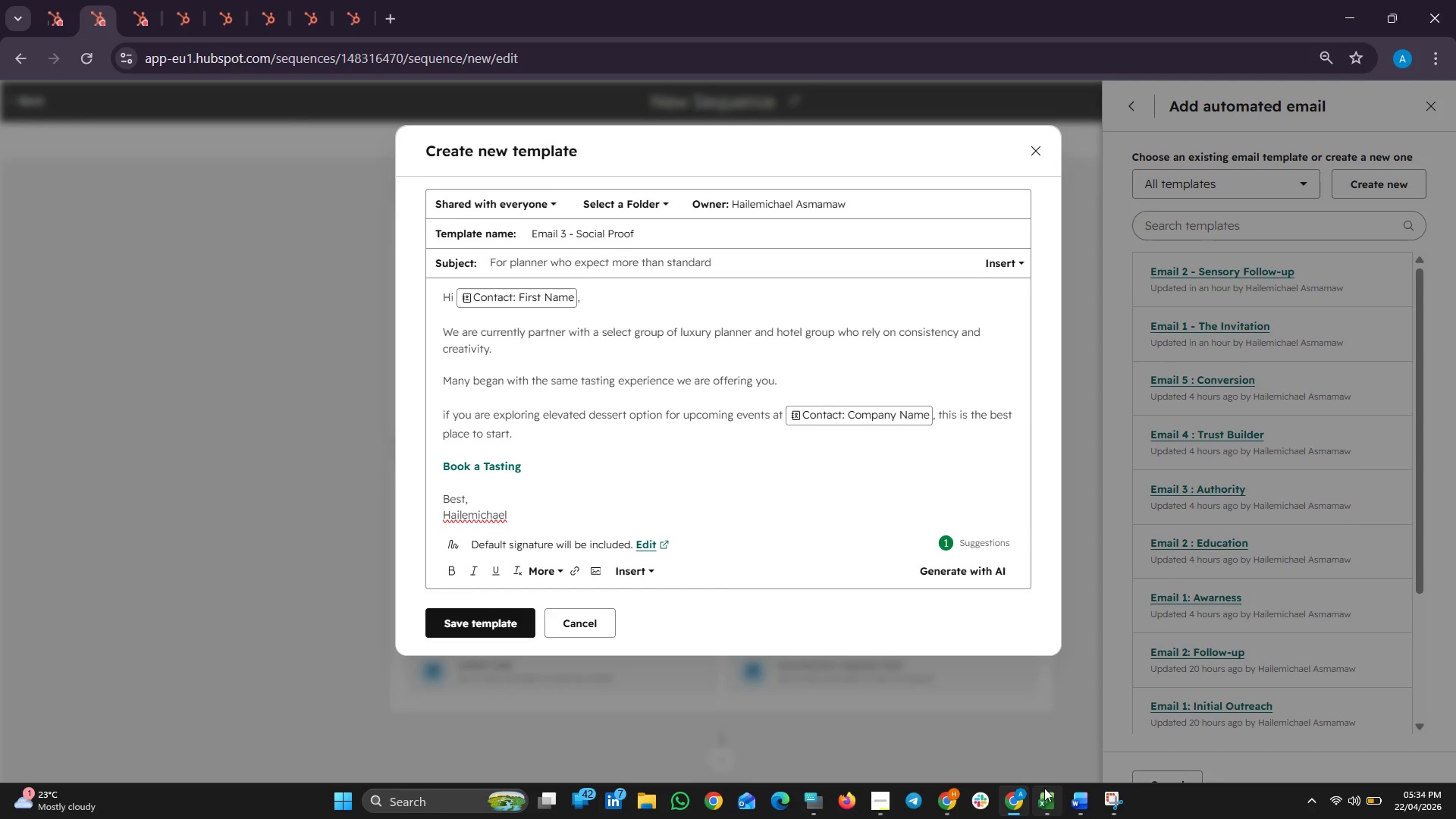 
left_click([1074, 790])
 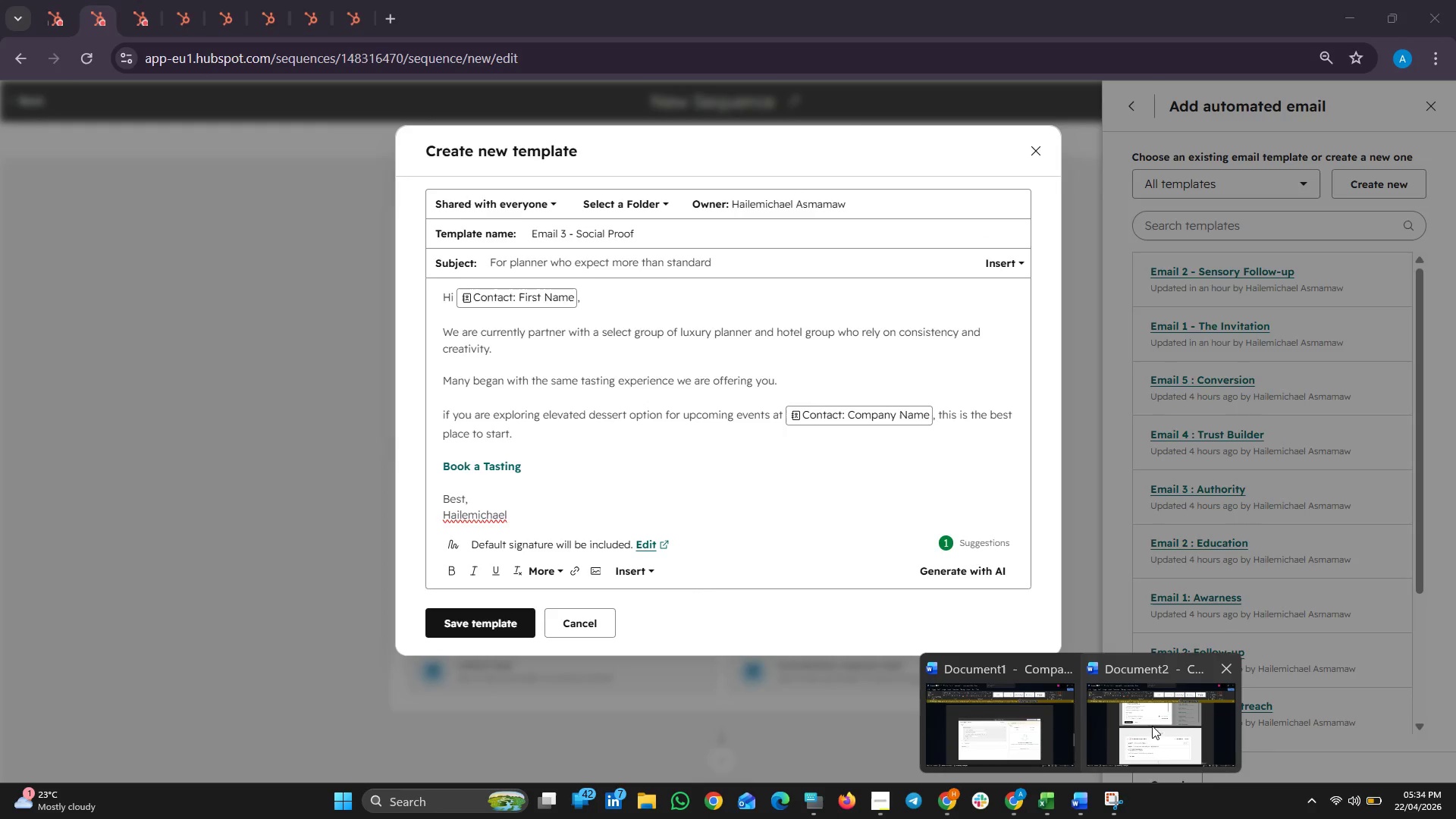 
left_click([1153, 726])
 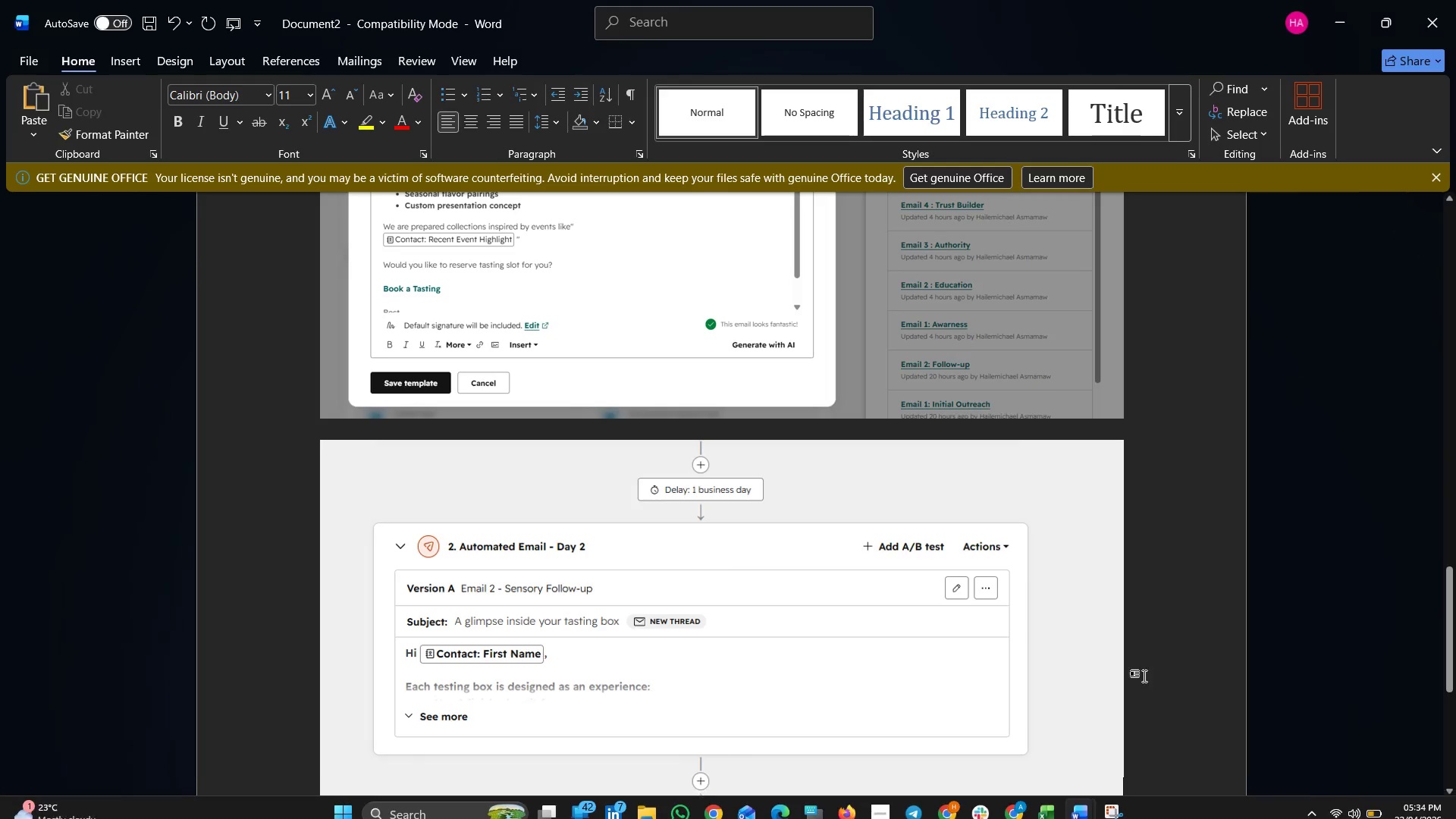 
scroll: coordinate [1135, 614], scroll_direction: down, amount: 1.0
 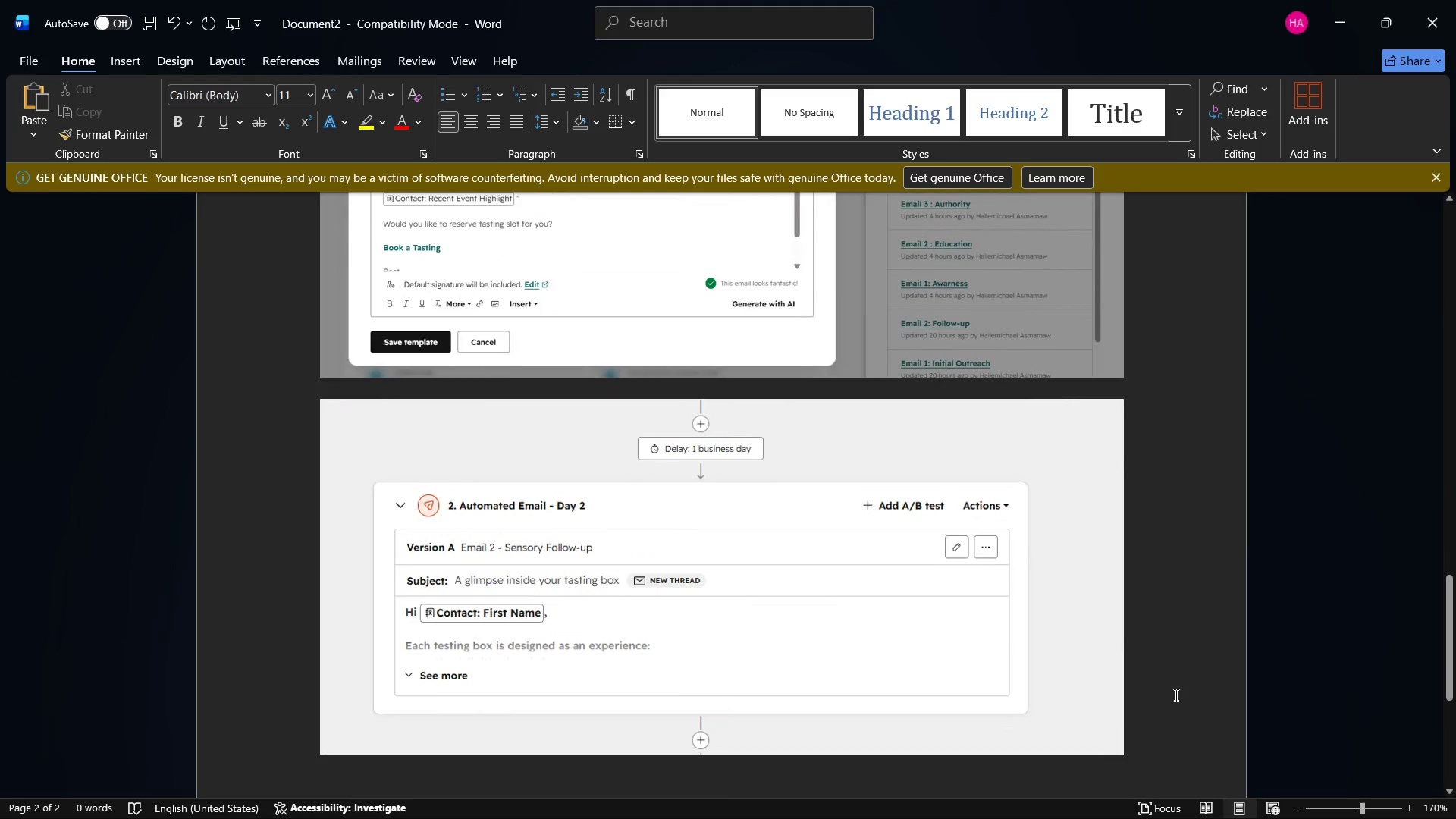 
left_click([1174, 698])
 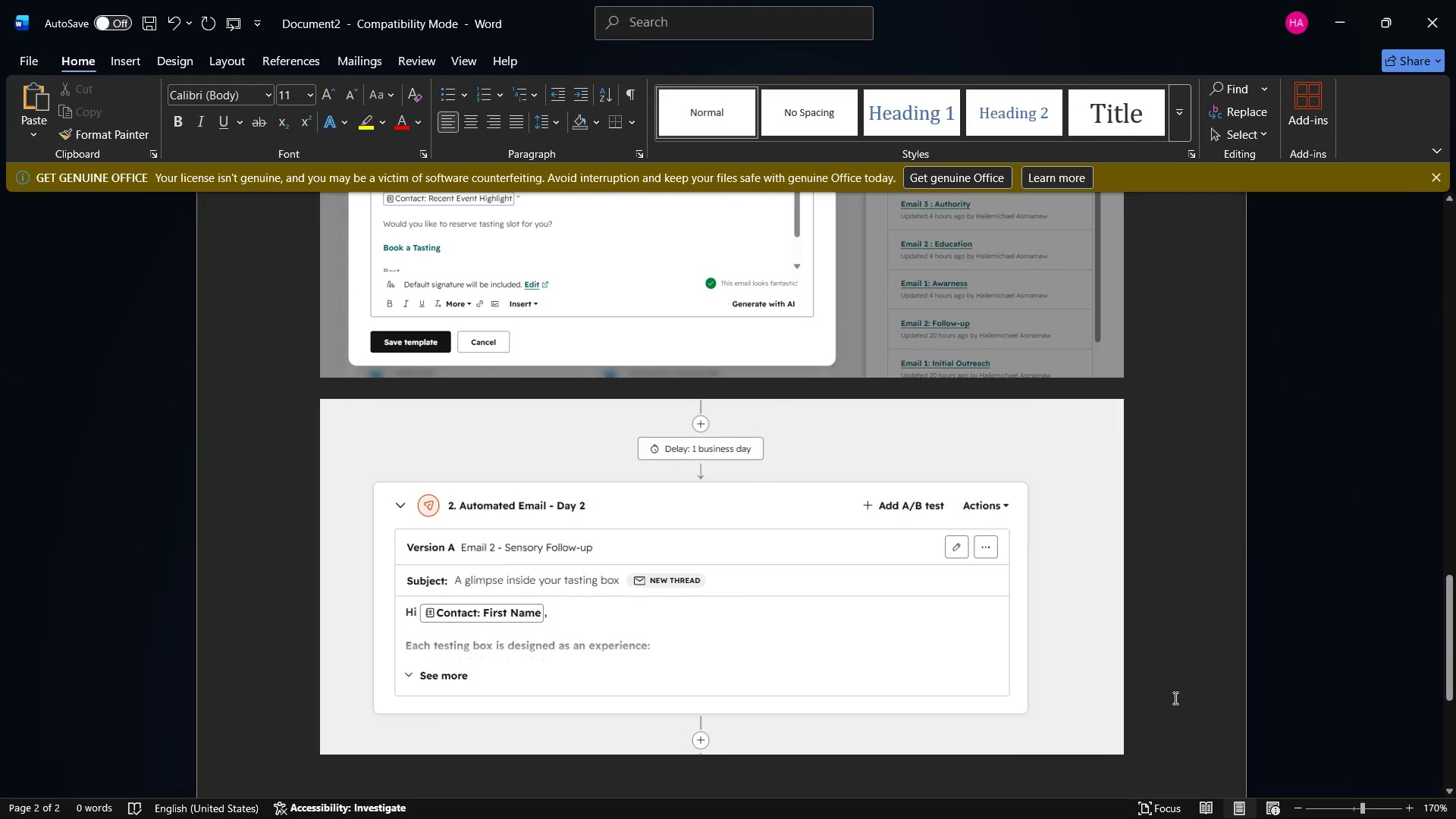 
key(Enter)
 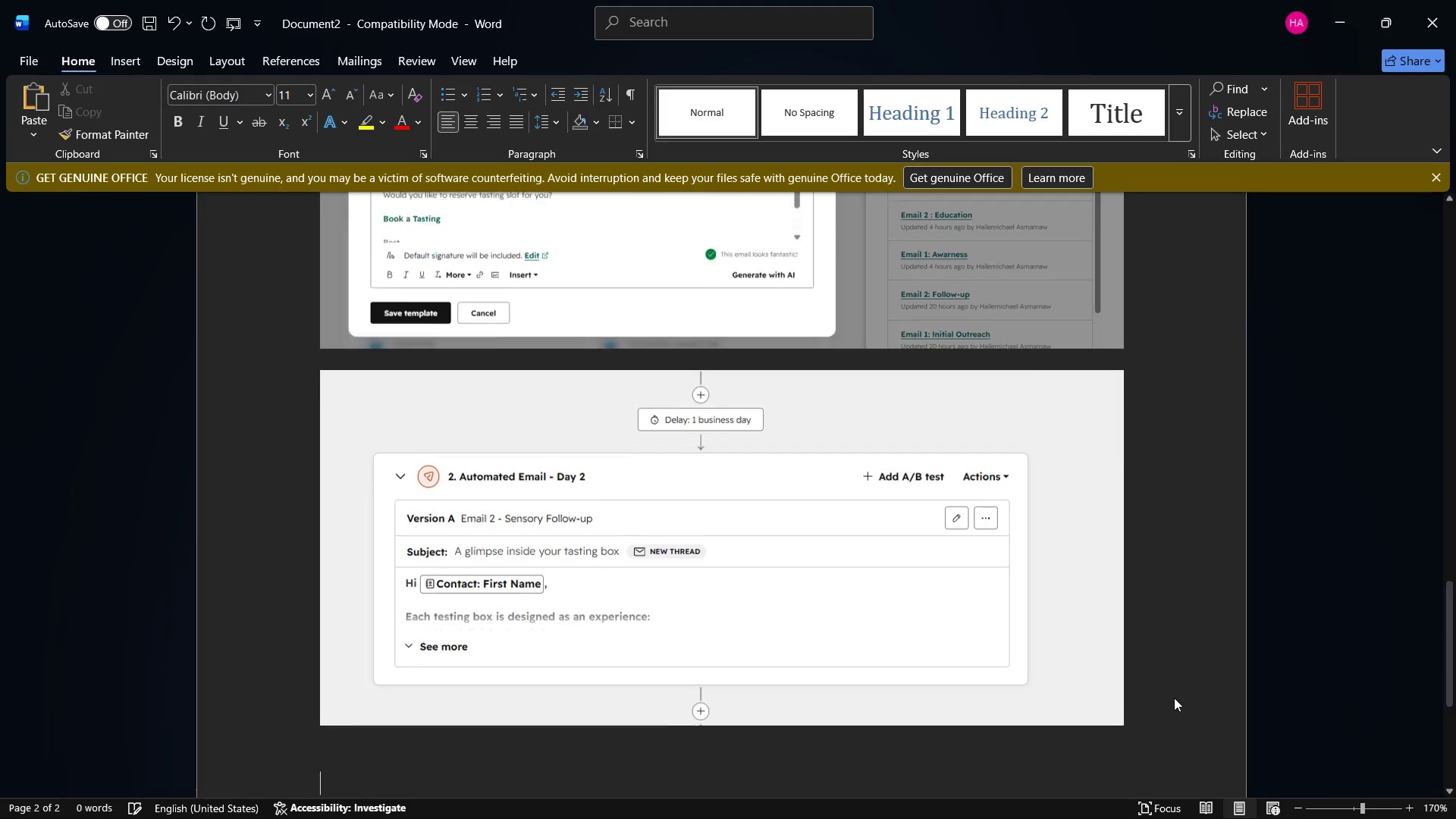 
key(Enter)
 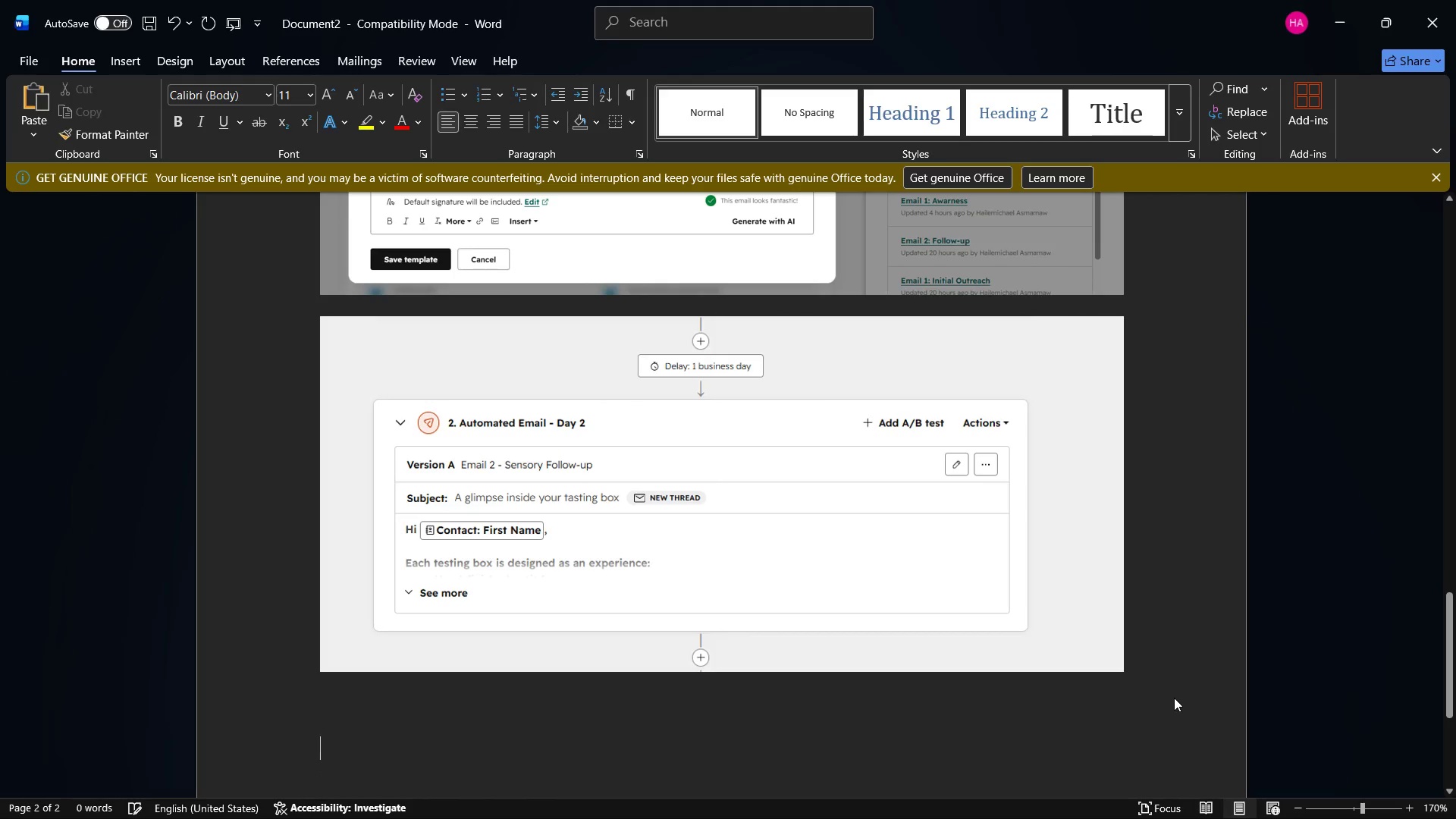 
key(Control+ControlLeft)
 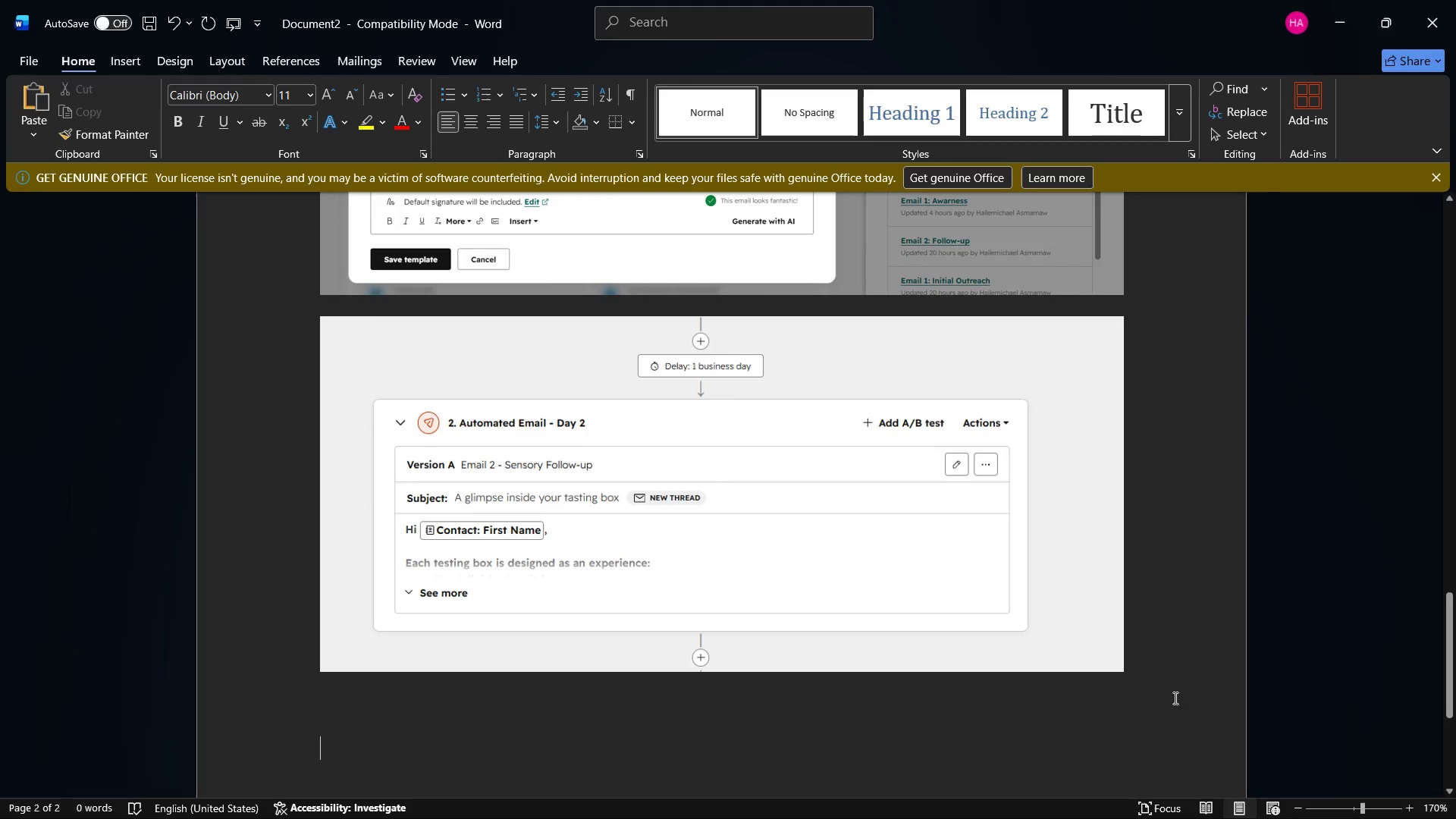 
key(Control+V)
 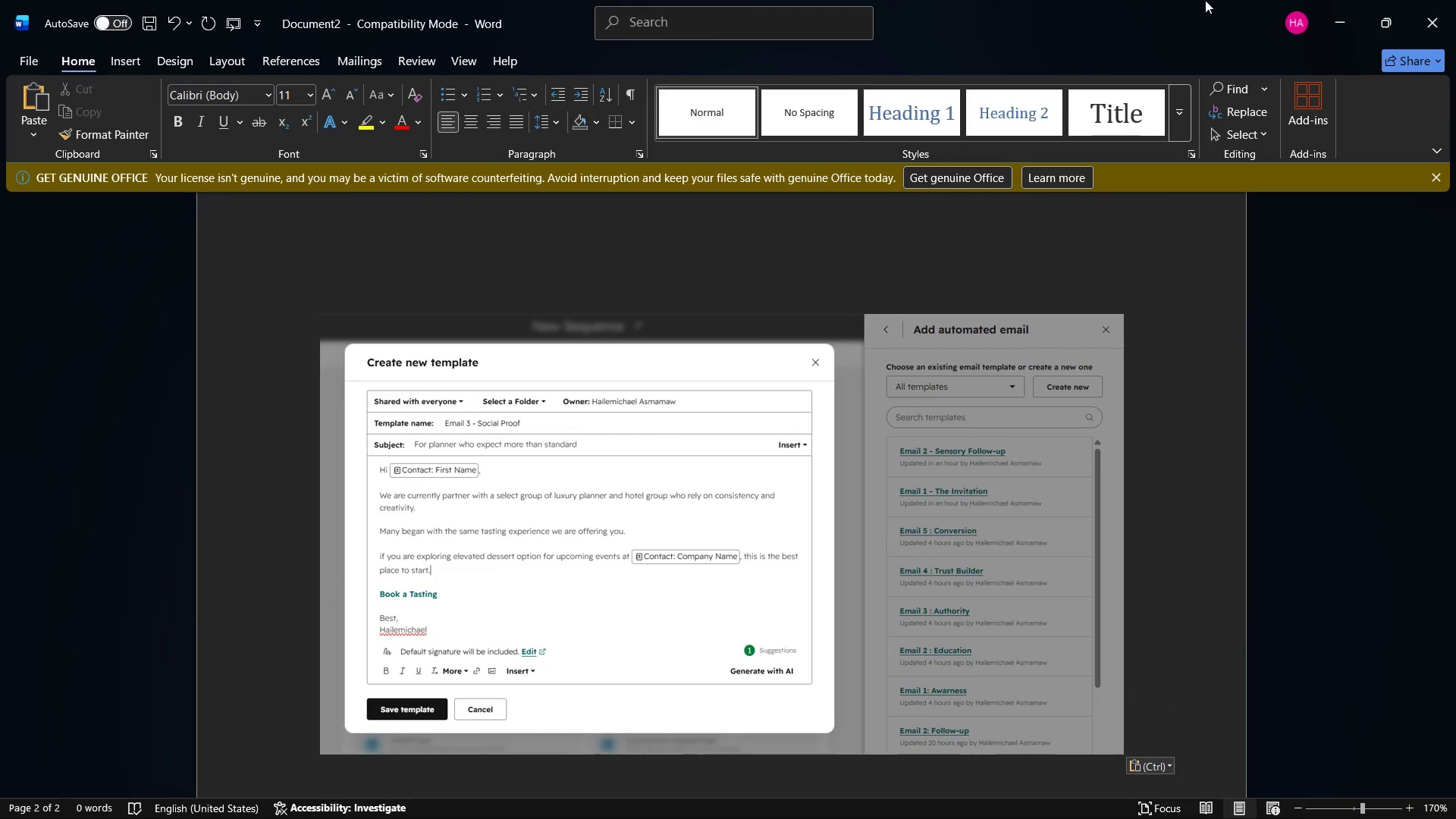 
left_click([1339, 0])
 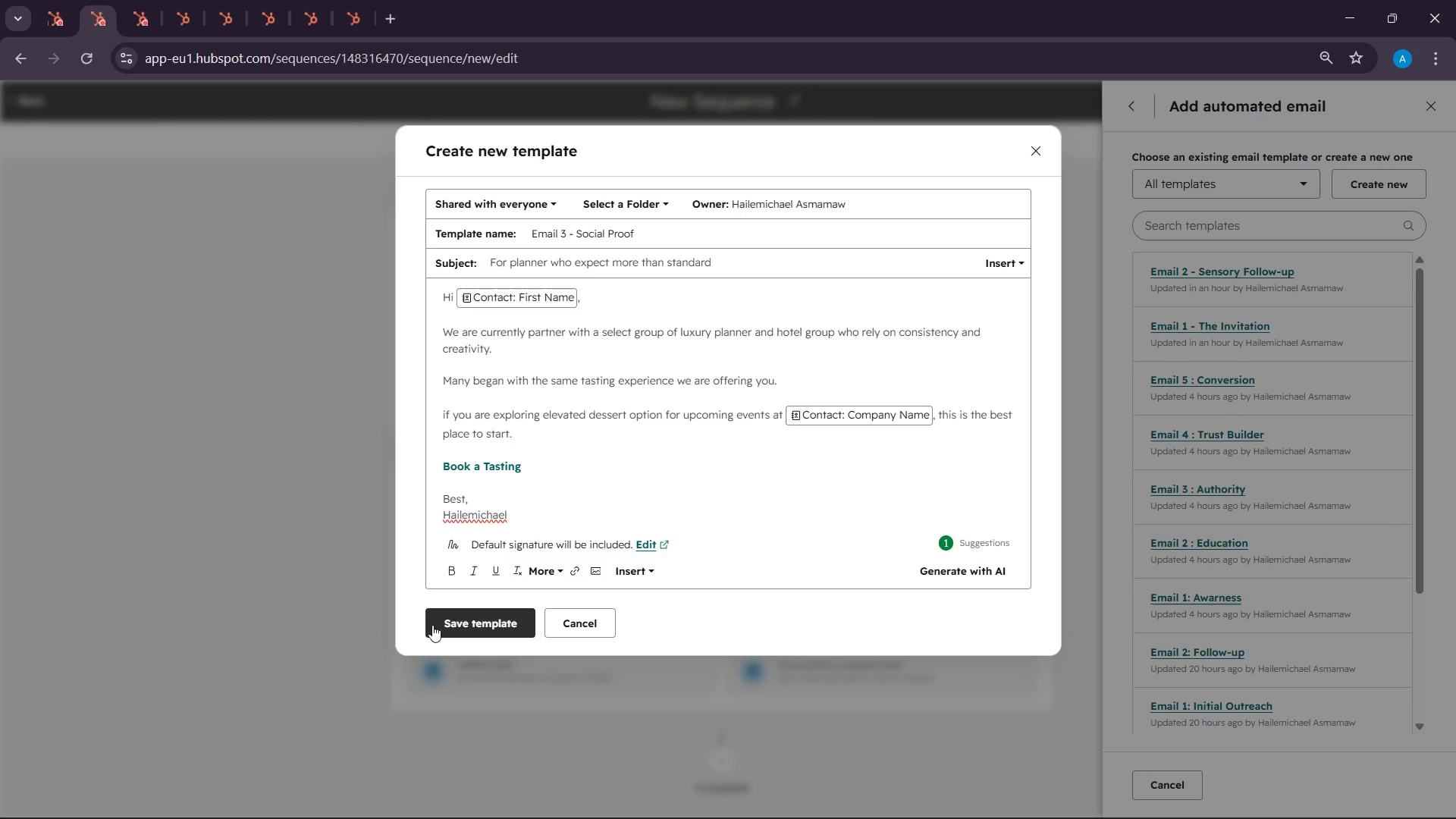 
left_click([478, 613])
 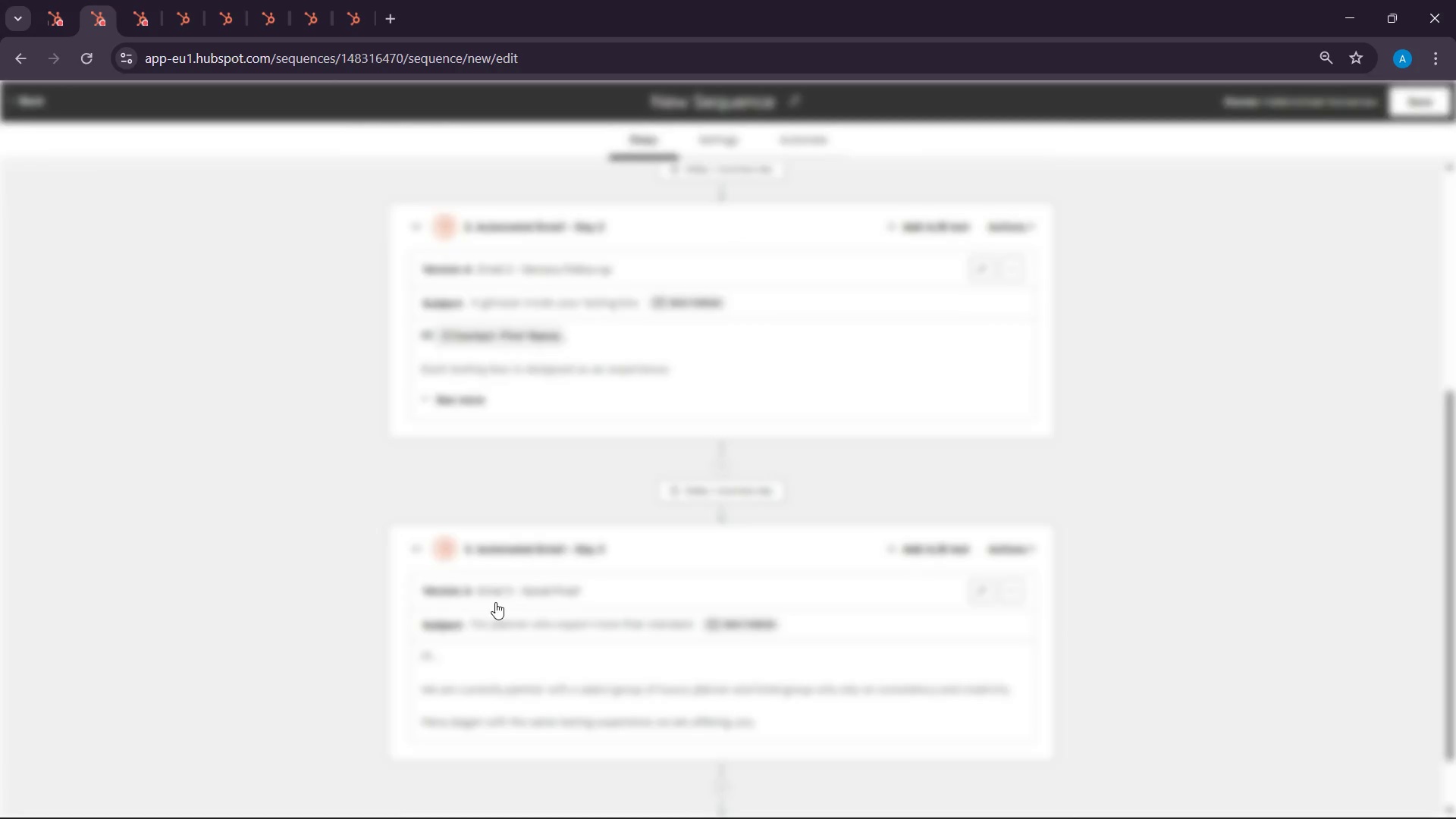 
scroll: coordinate [1151, 505], scroll_direction: down, amount: 9.0
 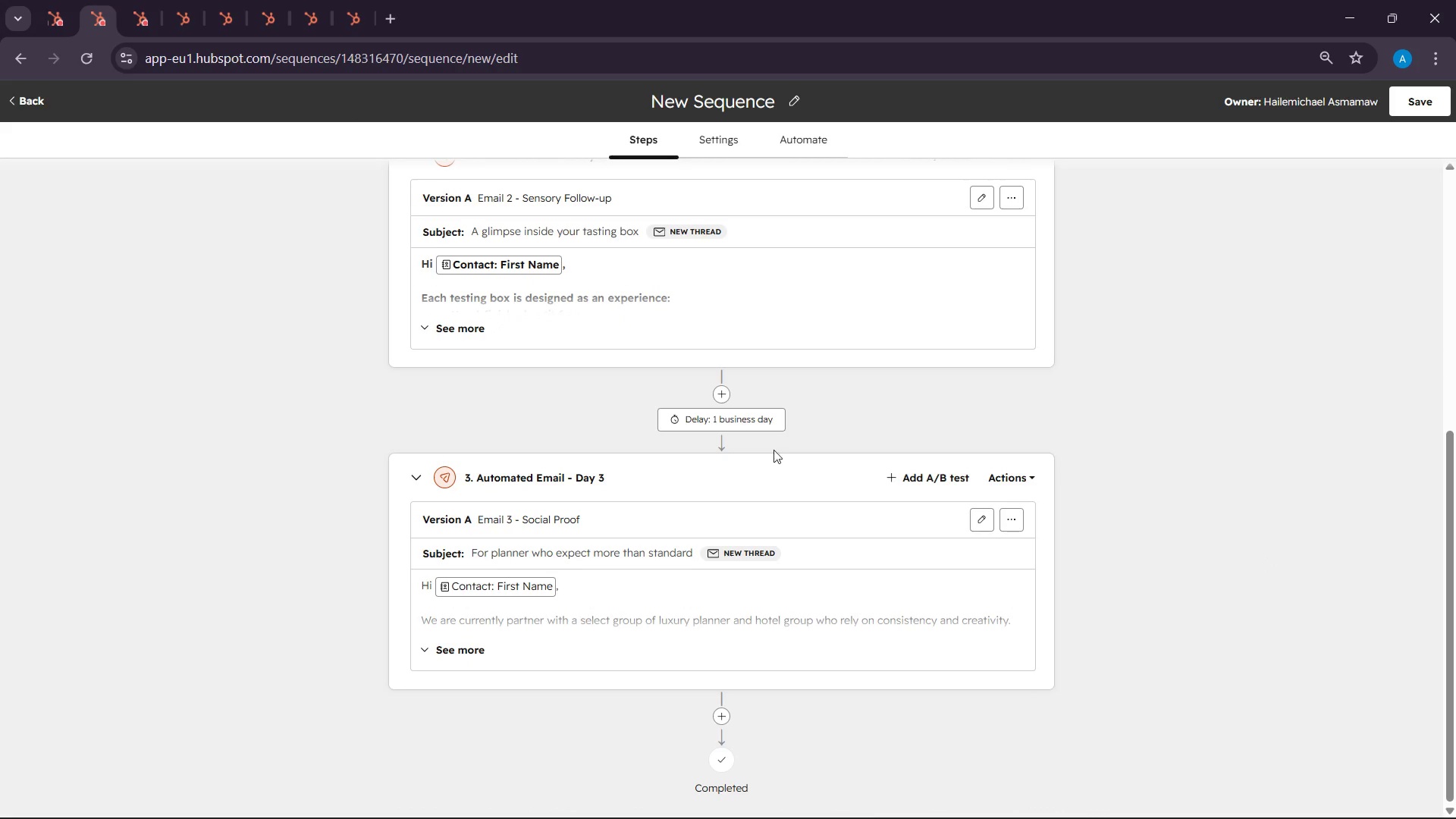 
left_click([751, 410])
 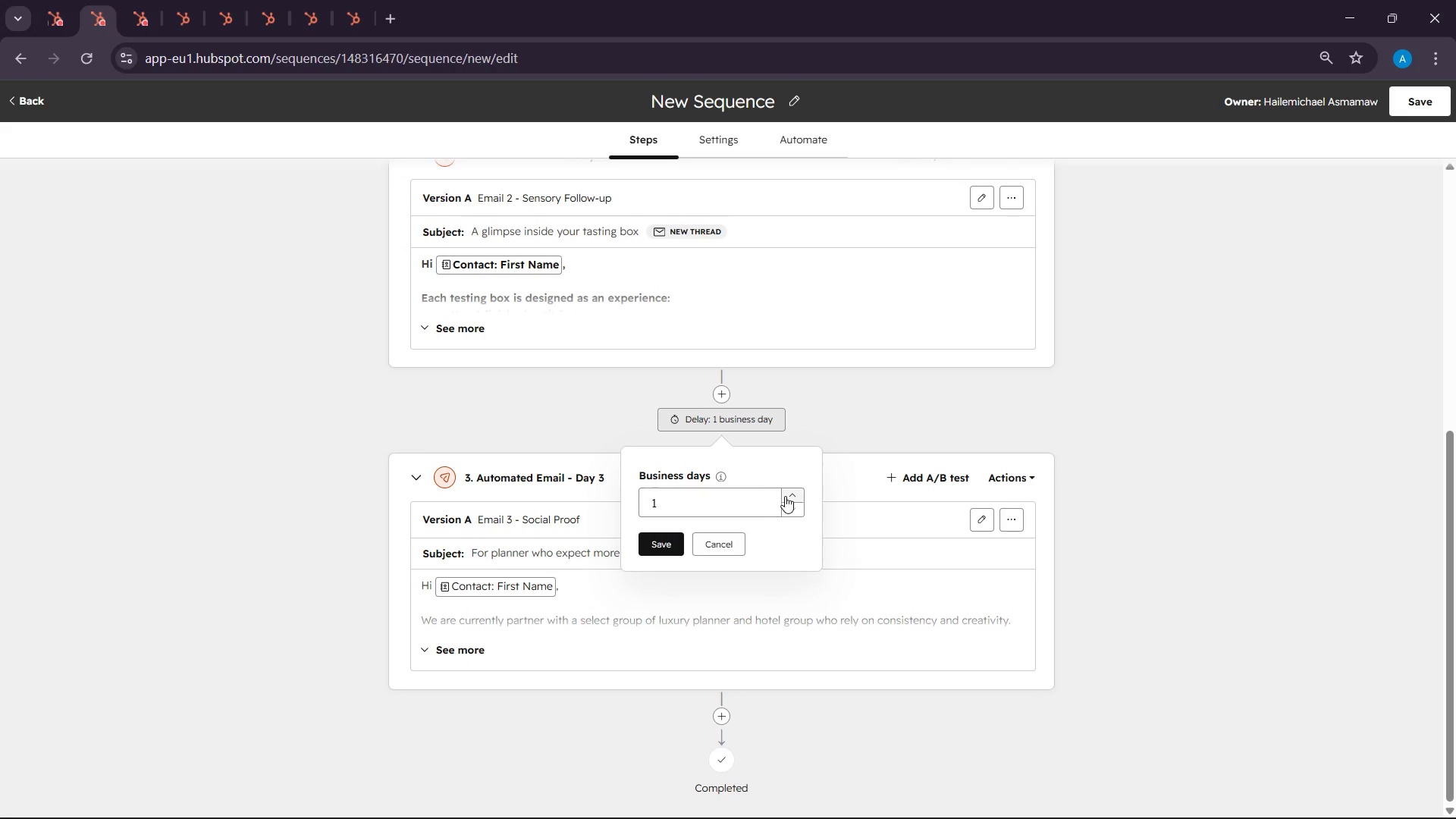 
double_click([788, 496])
 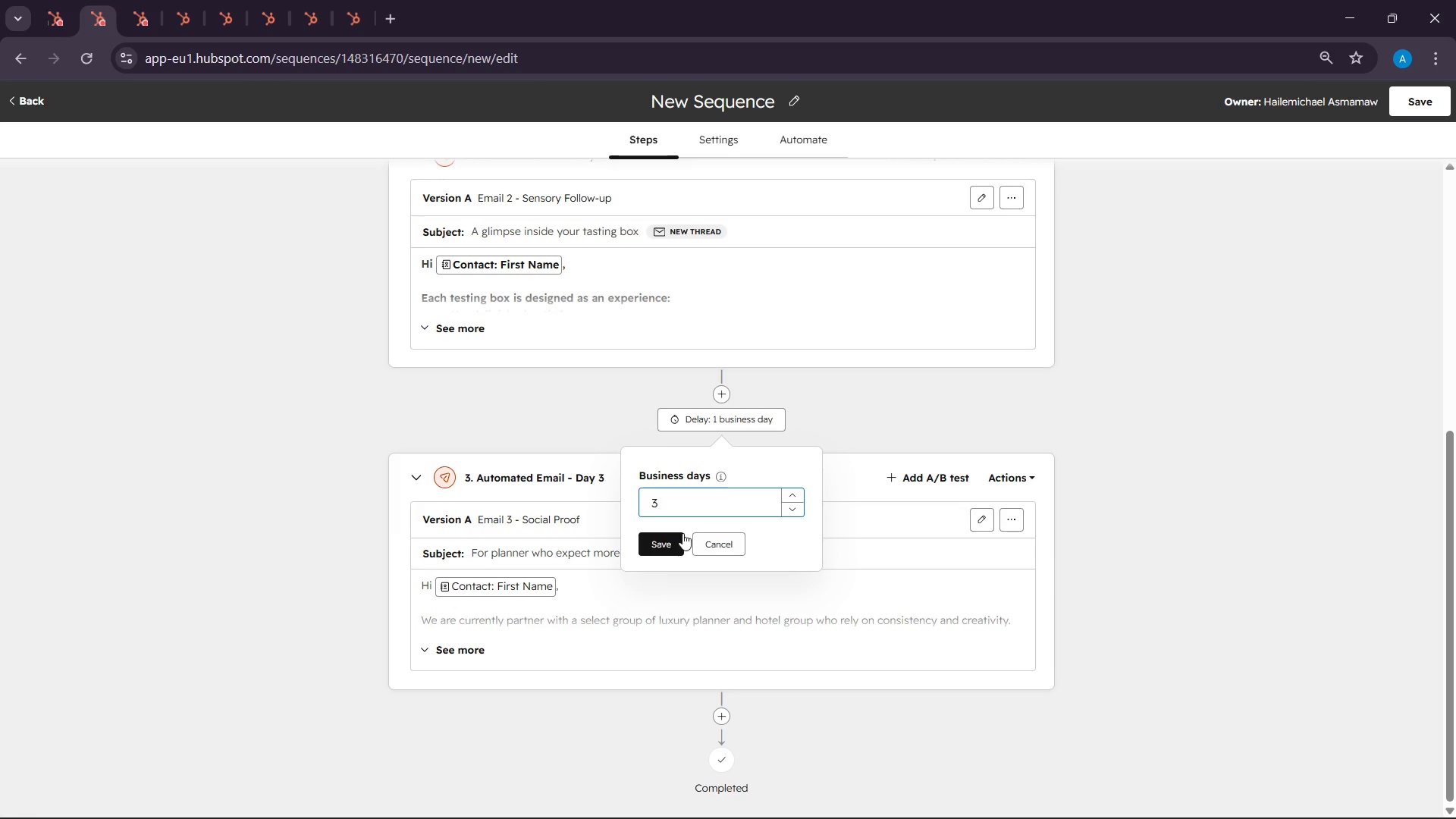 
left_click([655, 541])
 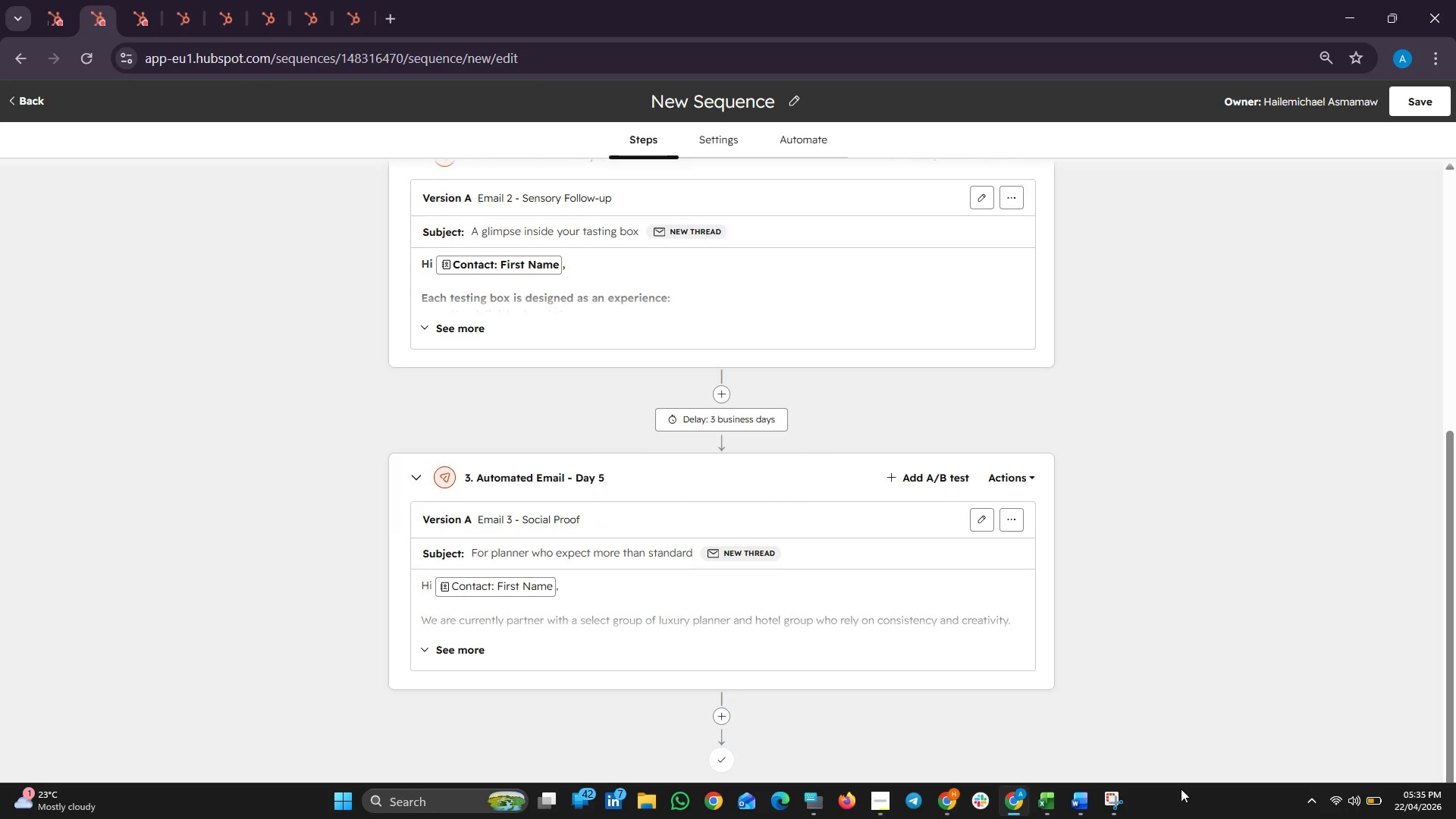 
left_click([1106, 816])
 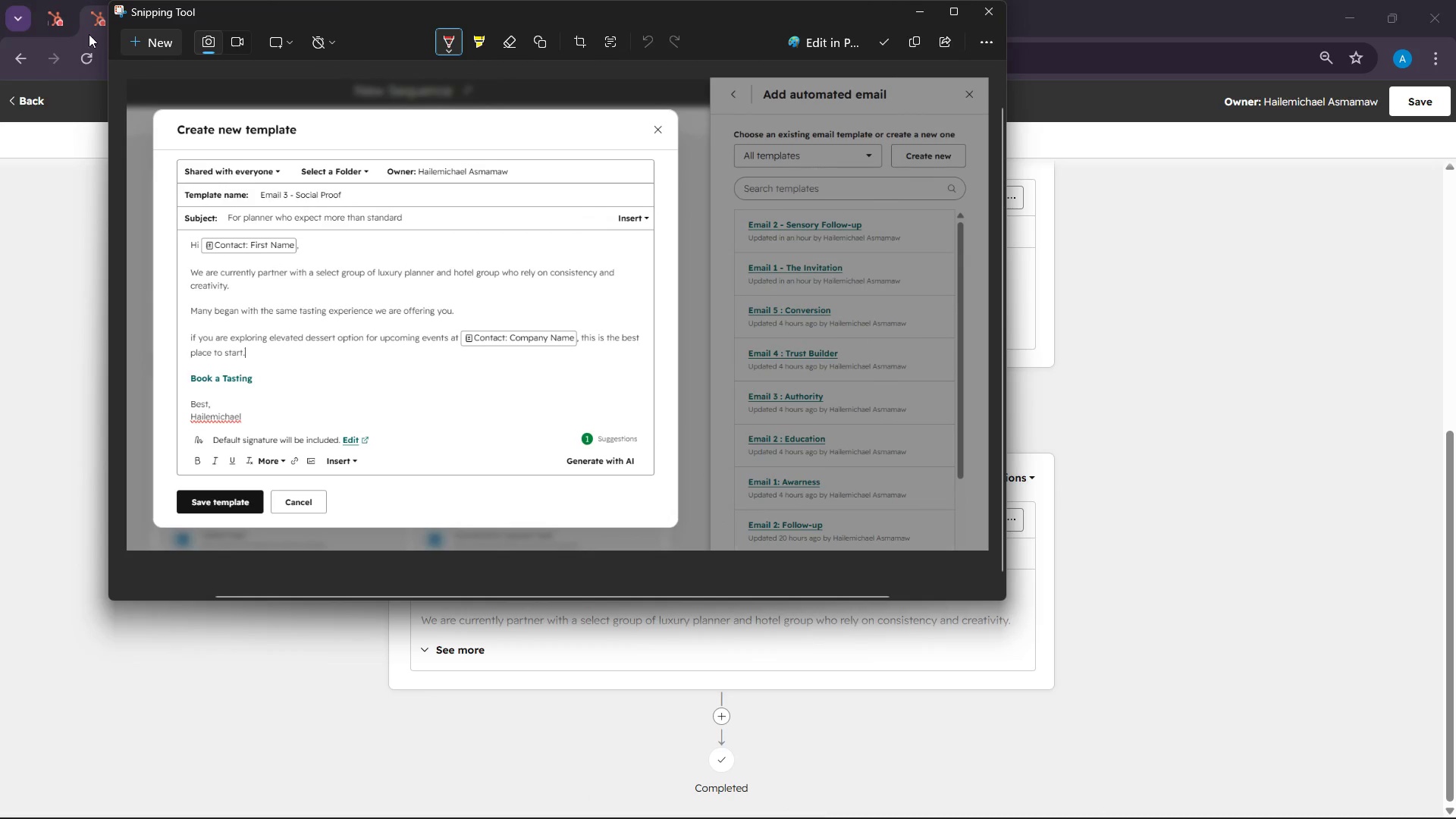 
left_click([155, 49])
 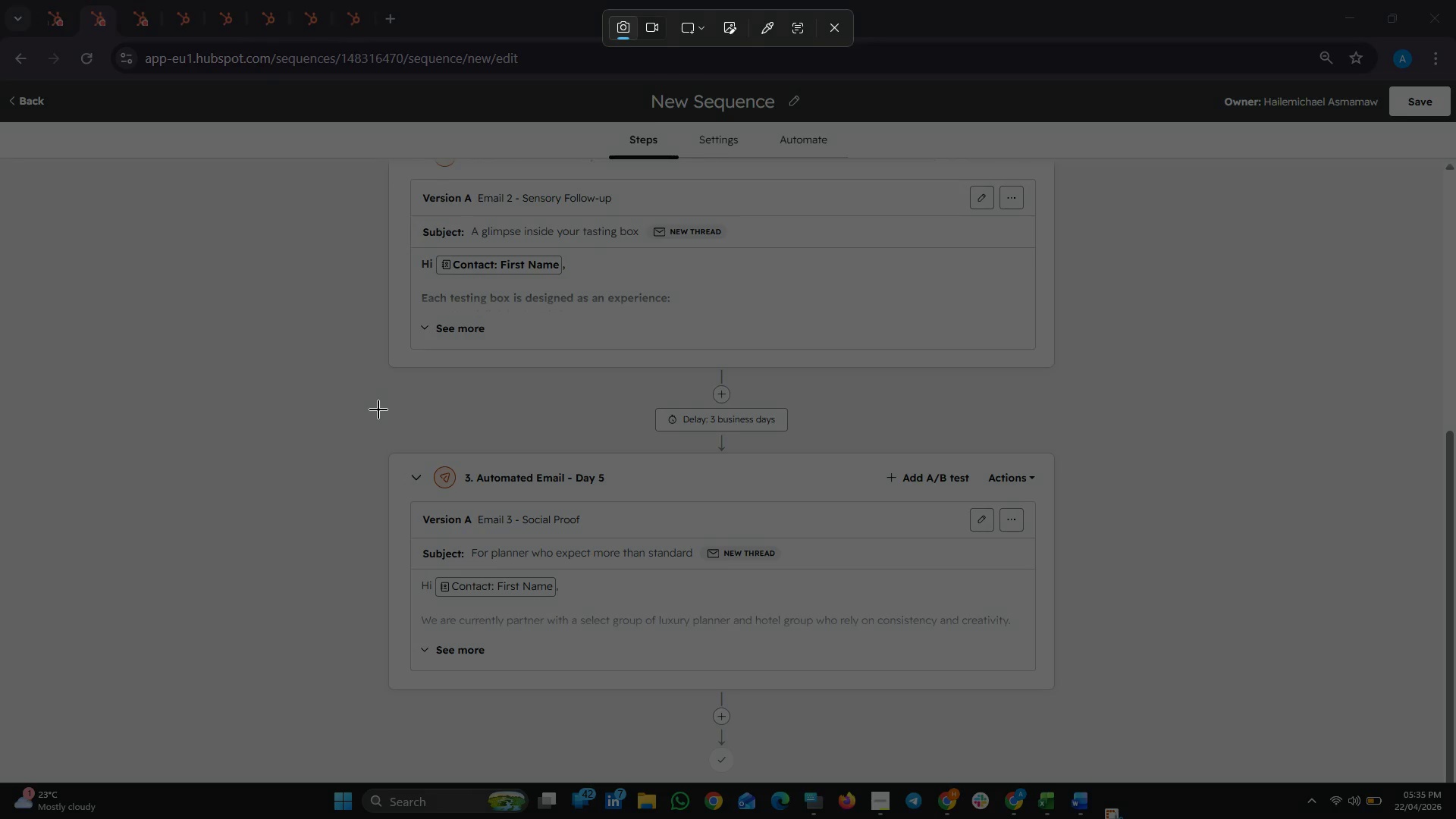 
left_click_drag(start_coordinate=[366, 388], to_coordinate=[1135, 735])
 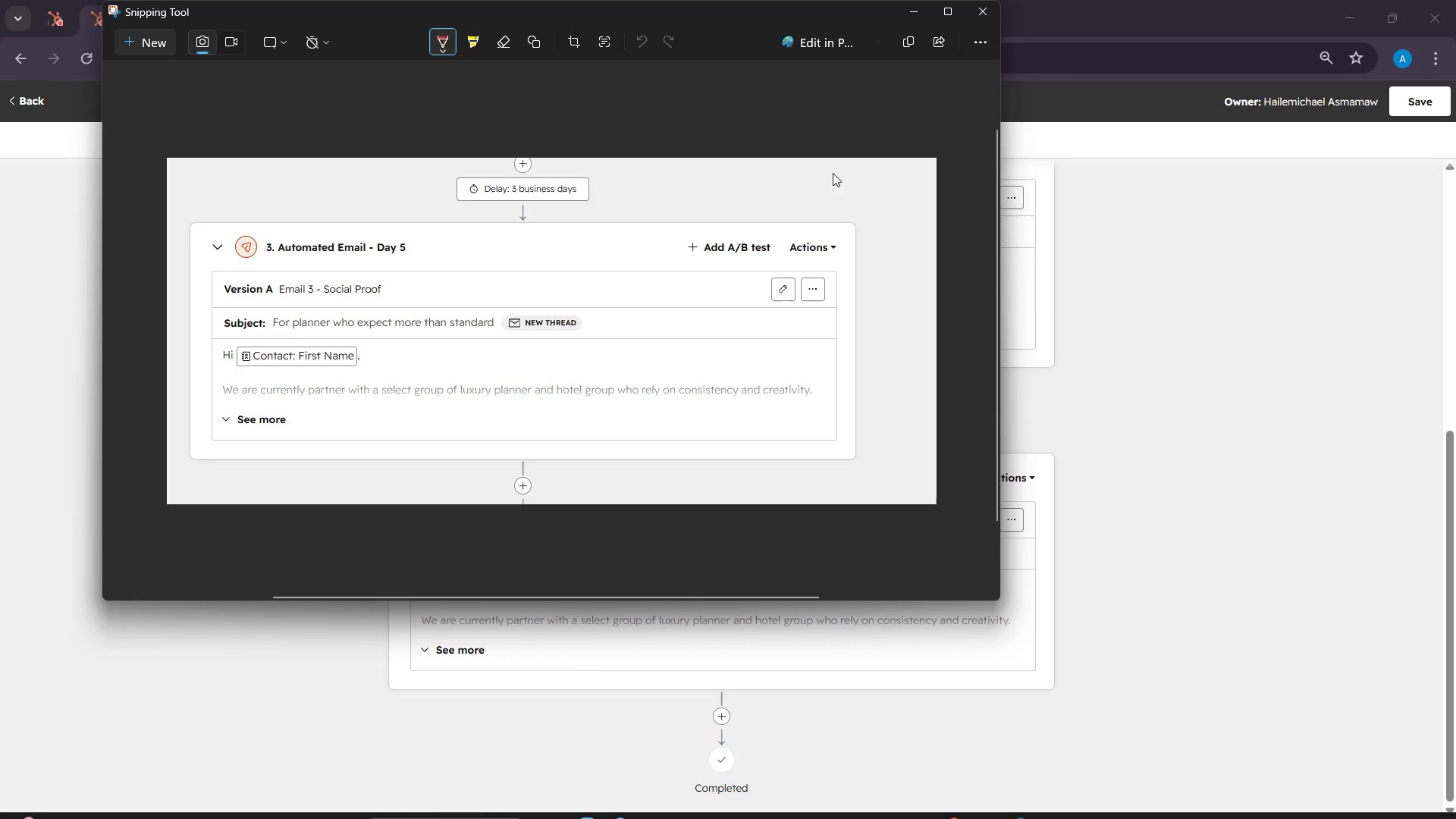 
mouse_move([836, 40])
 